 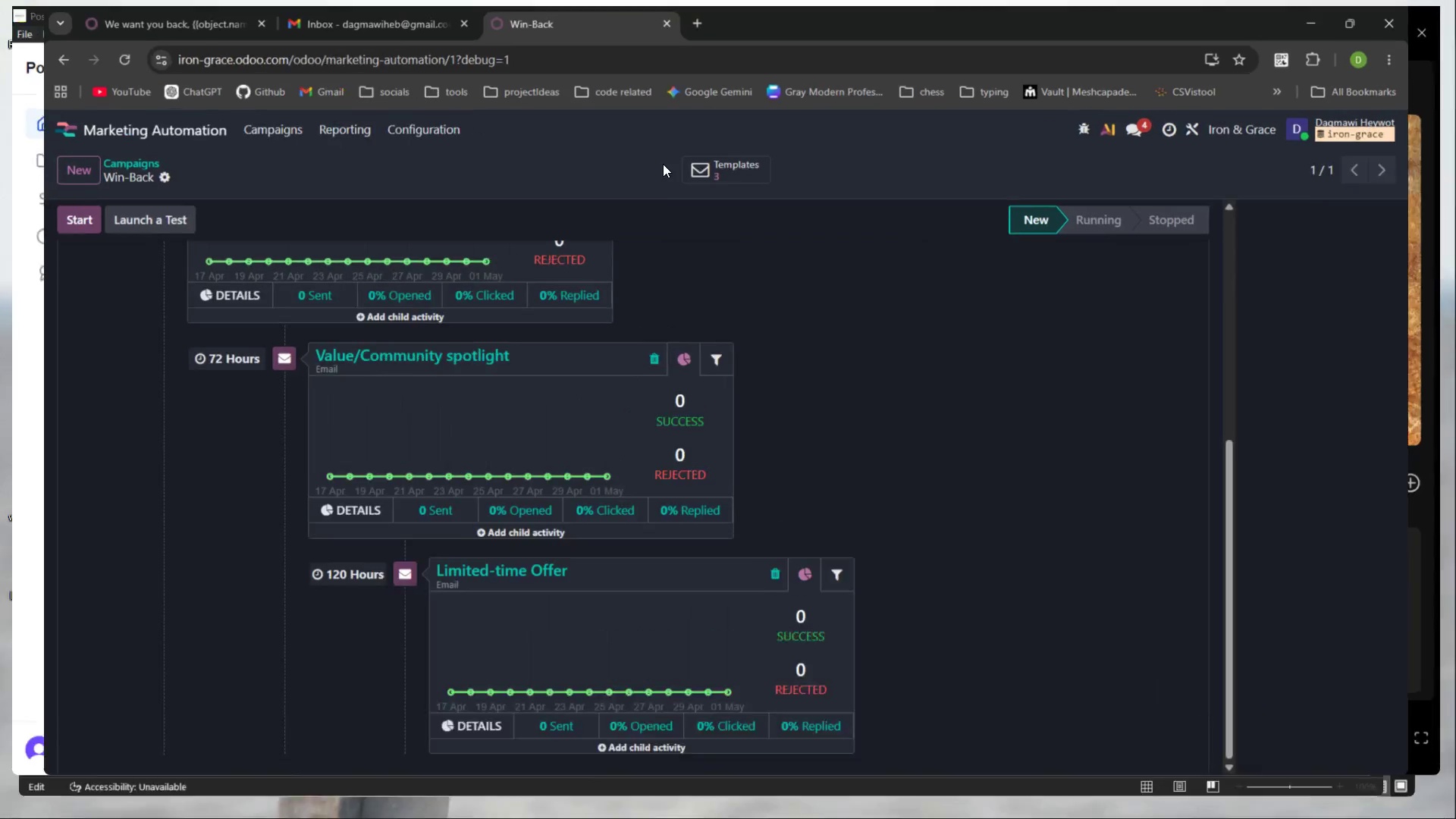 
left_click([140, 5])
 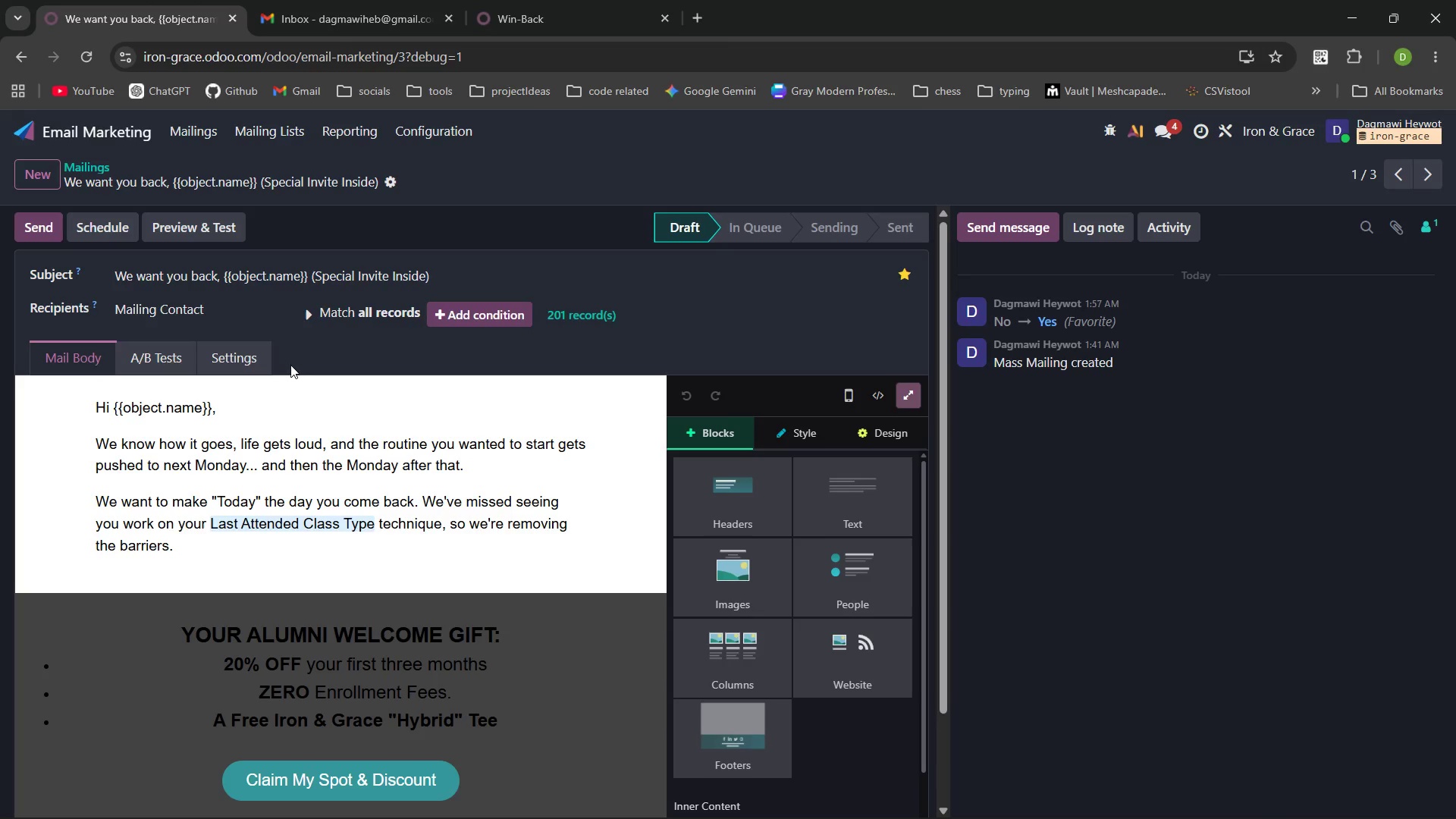 
wait(5.95)
 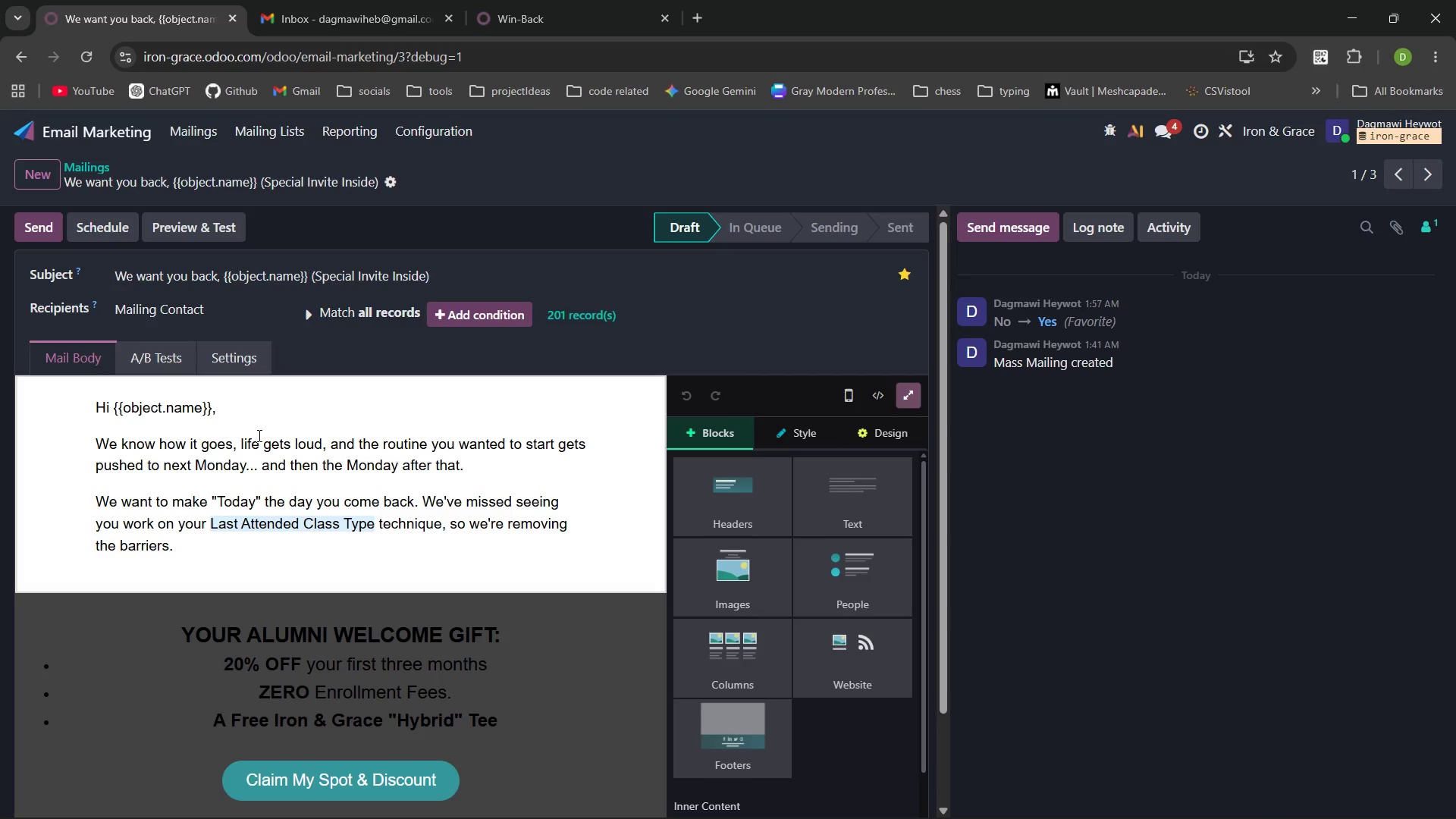 
left_click([334, 604])
 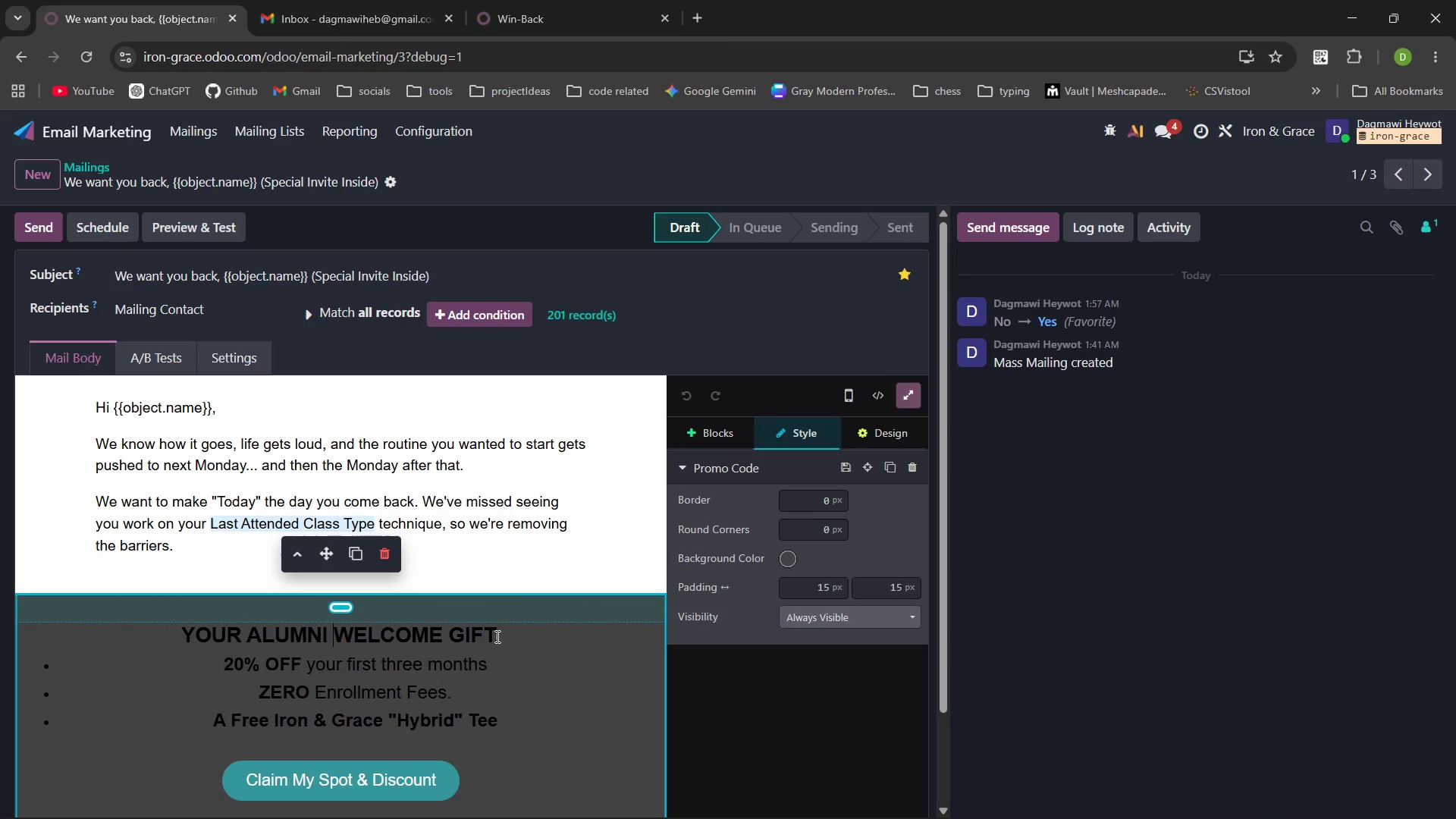 
left_click([529, 654])
 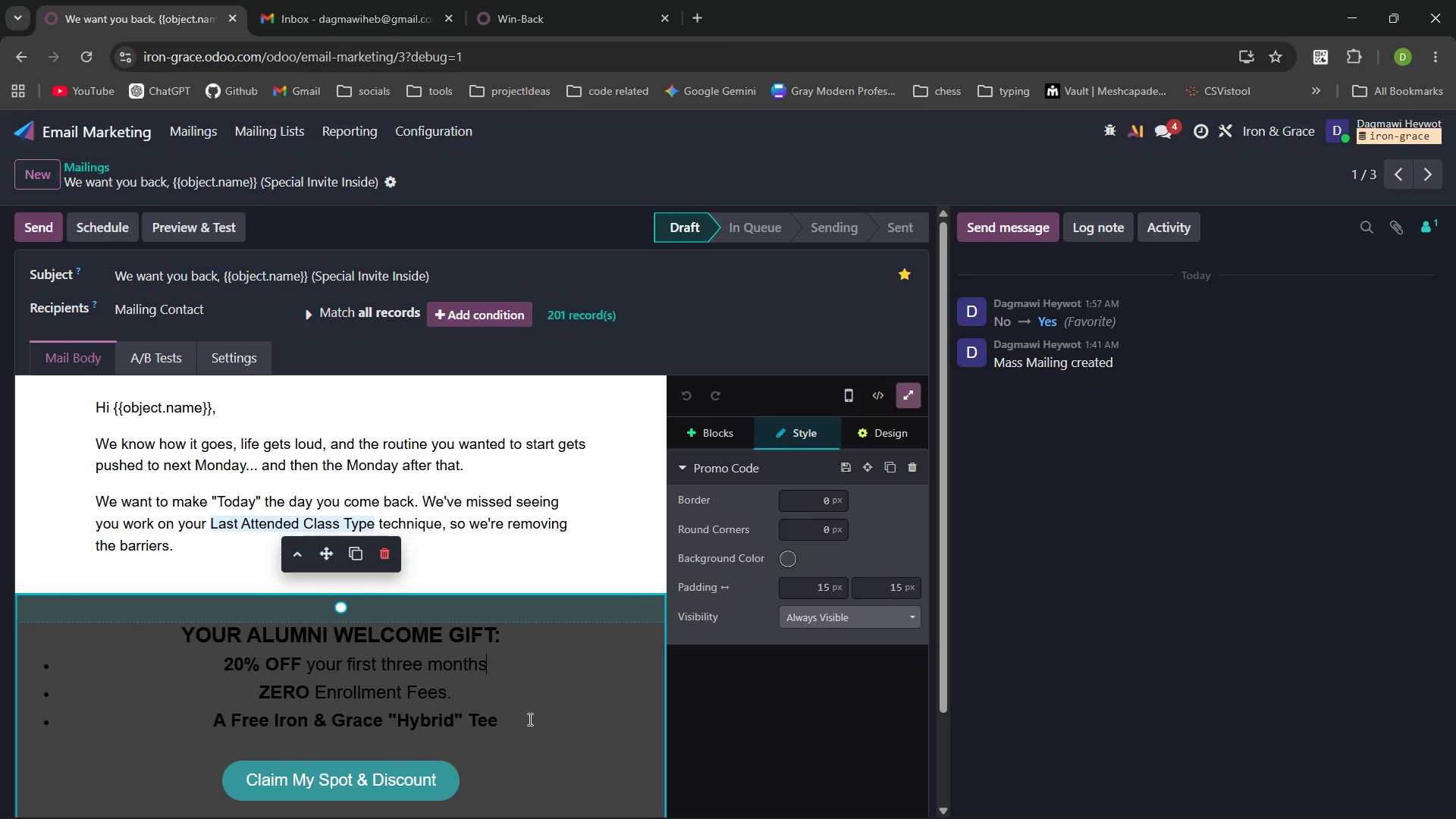 
left_click_drag(start_coordinate=[515, 720], to_coordinate=[453, 704])
 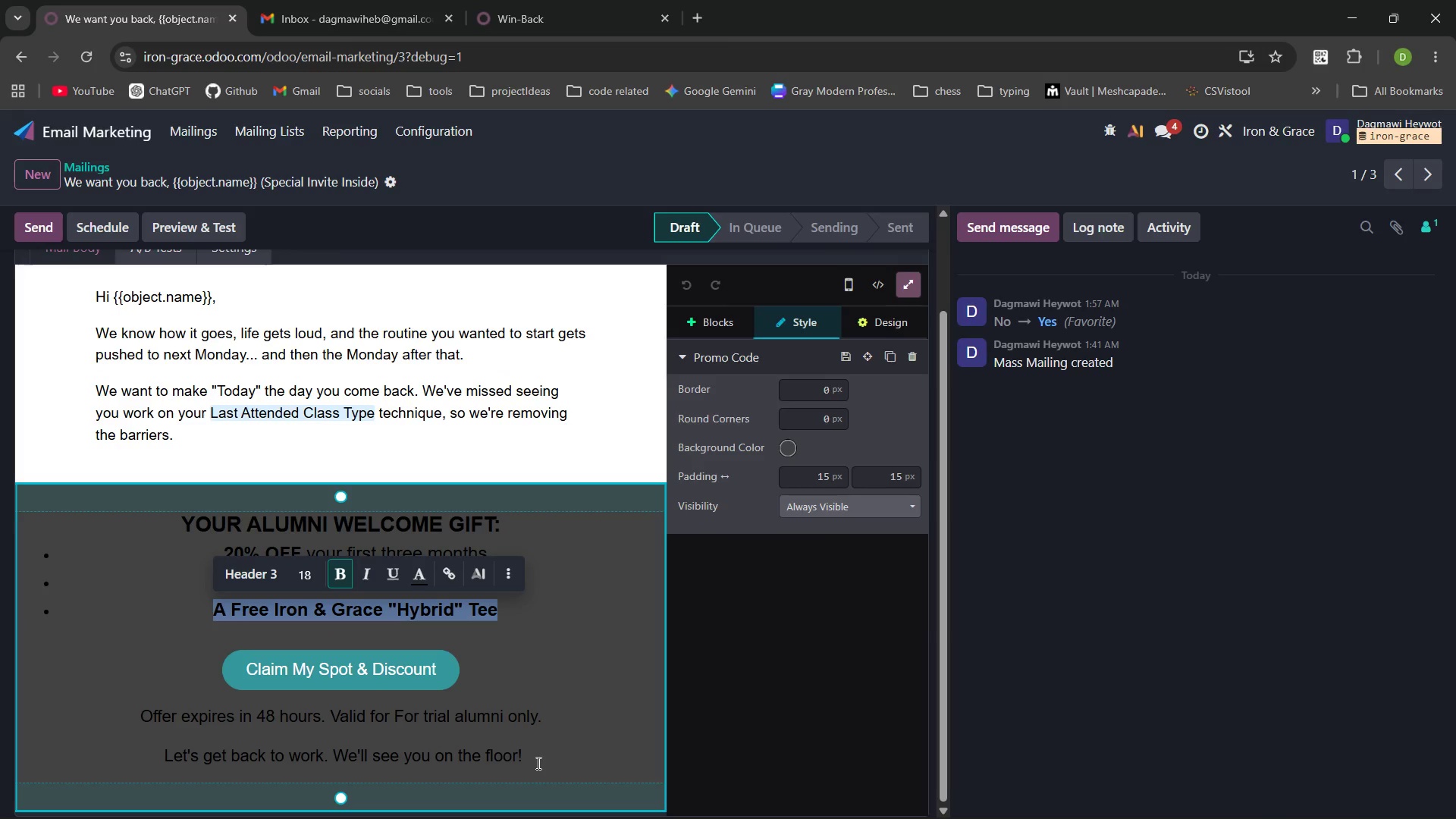 
left_click_drag(start_coordinate=[538, 761], to_coordinate=[175, 522])
 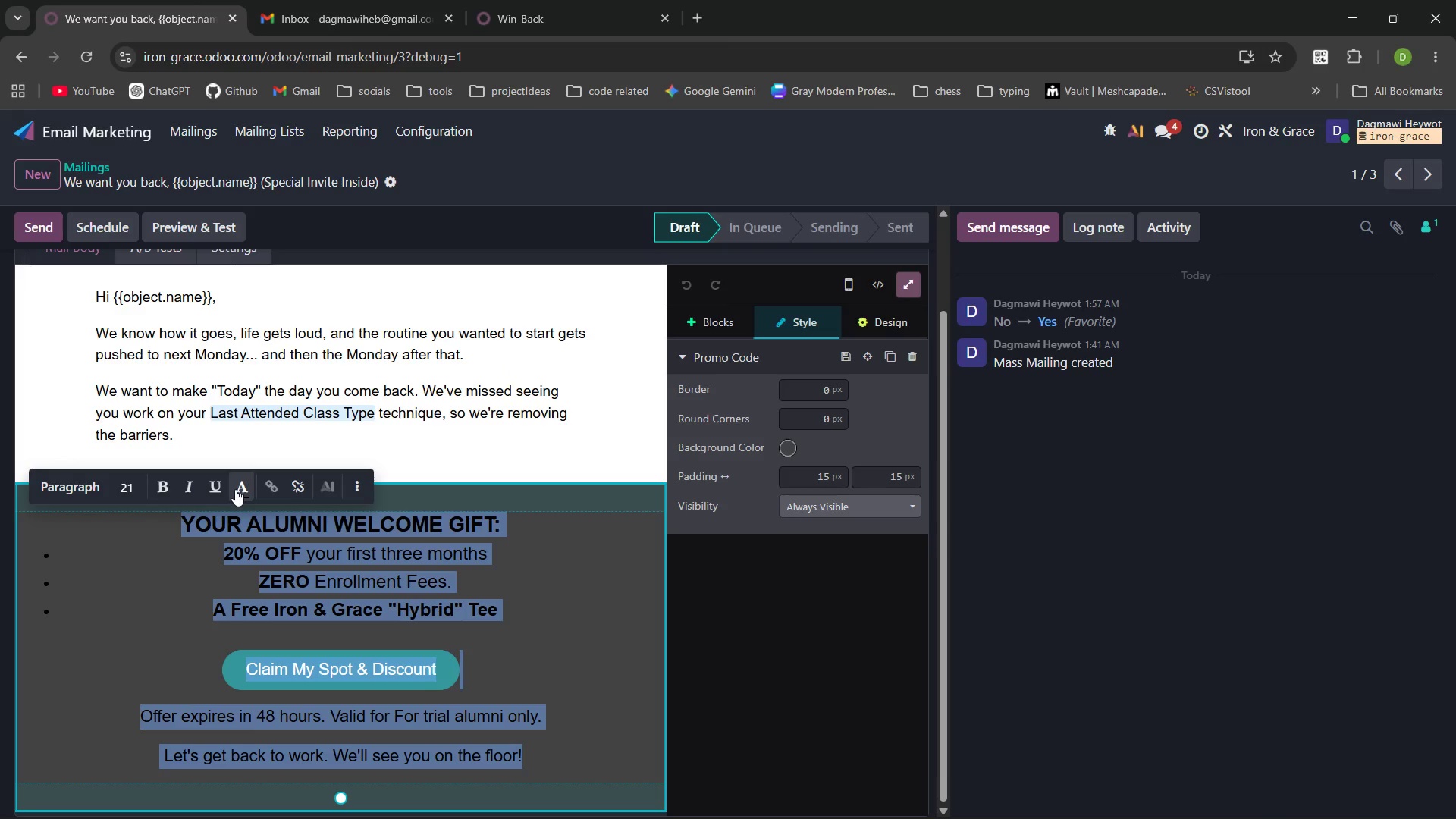 
left_click([237, 489])
 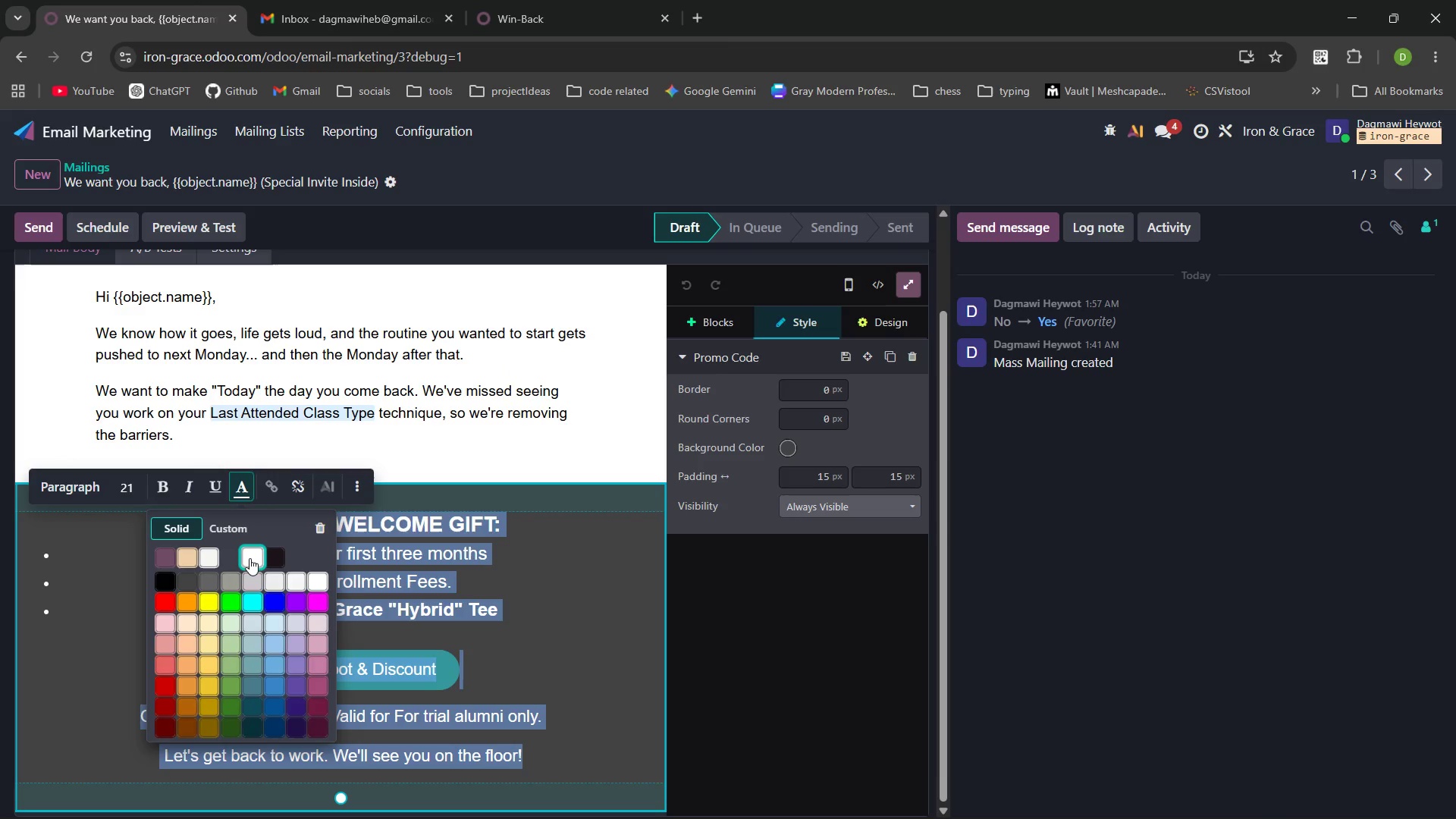 
left_click([248, 556])
 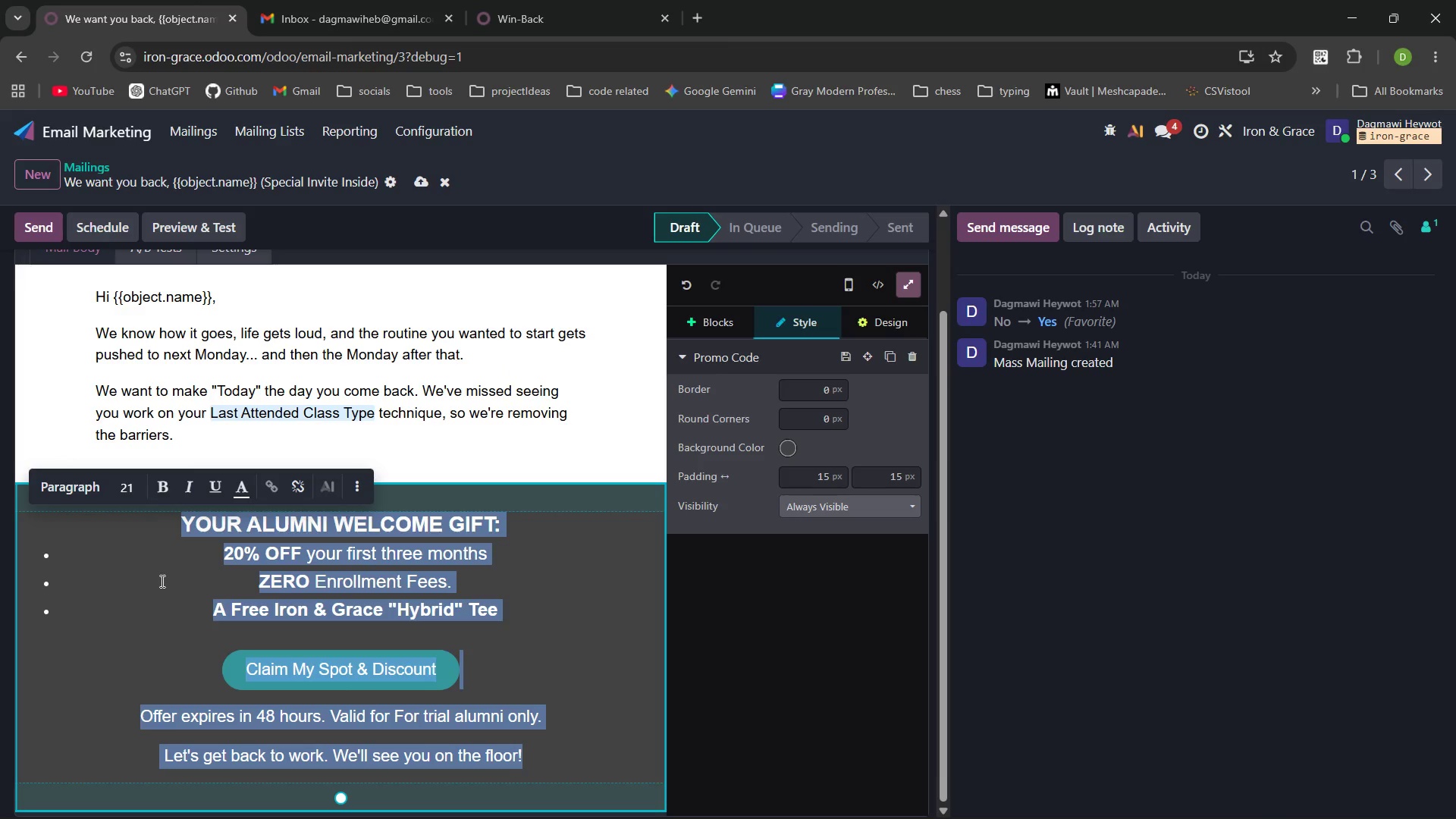 
left_click([160, 582])
 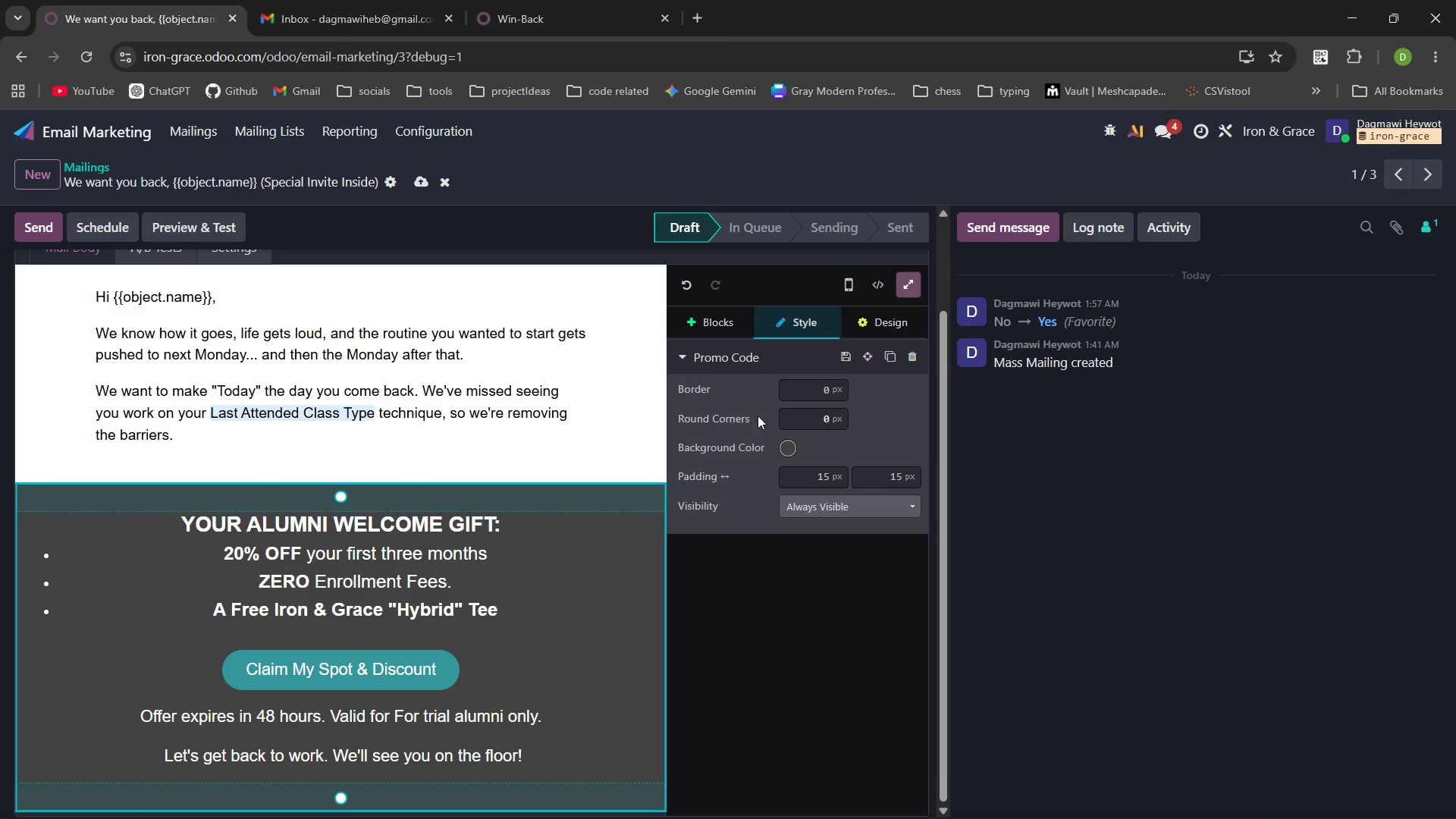 
left_click([790, 448])
 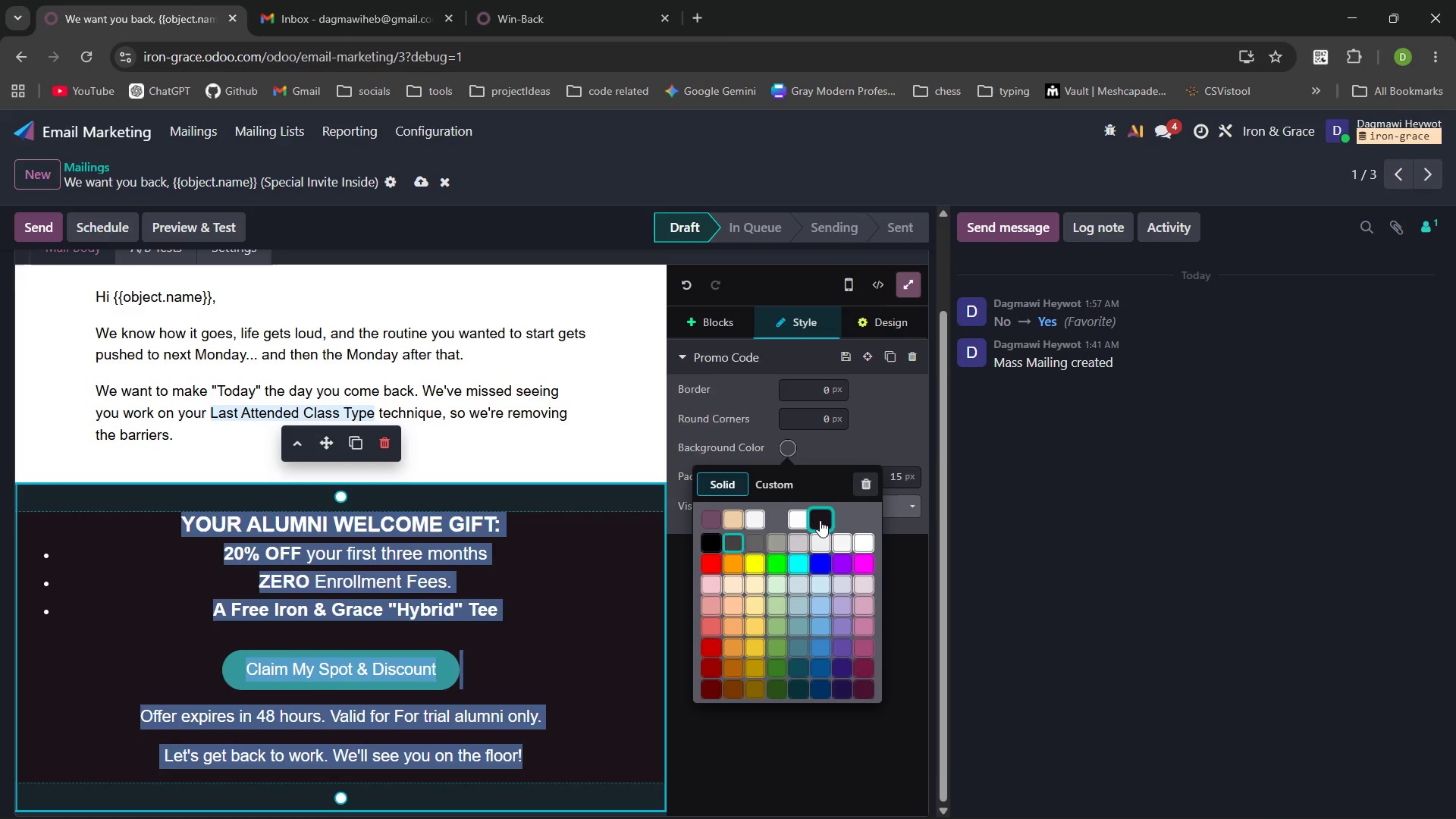 
left_click([824, 520])
 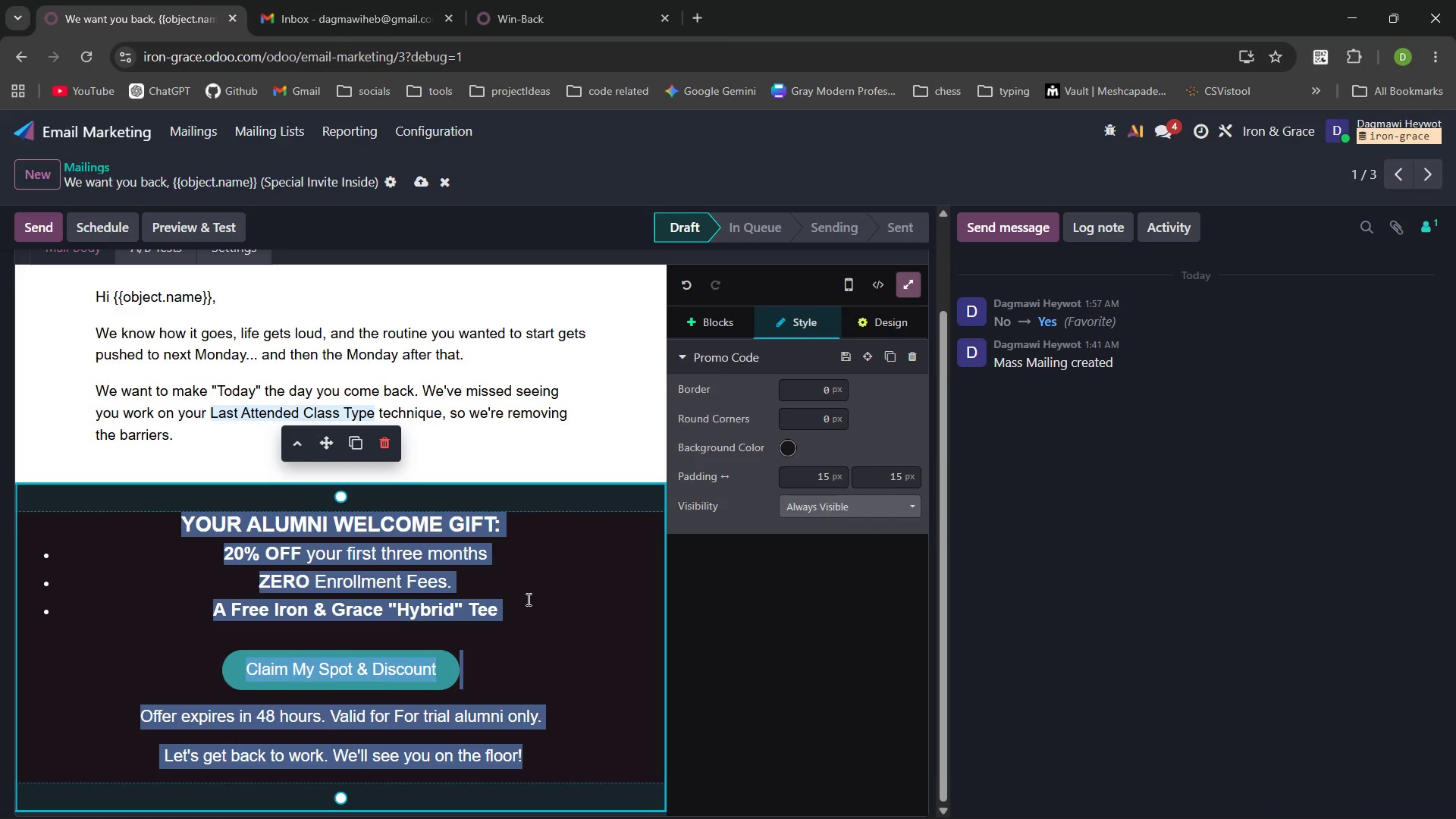 
left_click([526, 601])
 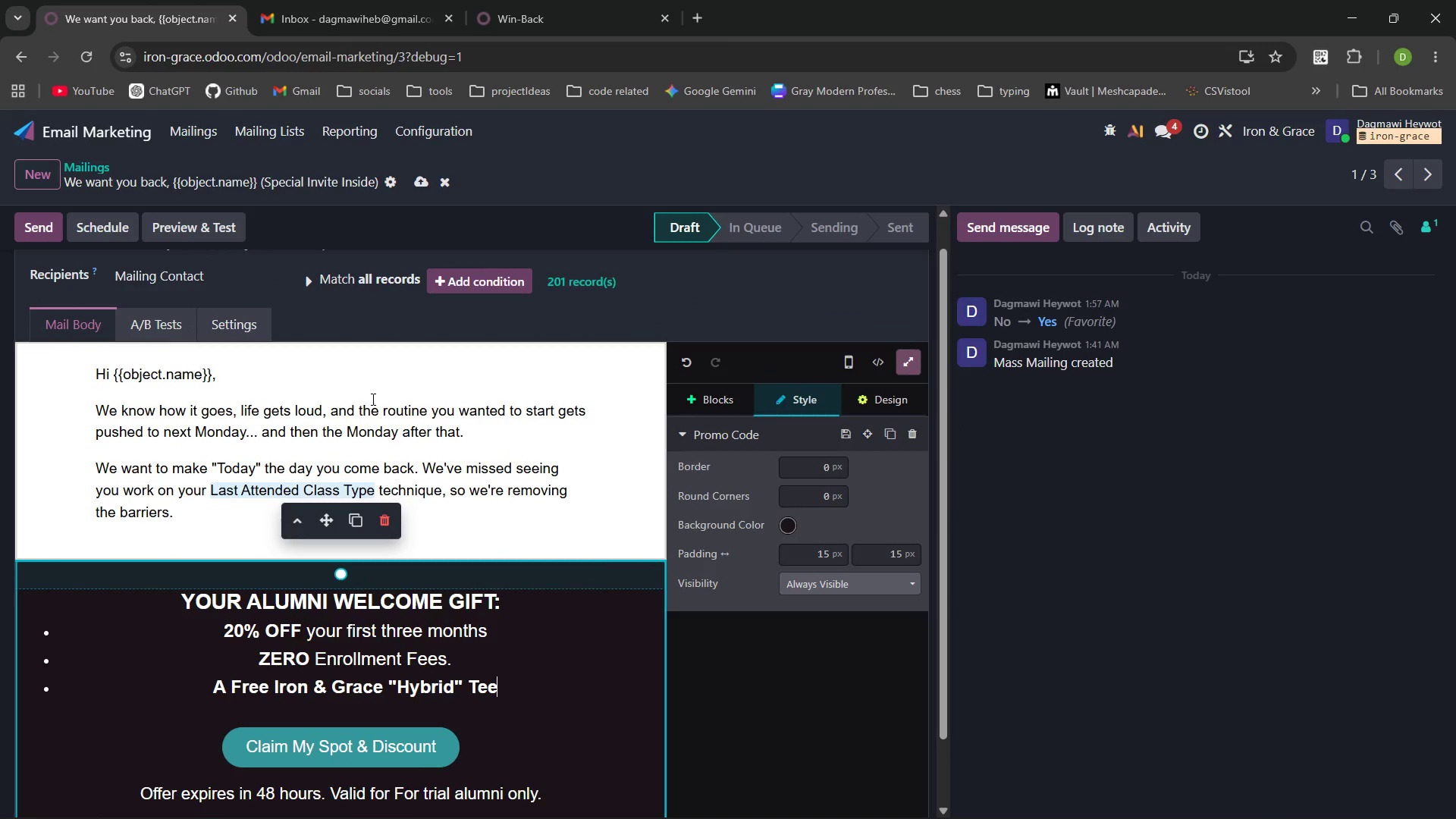 
left_click([213, 370])
 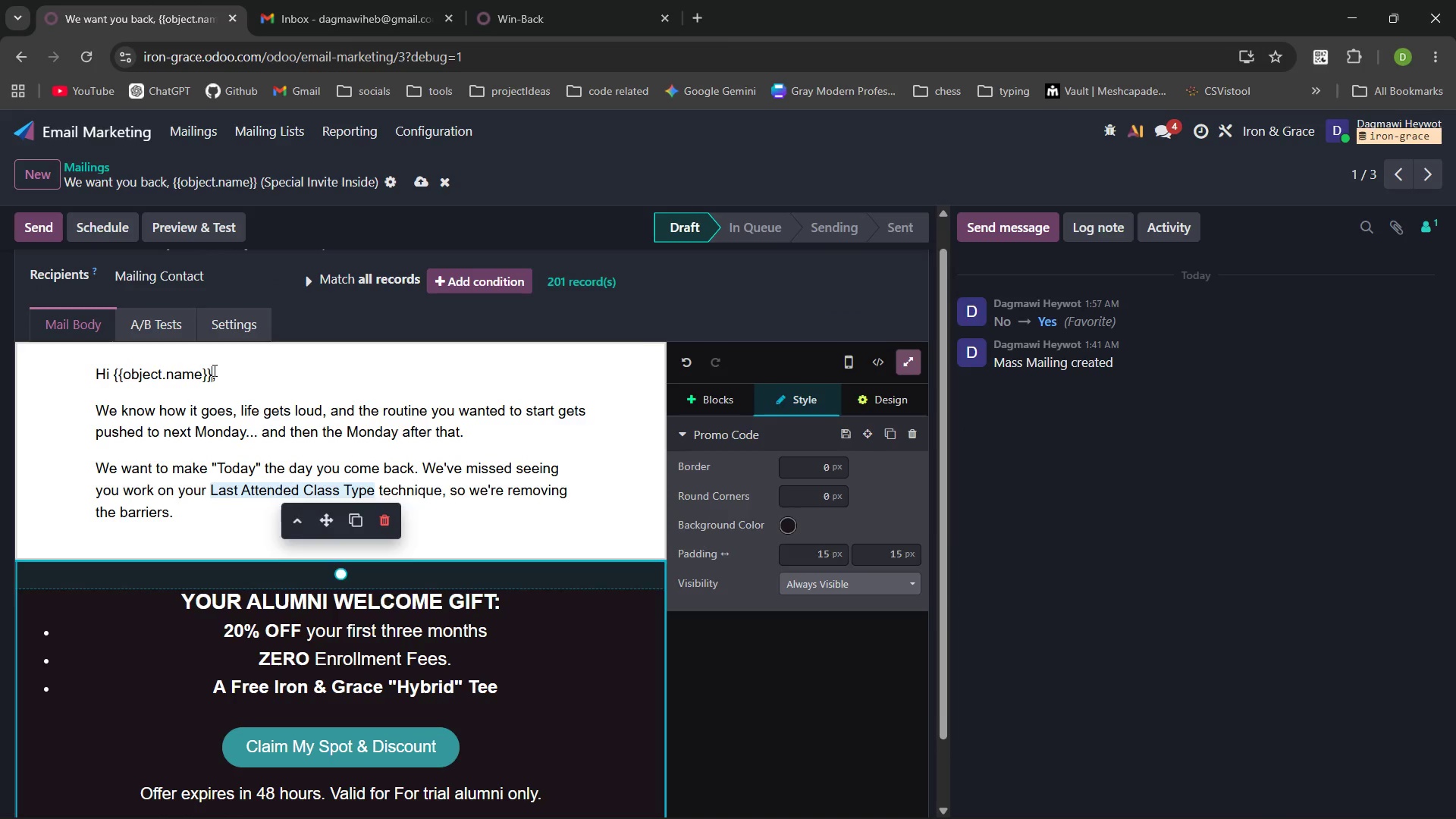 
key(Control+Backspace)
 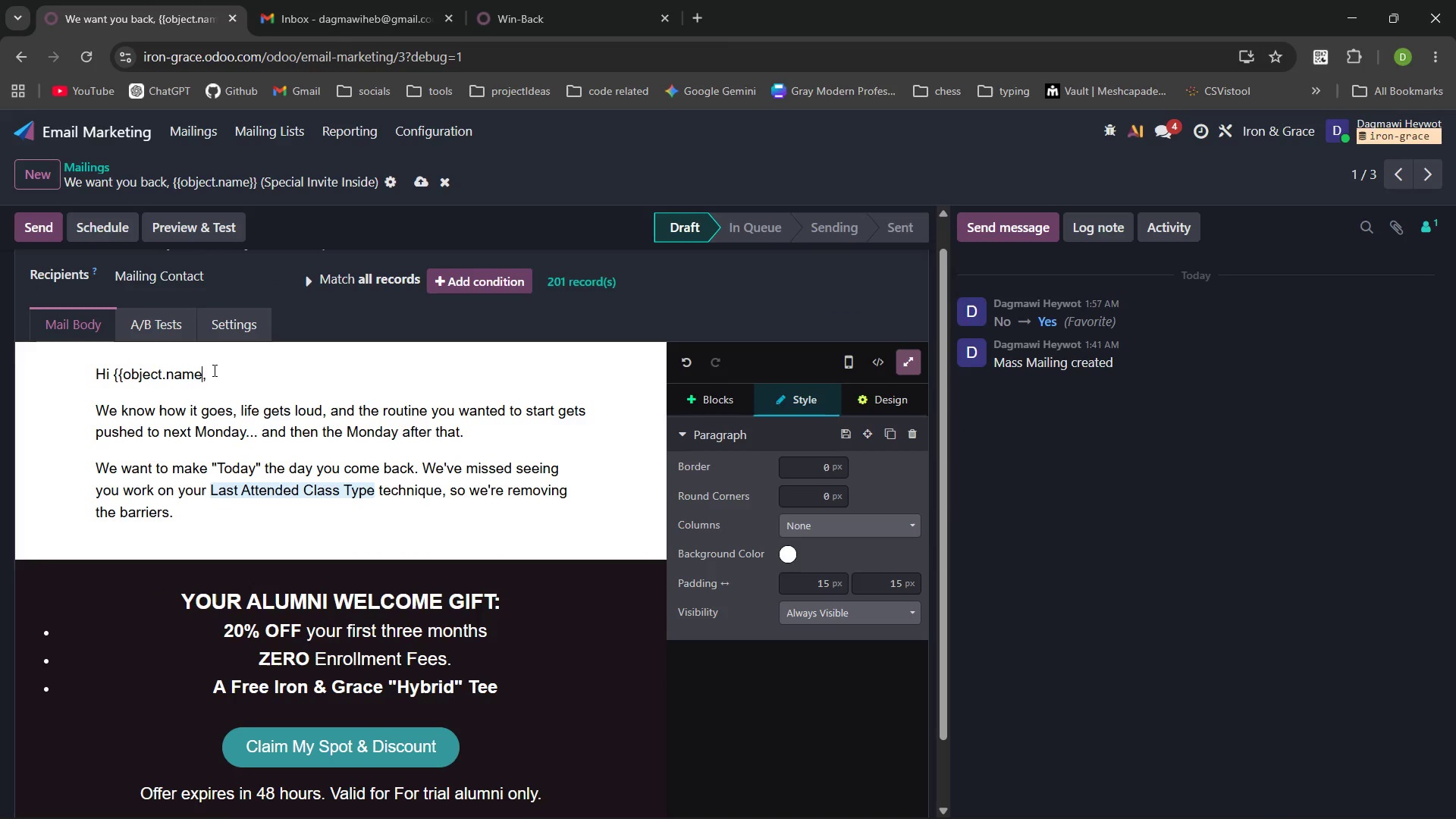 
key(Control+Backspace)
 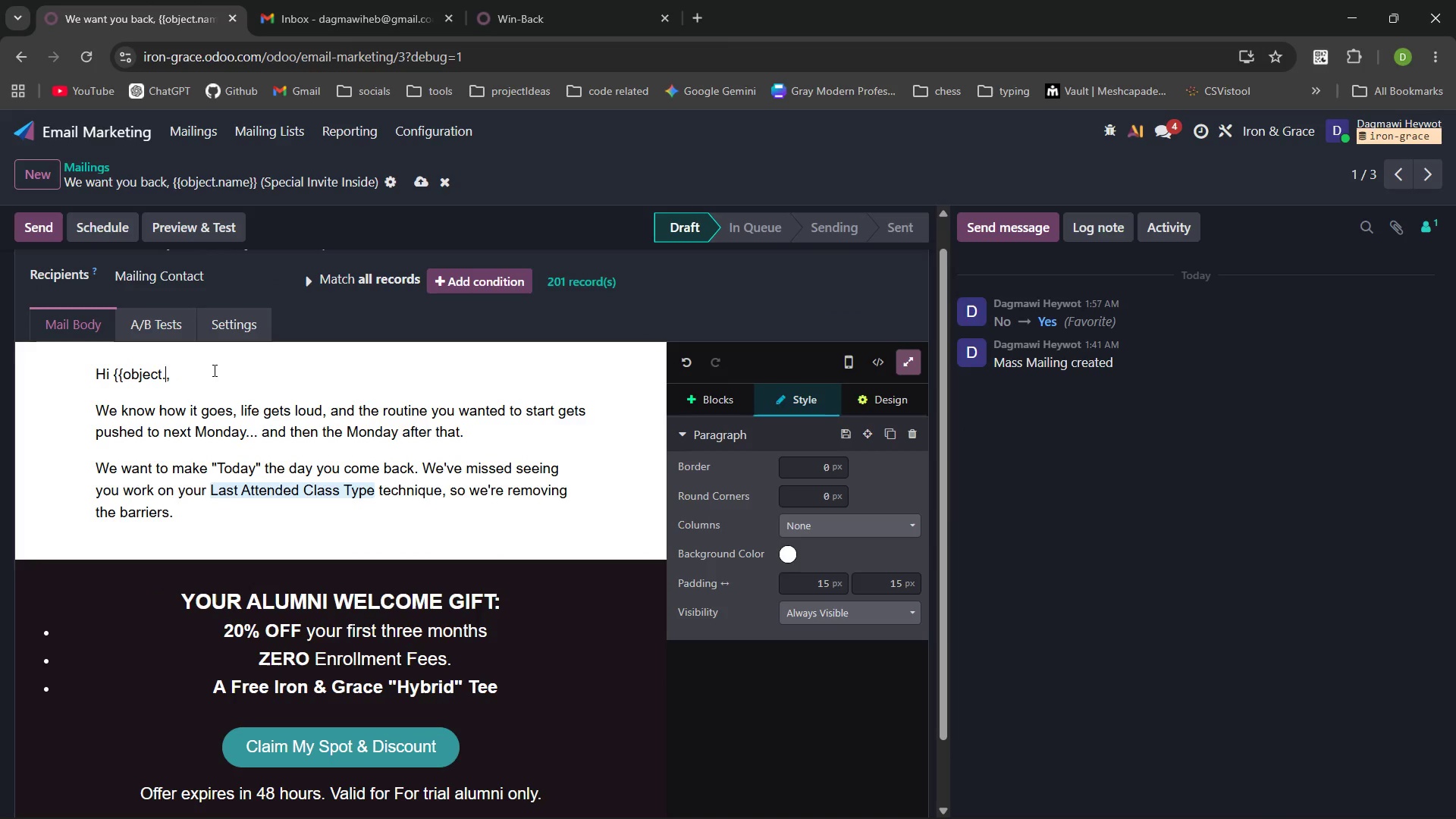 
key(Control+Backspace)
 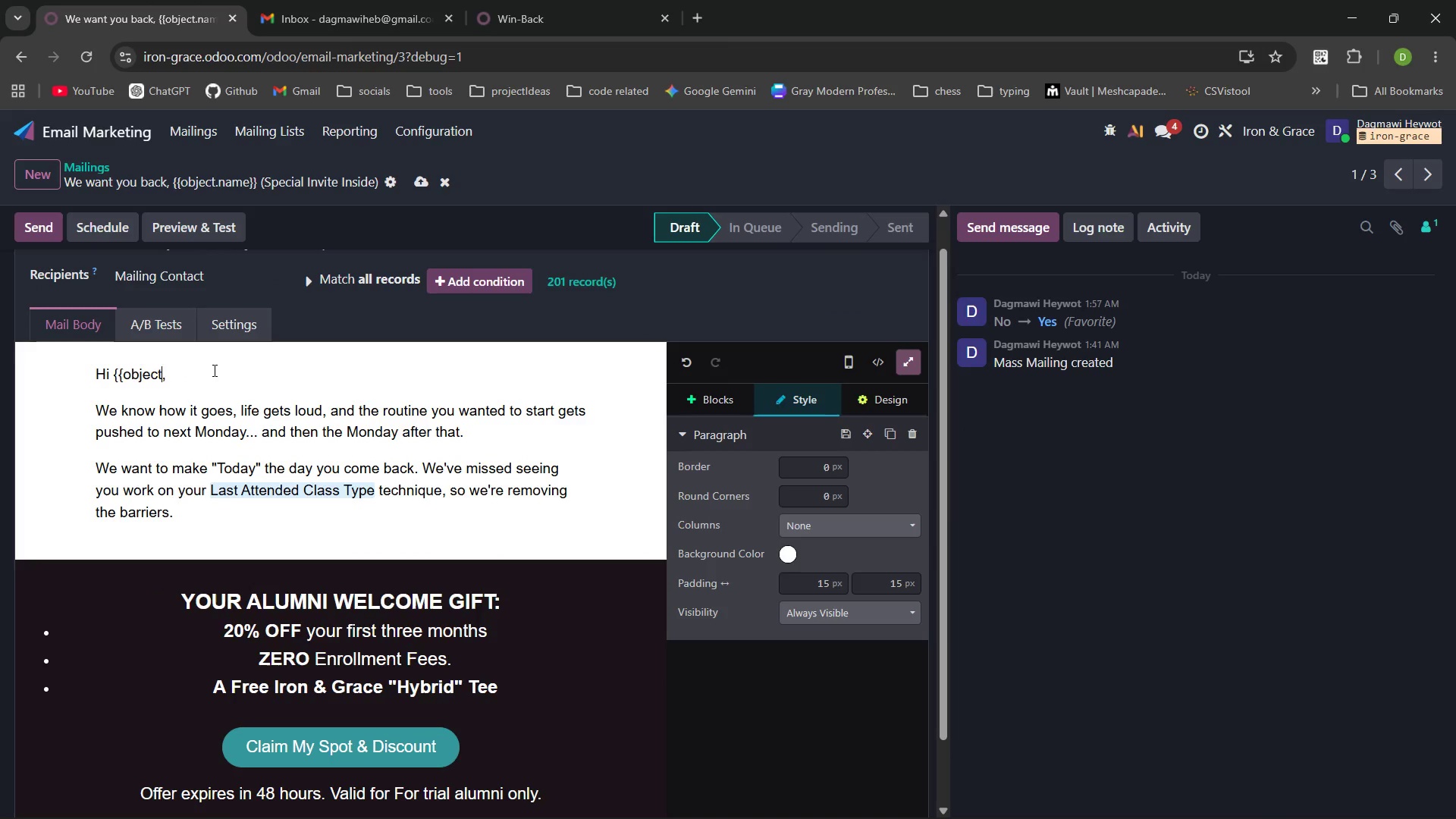 
key(Control+Backspace)
 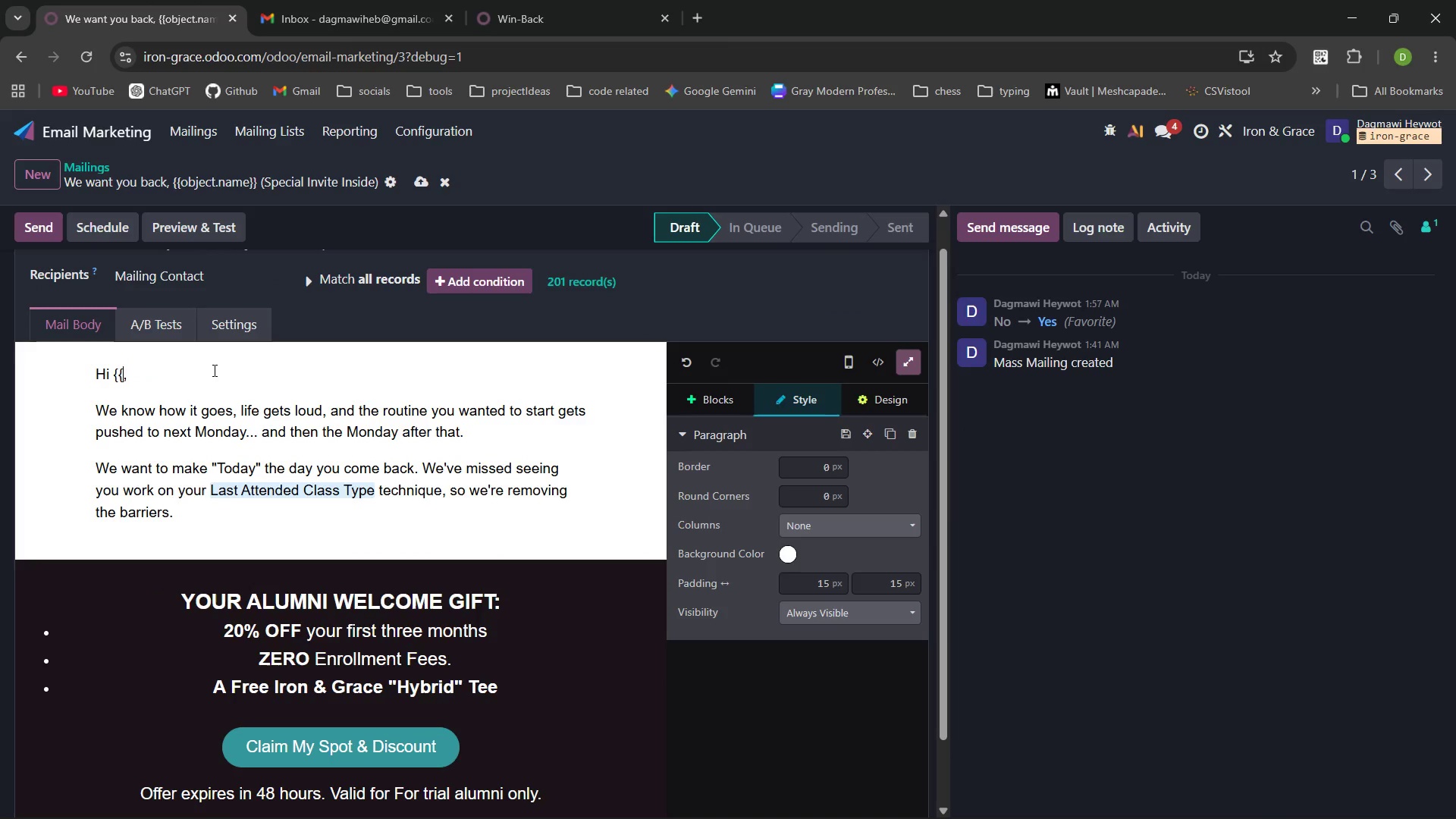 
hold_key(key=Backspace, duration=0.48)
 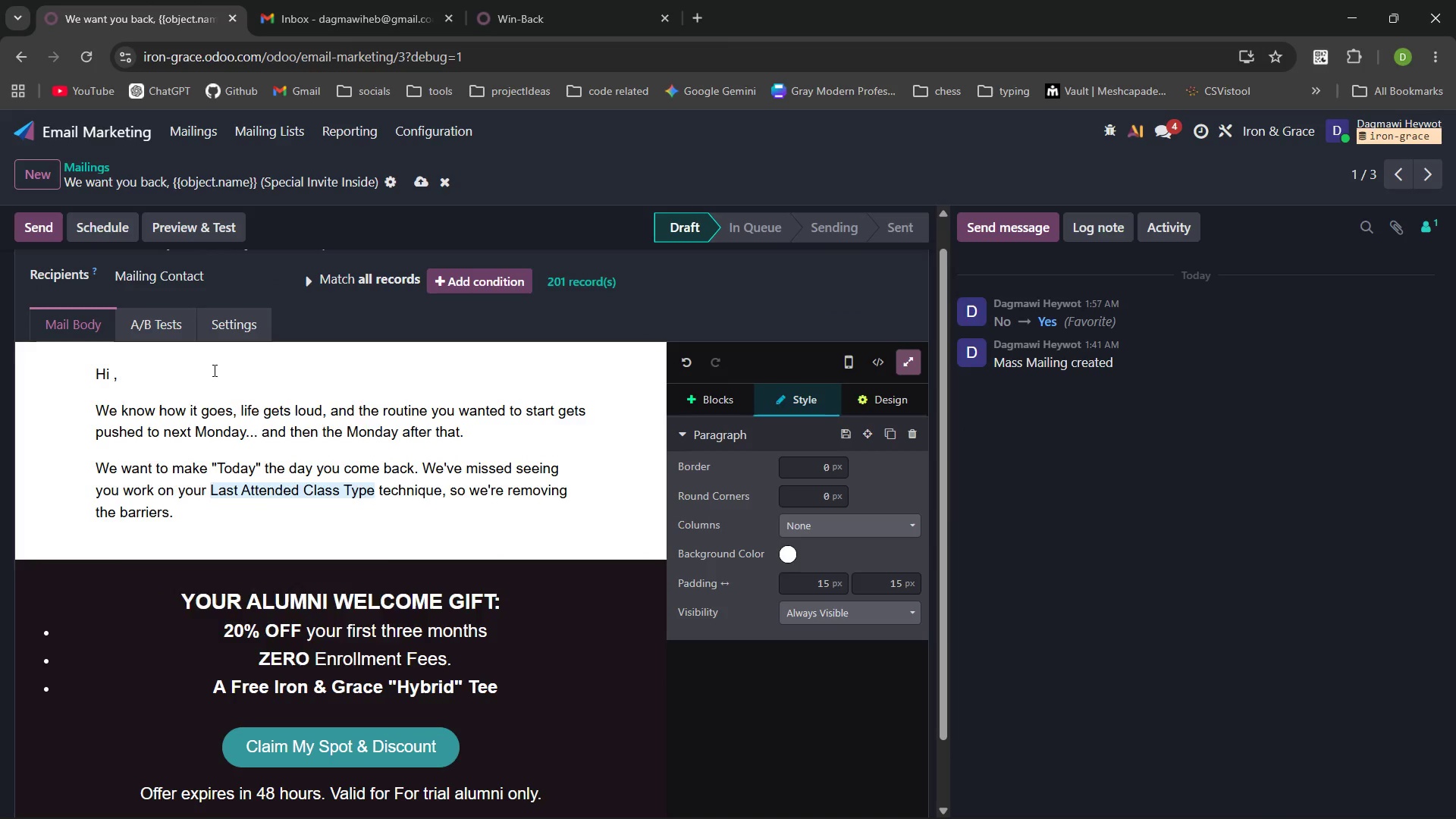 
type(/name)
 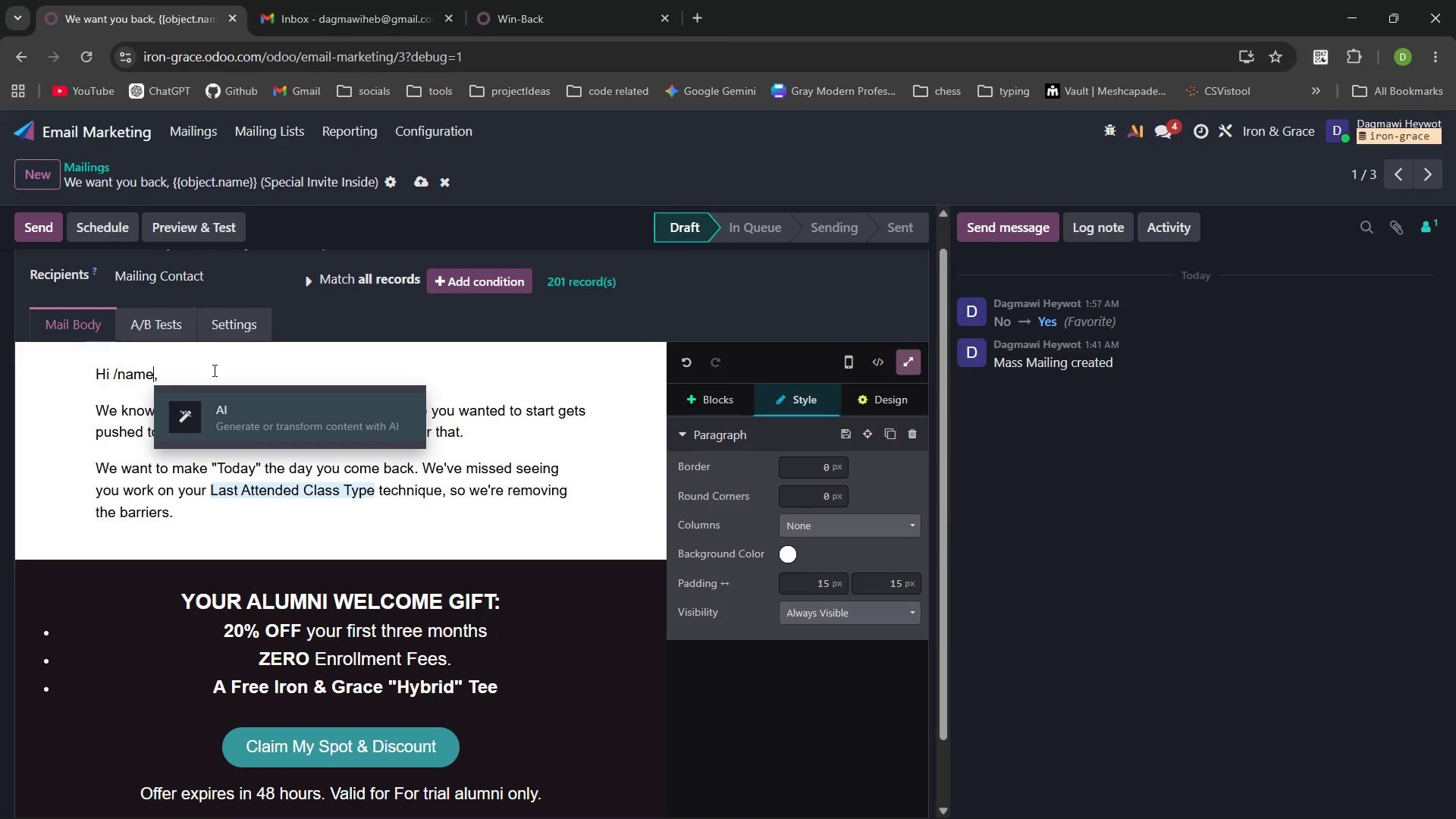 
key(Control+ControlLeft)
 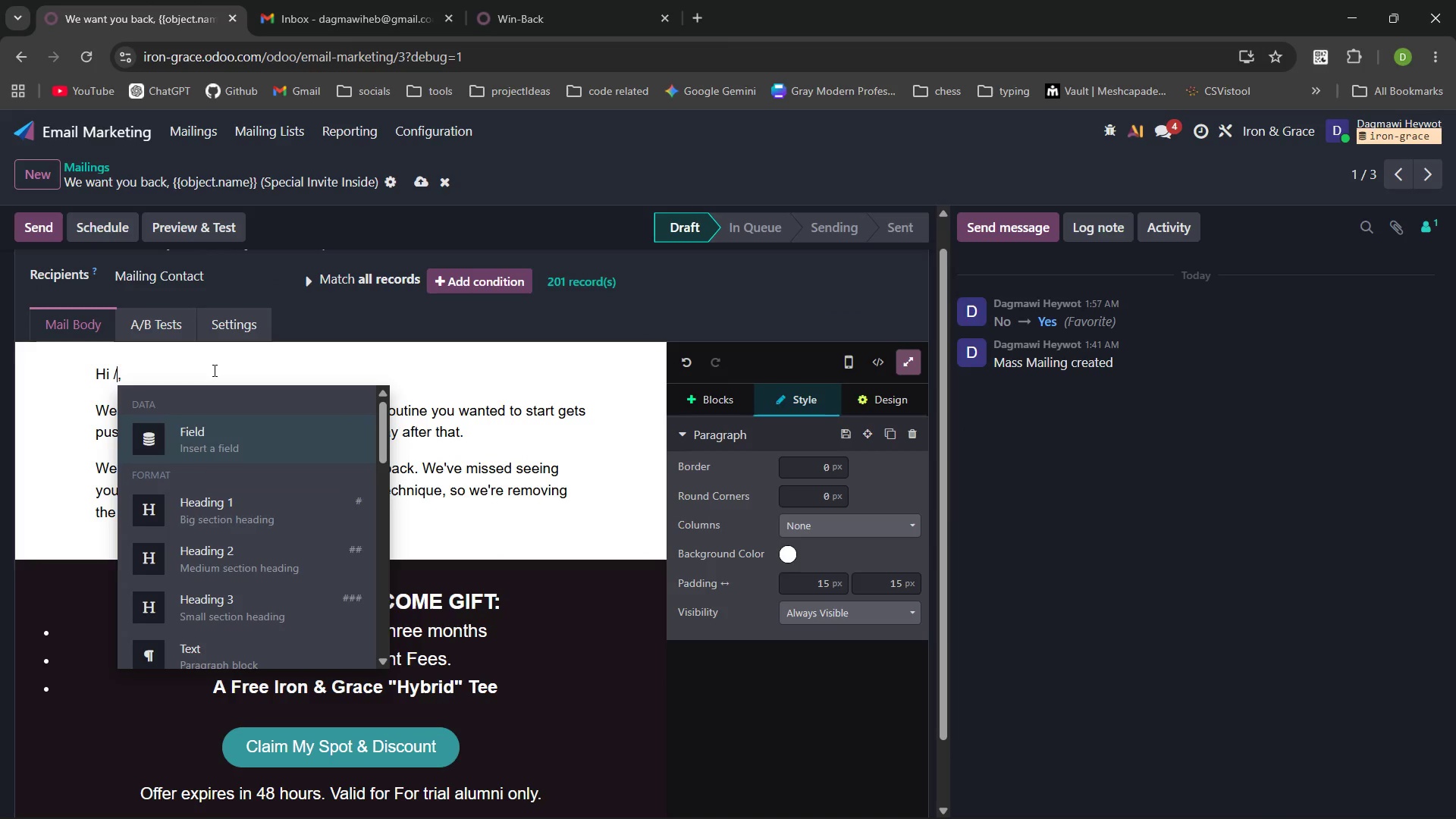 
key(Control+Backspace)
 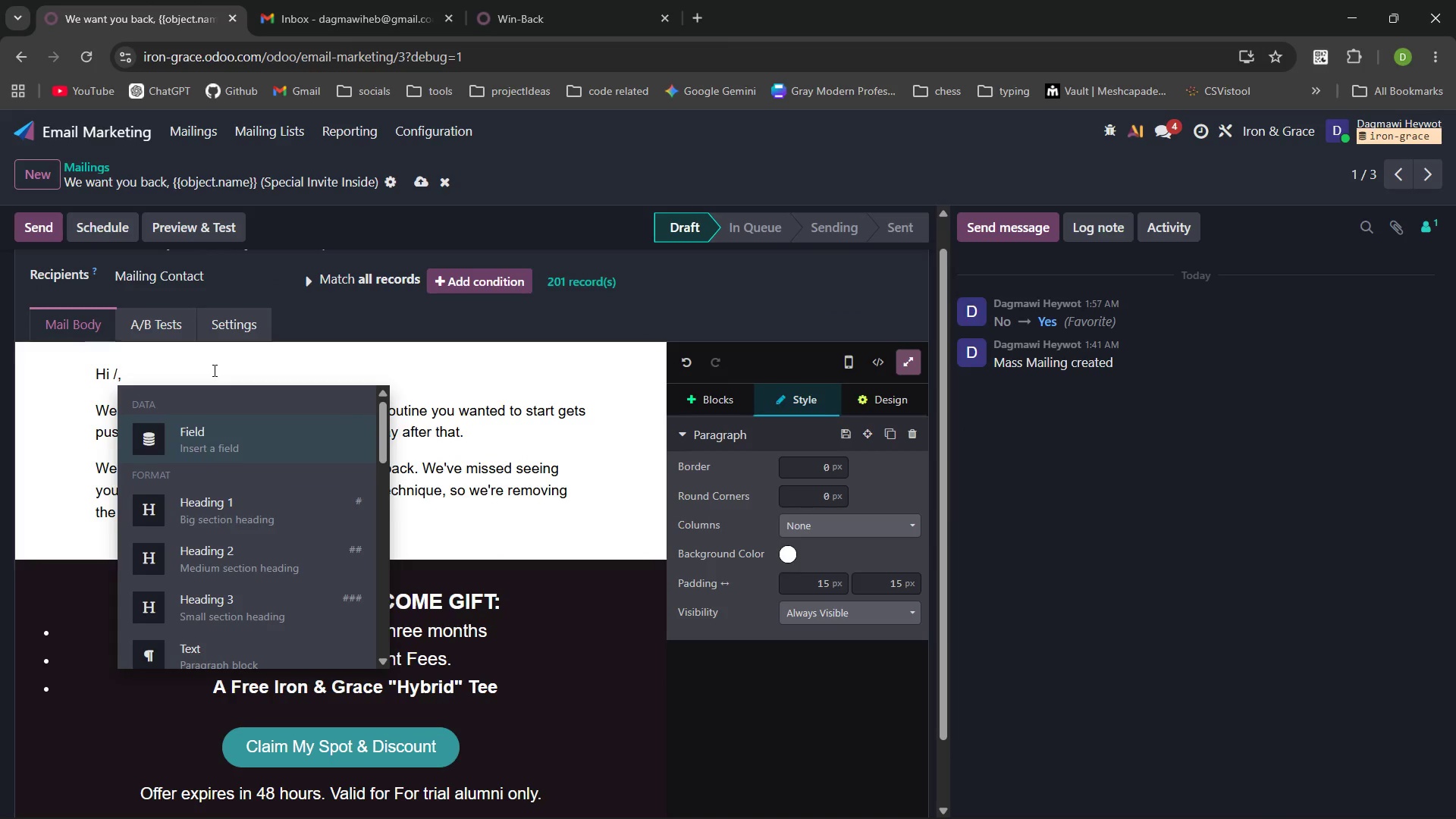 
type(fiel)
 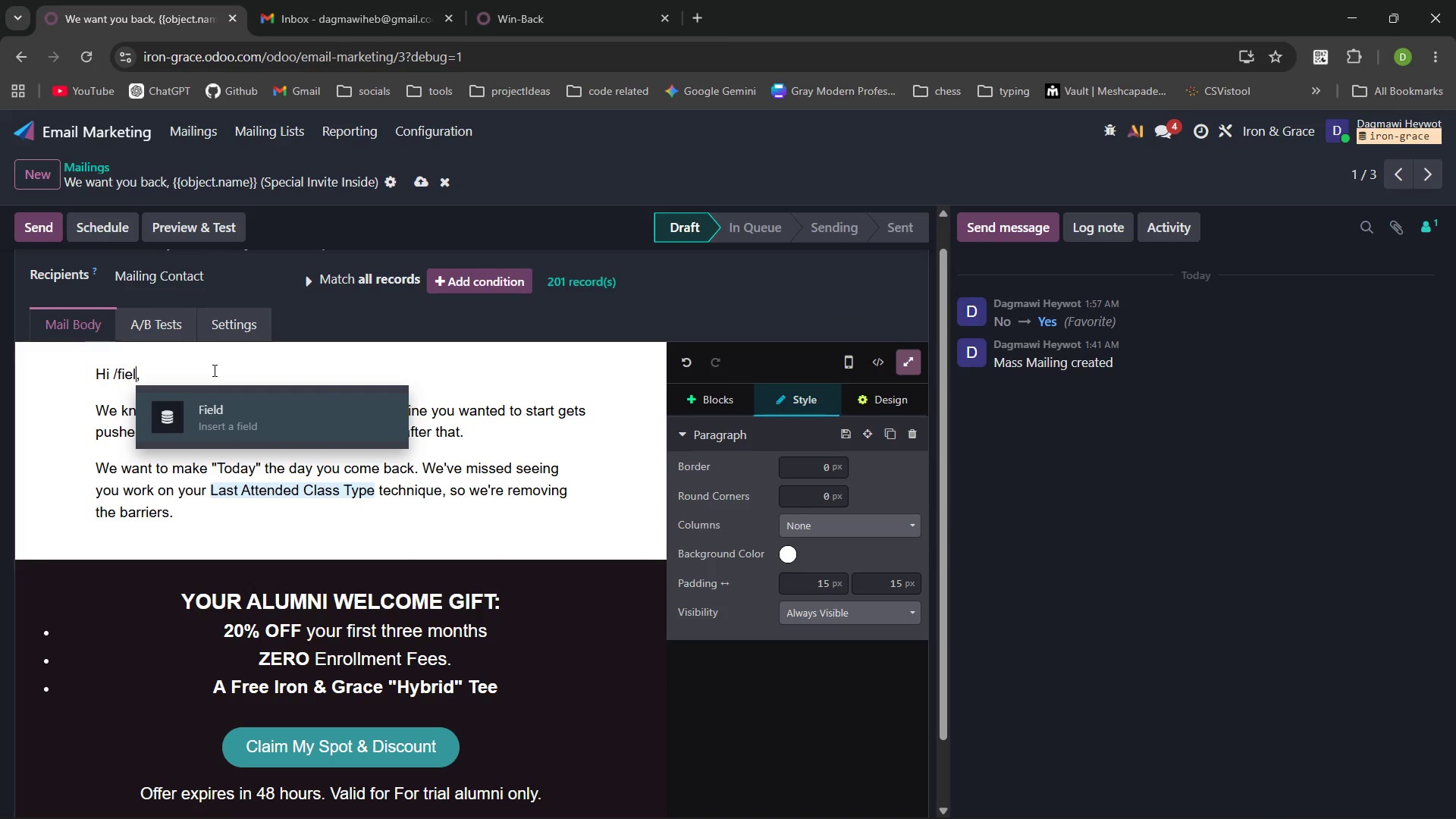 
key(Enter)
 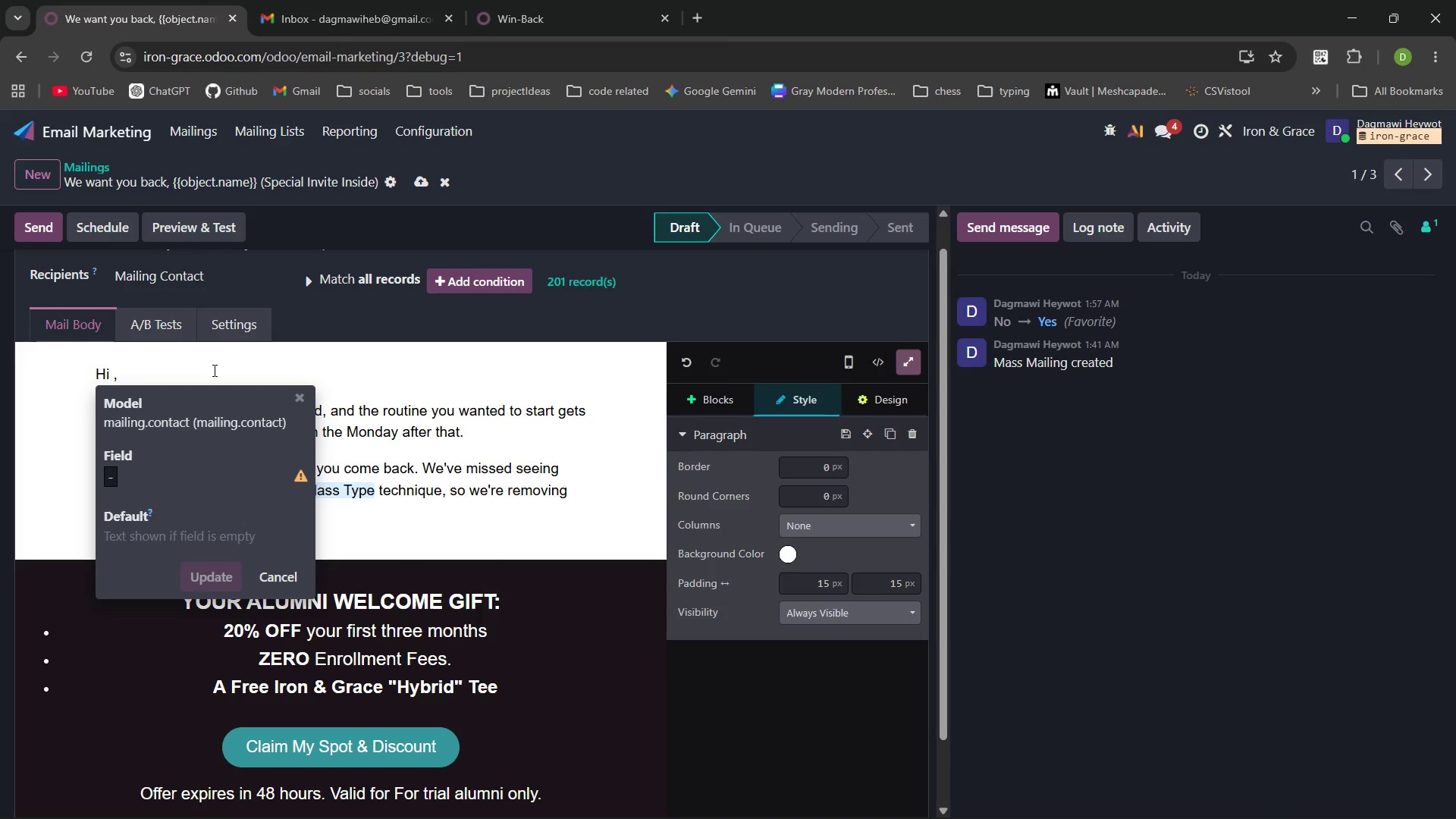 
type(name)
 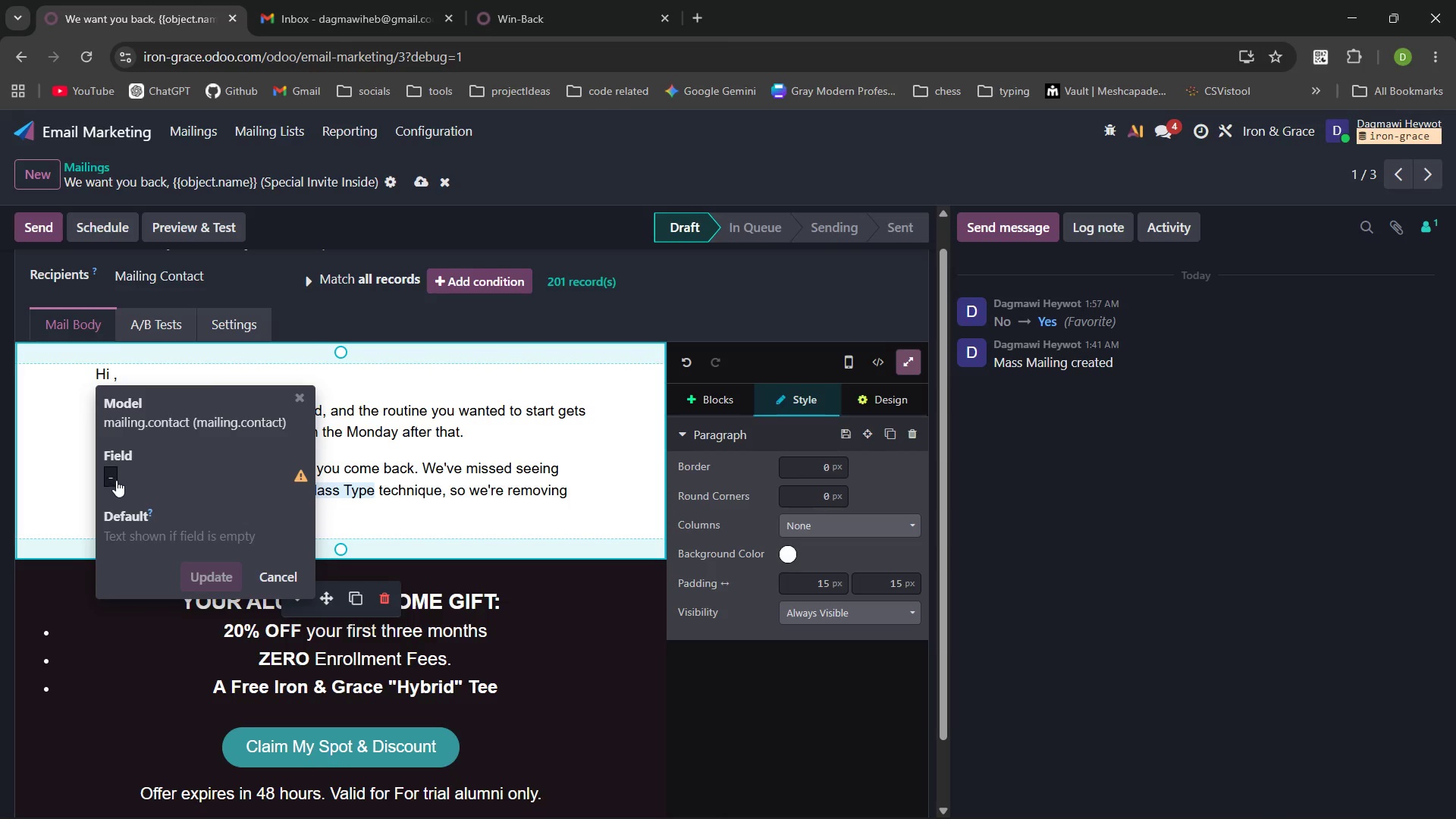 
left_click([107, 473])
 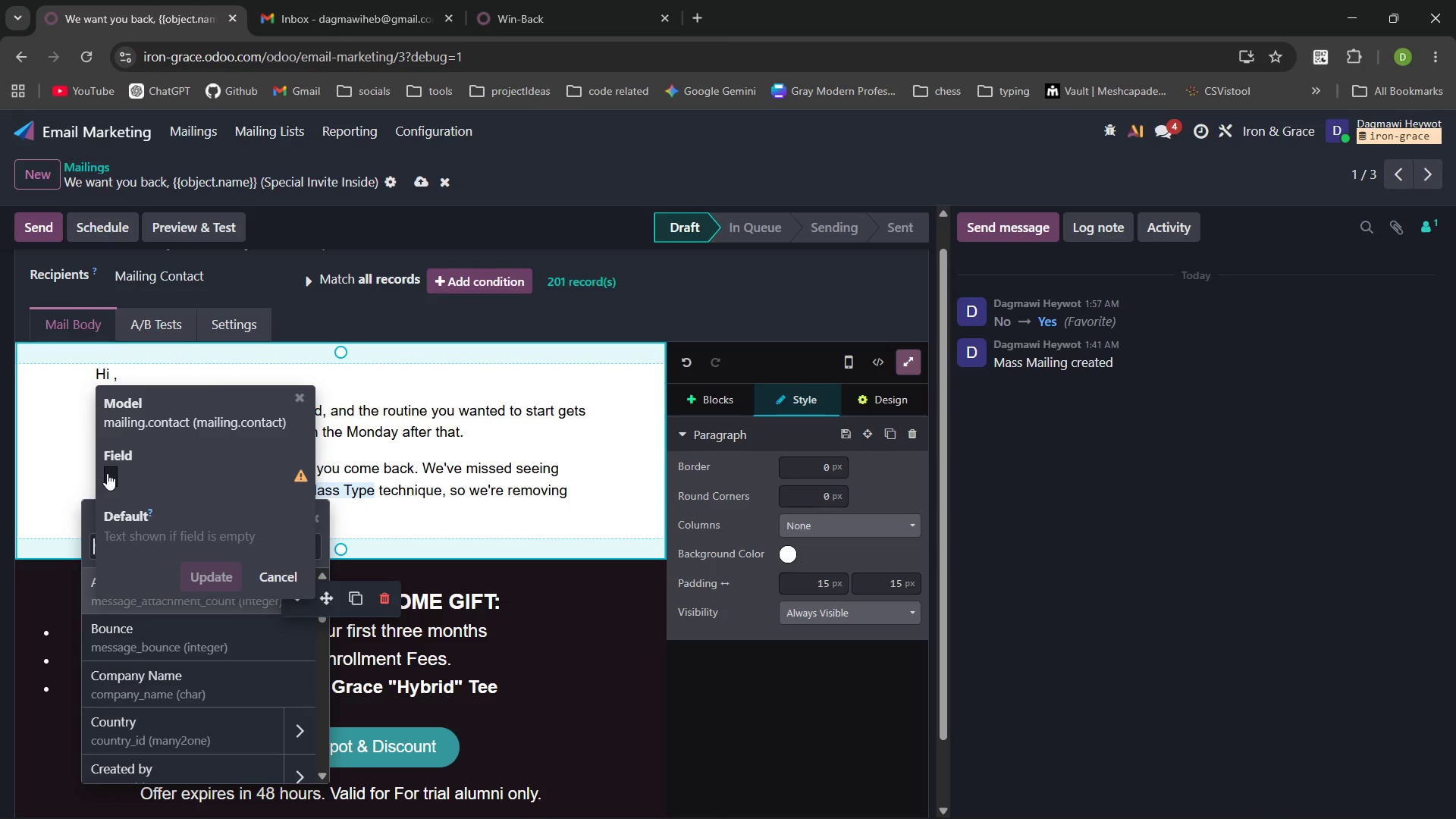 
type(nae)
 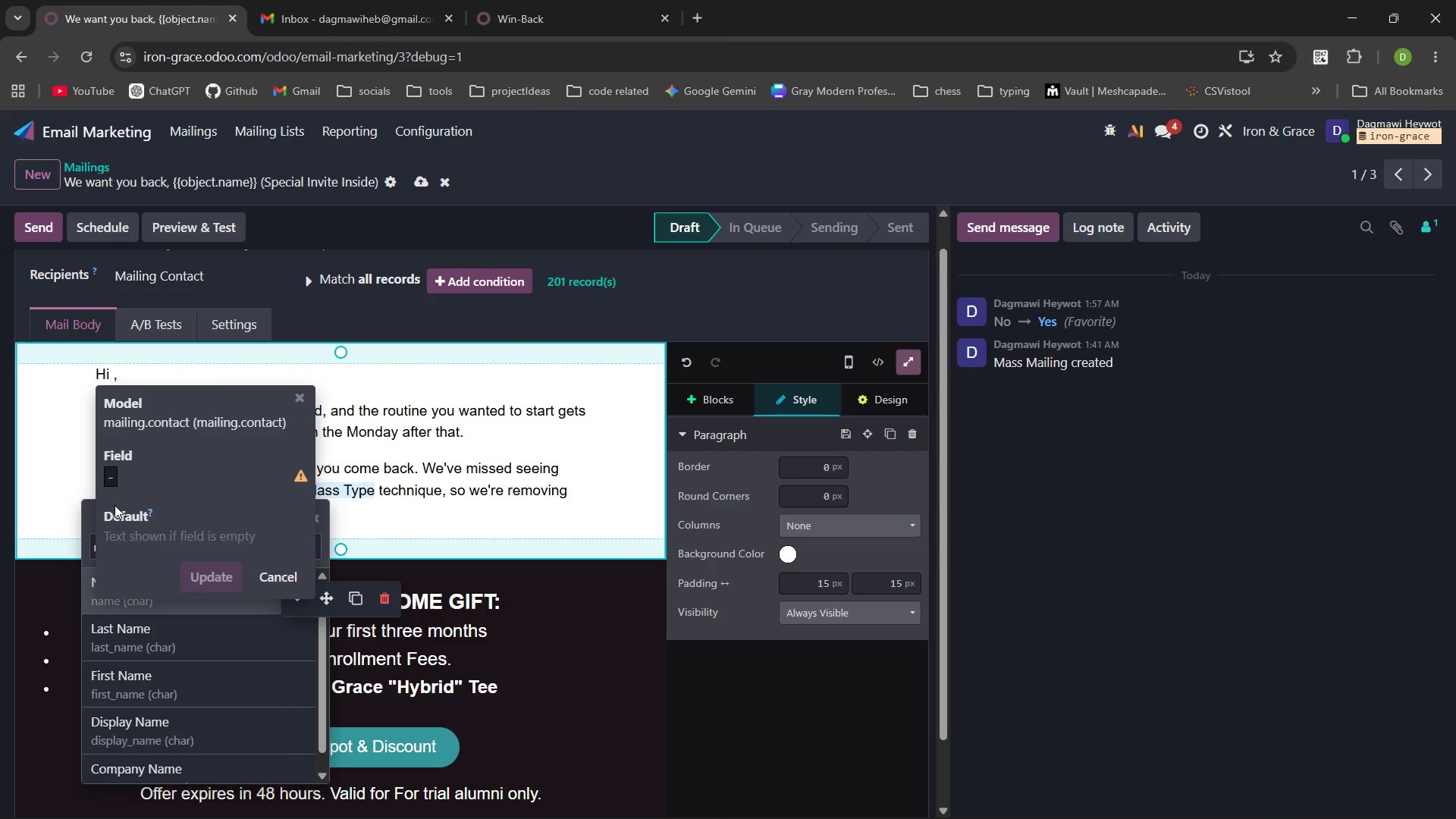 
hold_key(key=M, duration=6.64)
 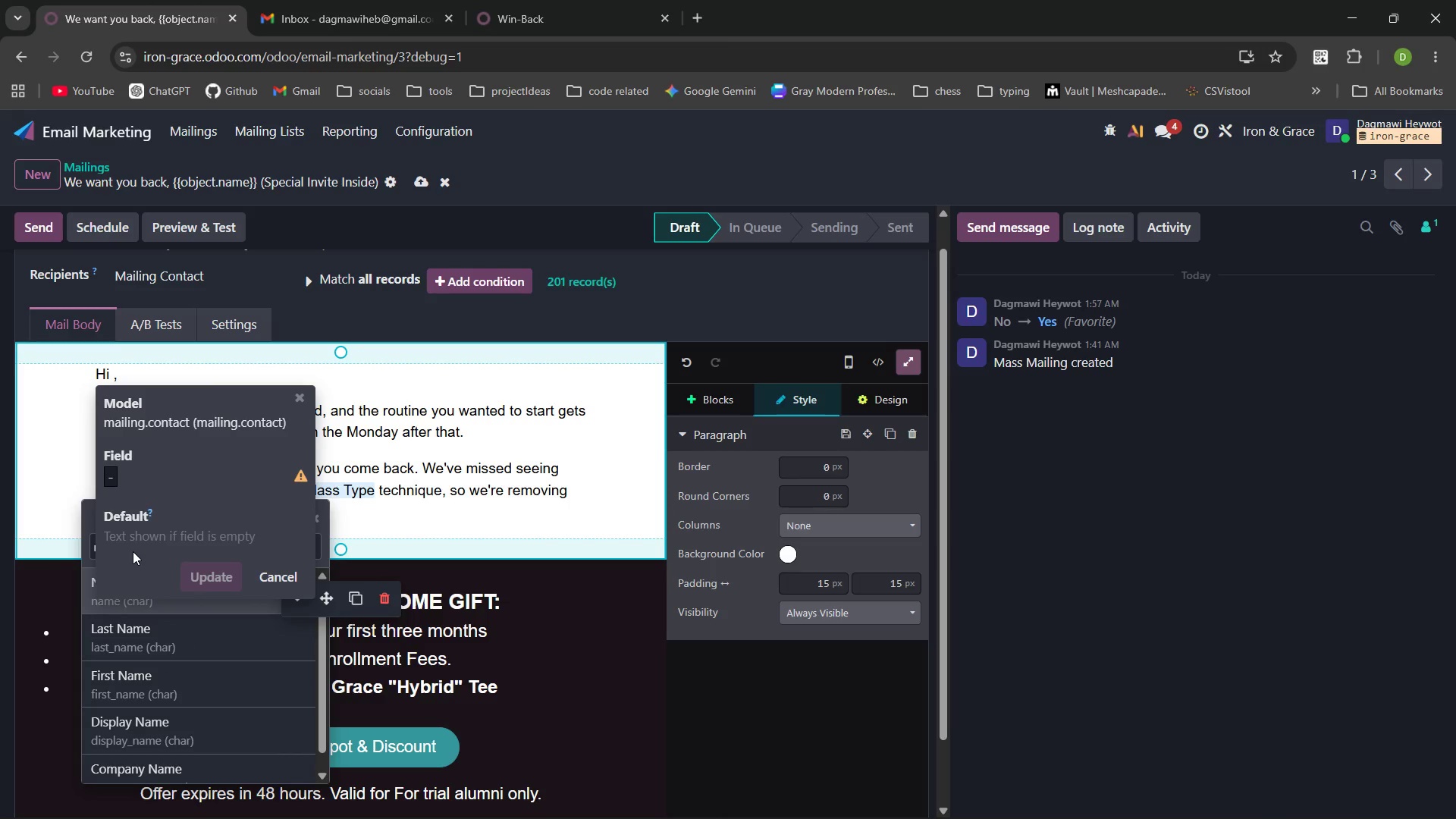 
left_click([127, 595])
 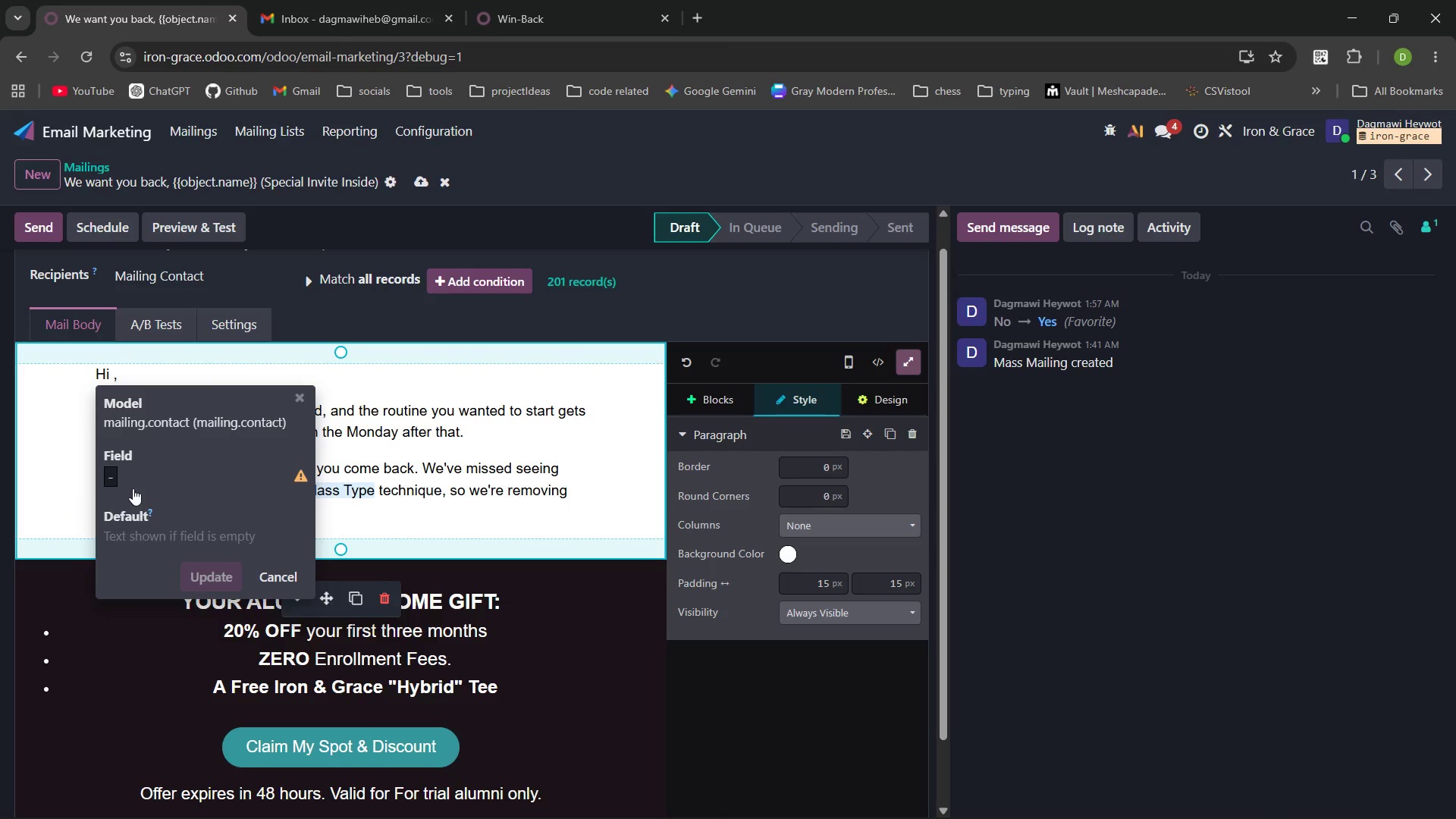 
left_click([115, 475])
 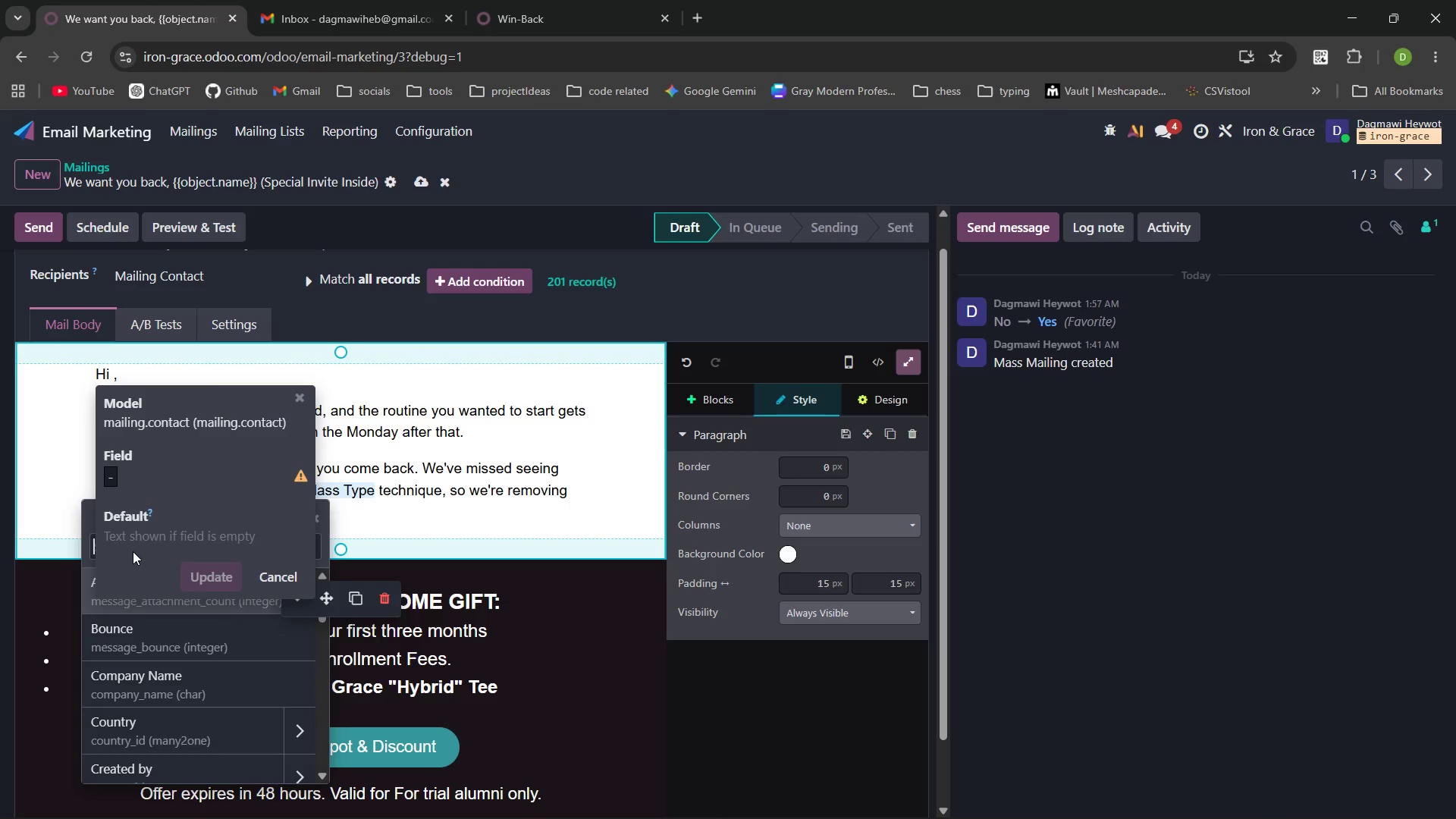 
type(nae)
 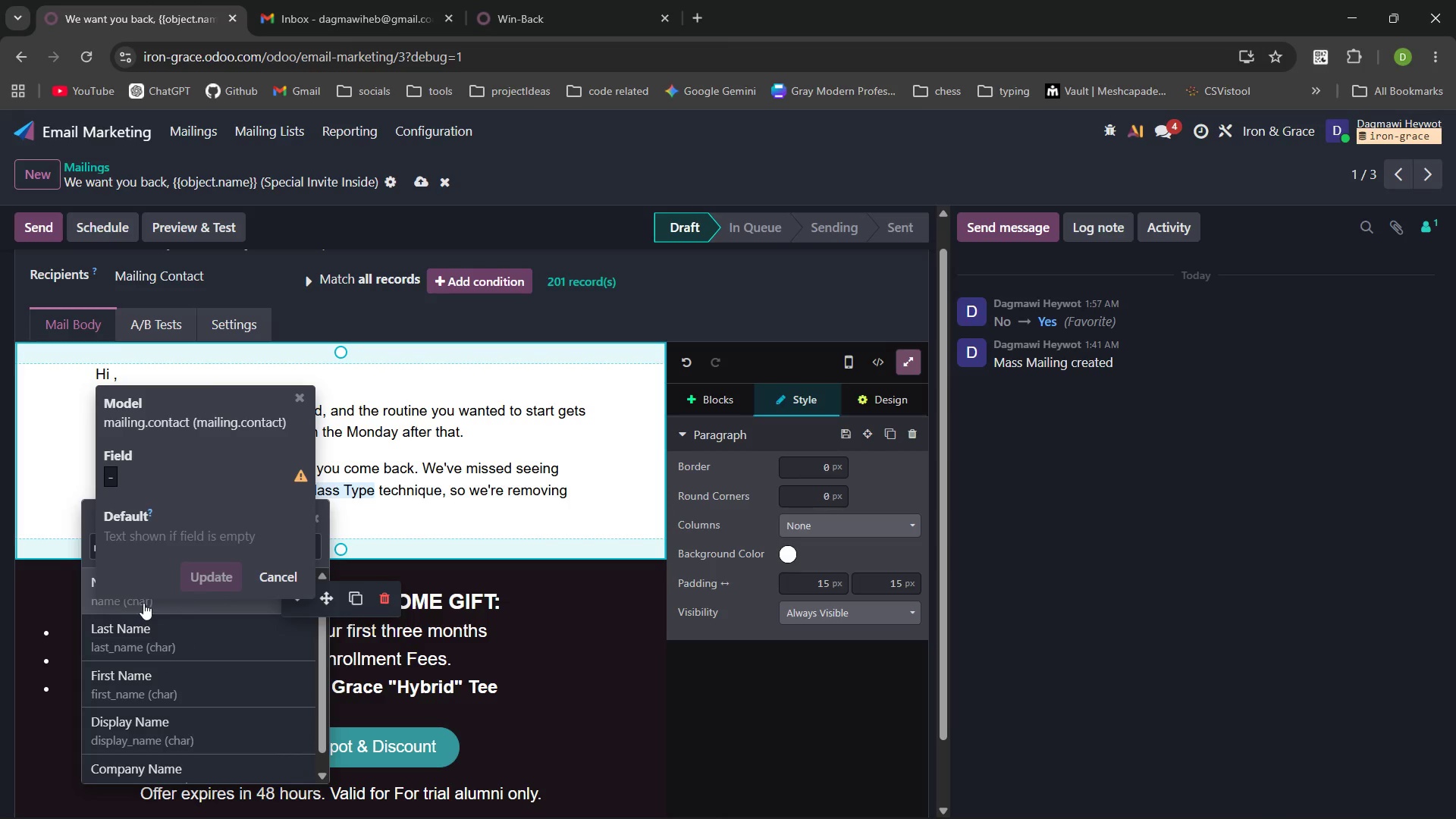 
left_click([146, 601])
 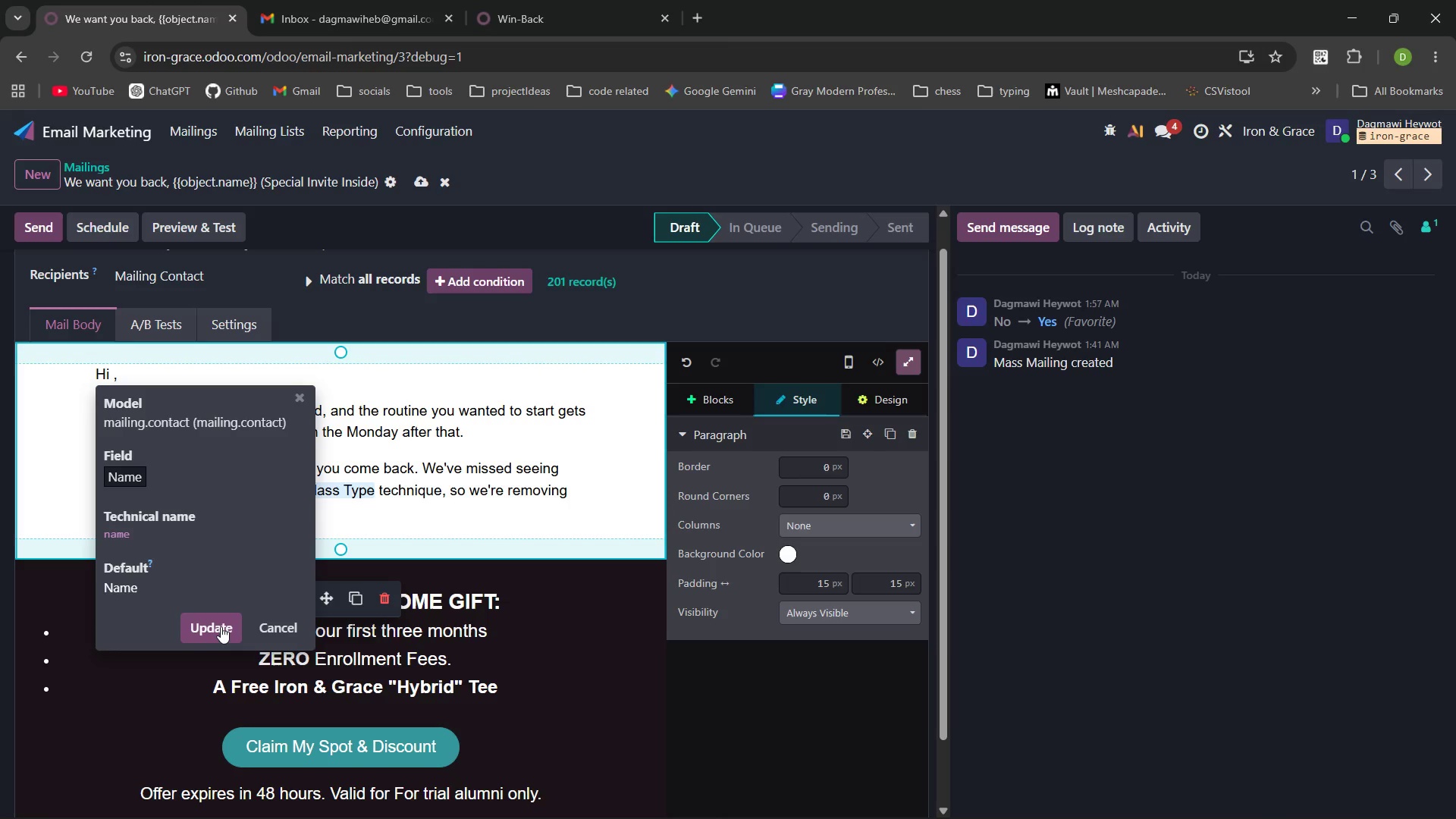 
left_click([222, 626])
 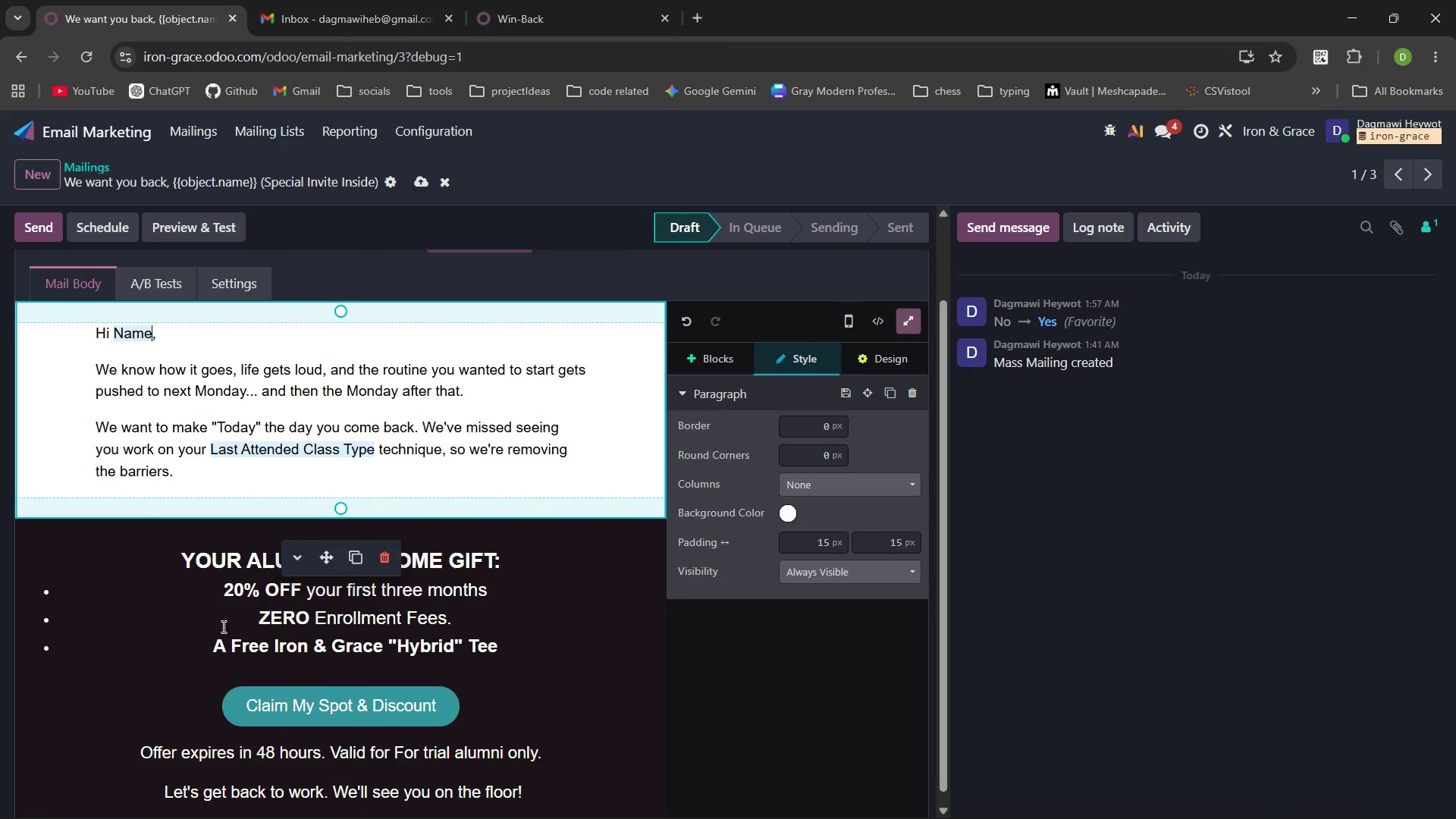 
wait(13.12)
 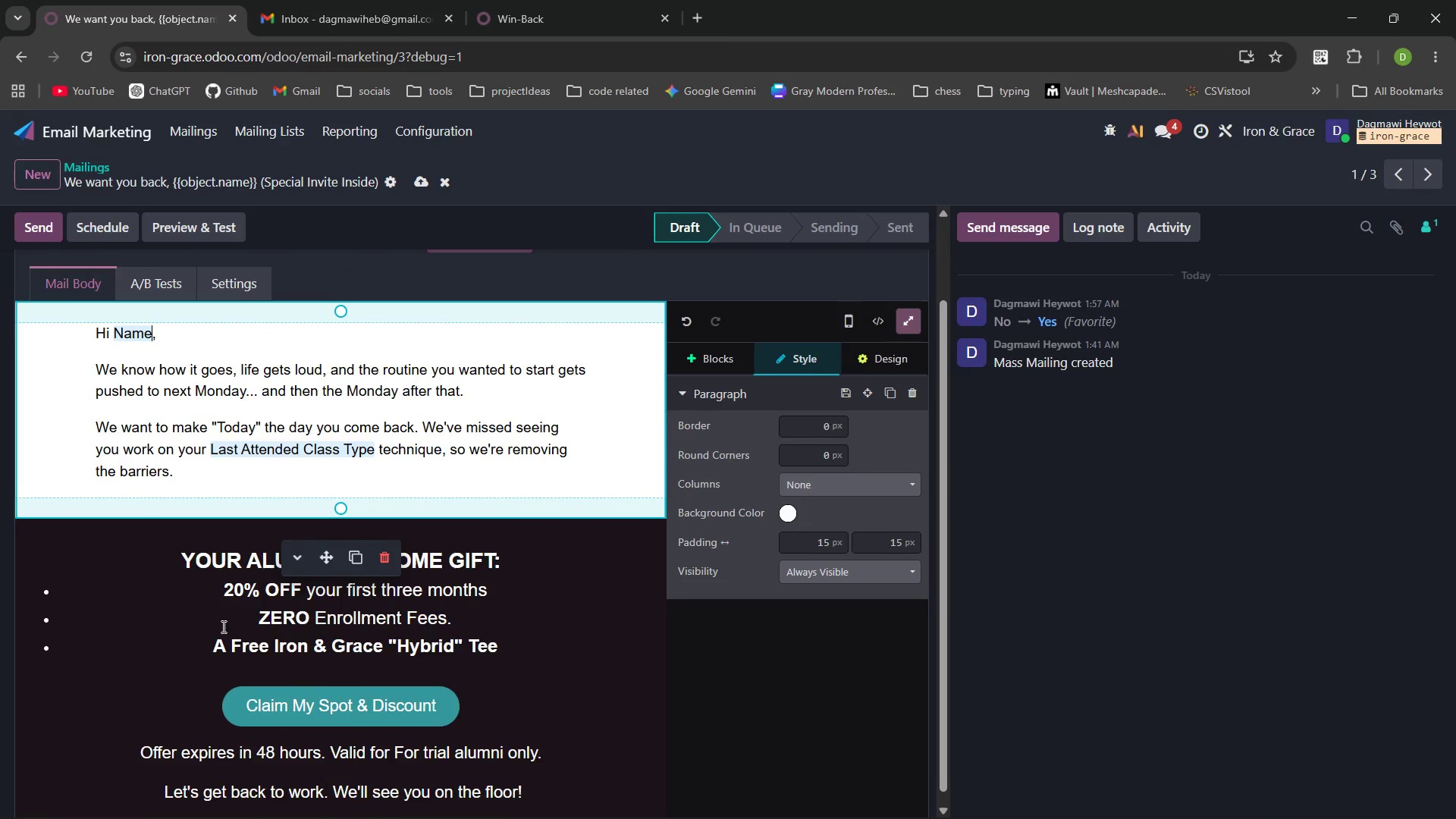 
left_click([478, 312])
 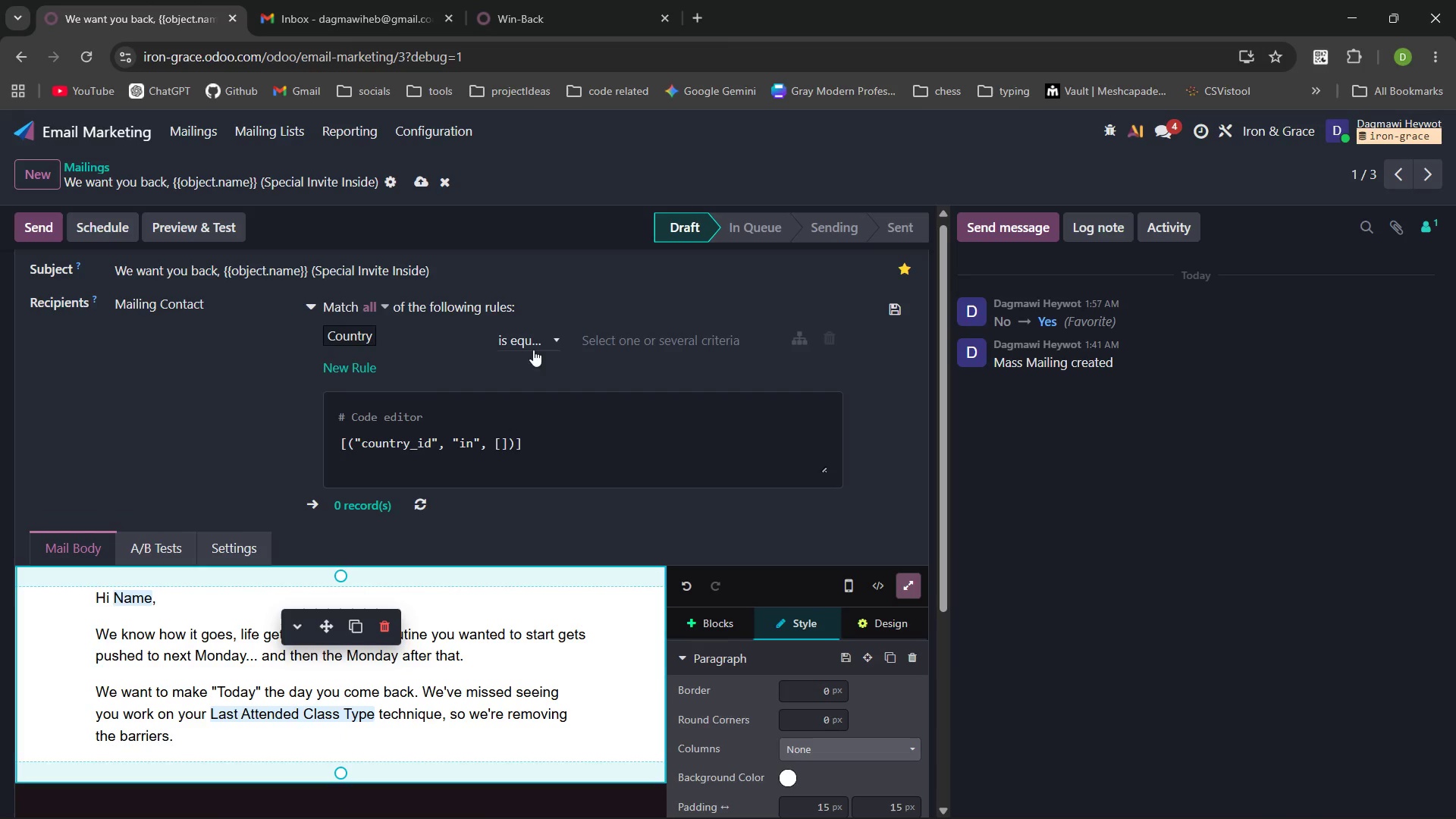 
left_click([319, 308])
 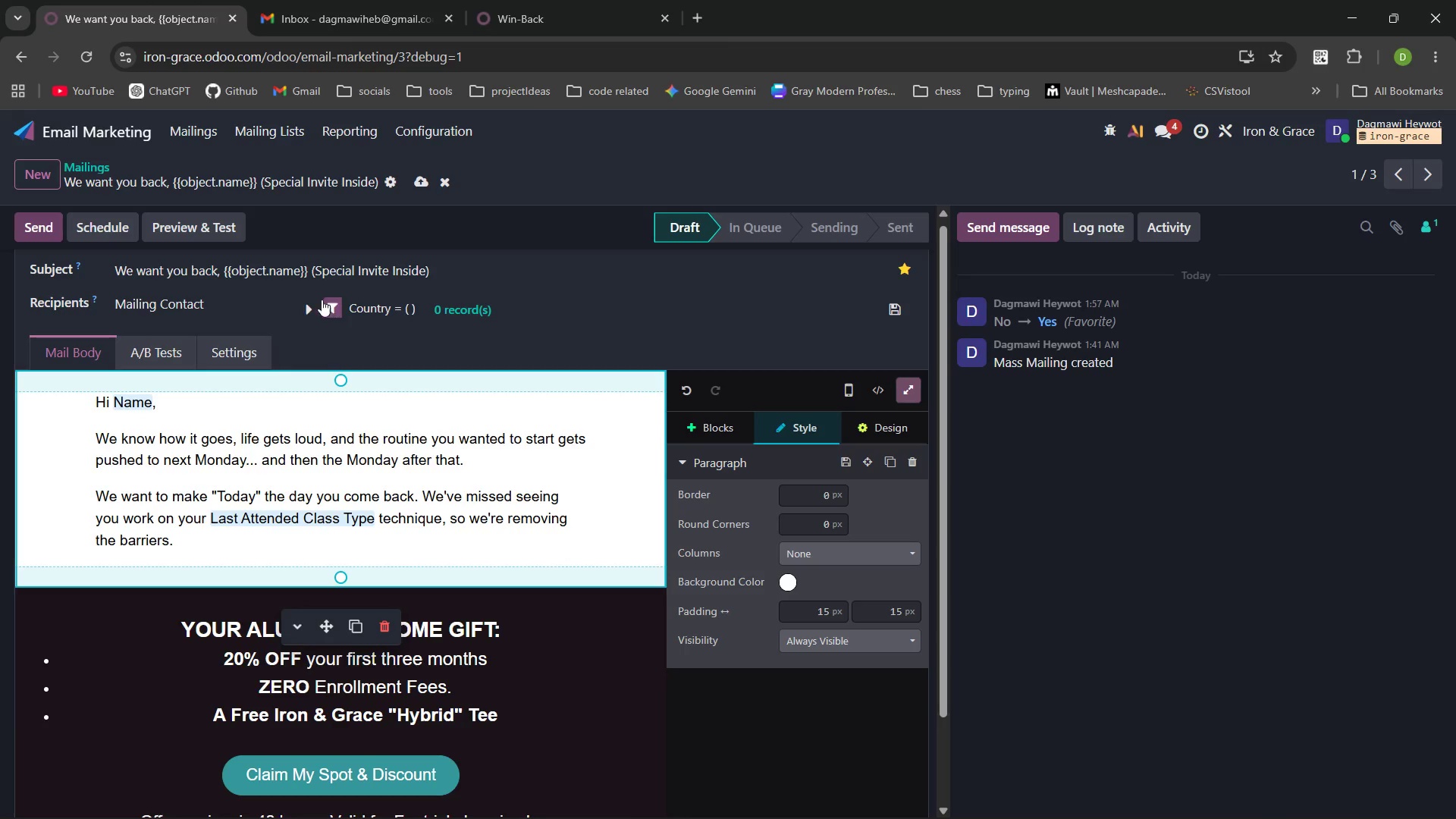 
wait(5.53)
 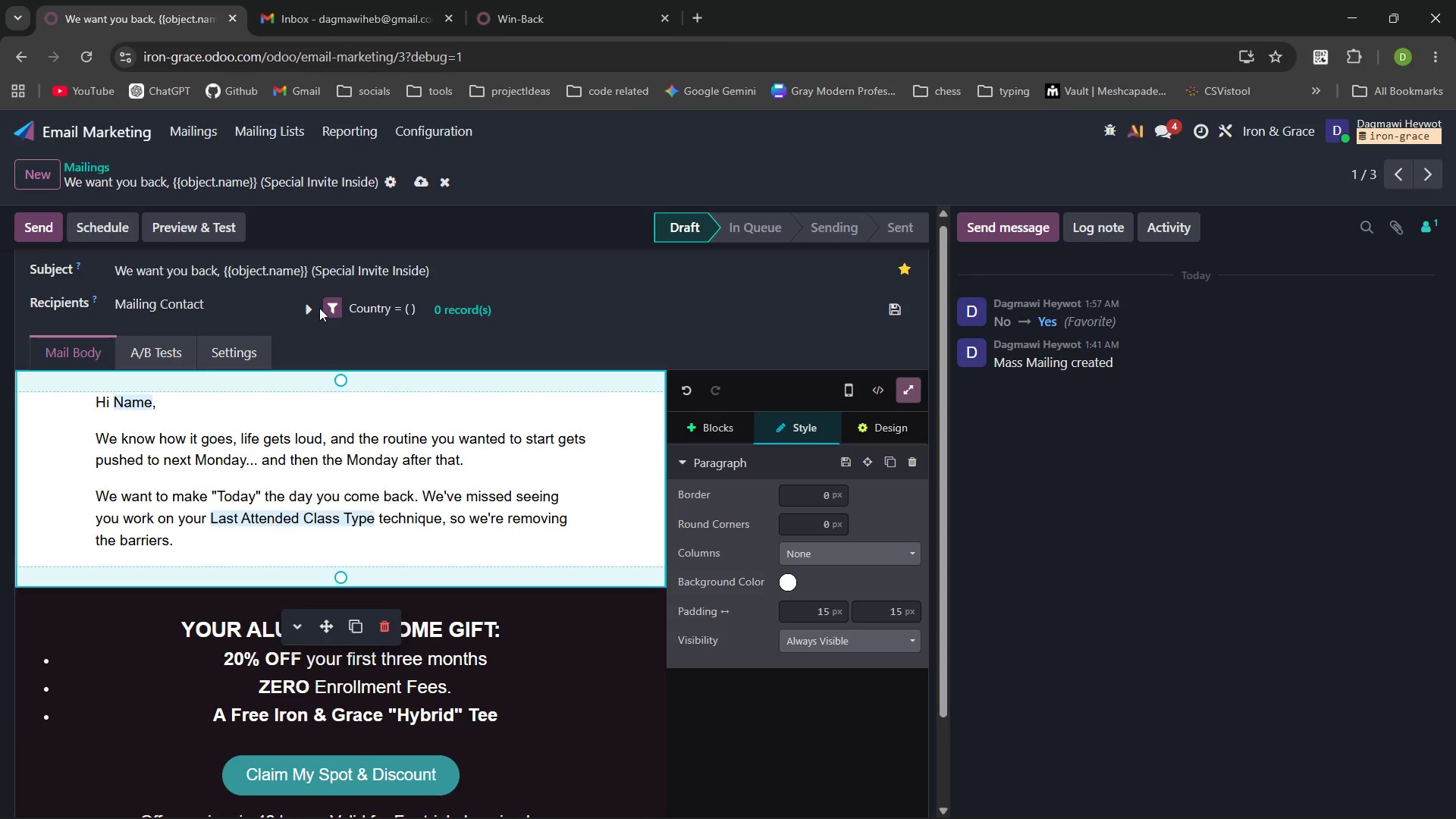 
left_click([242, 306])
 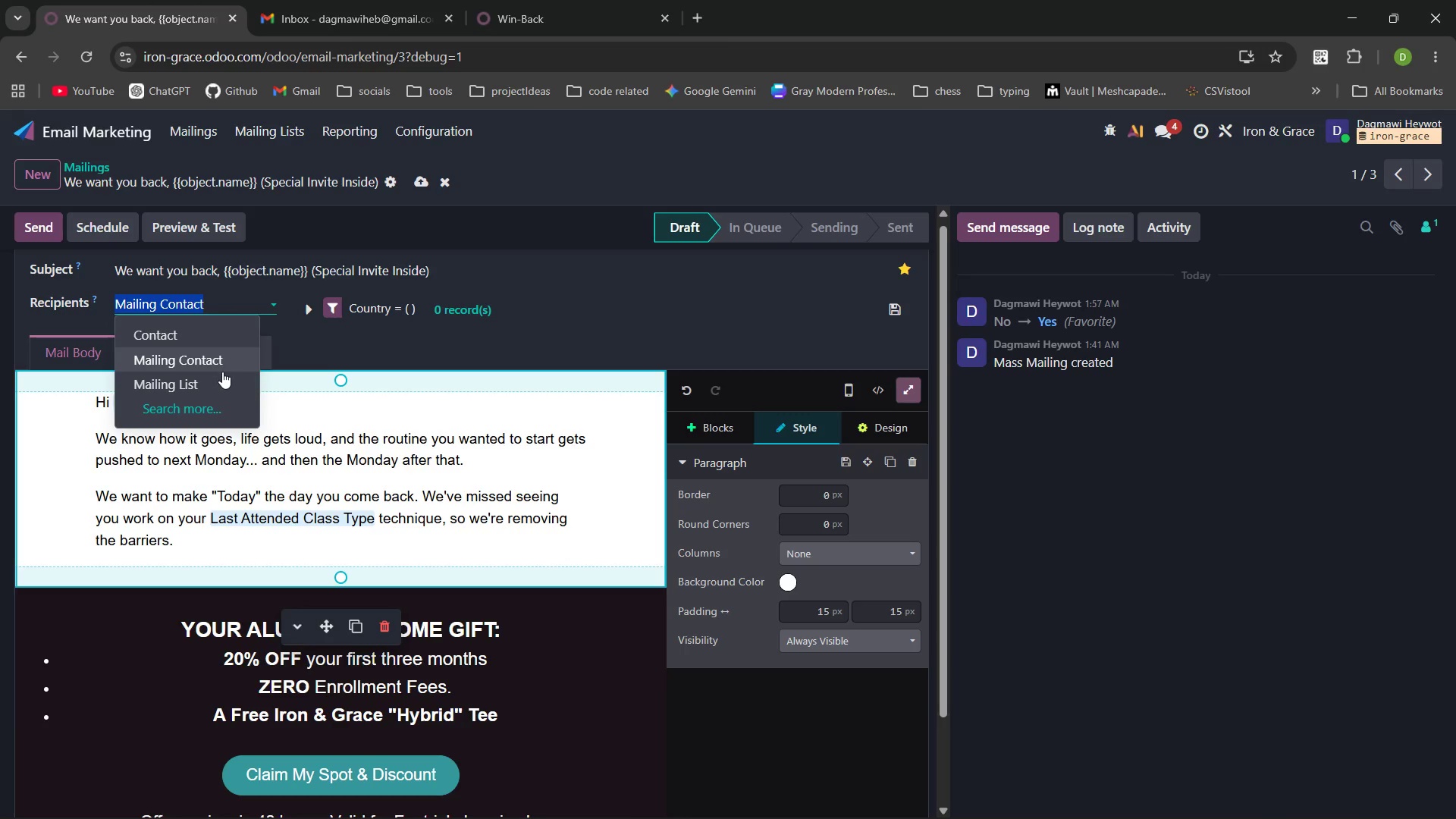 
left_click([221, 380])
 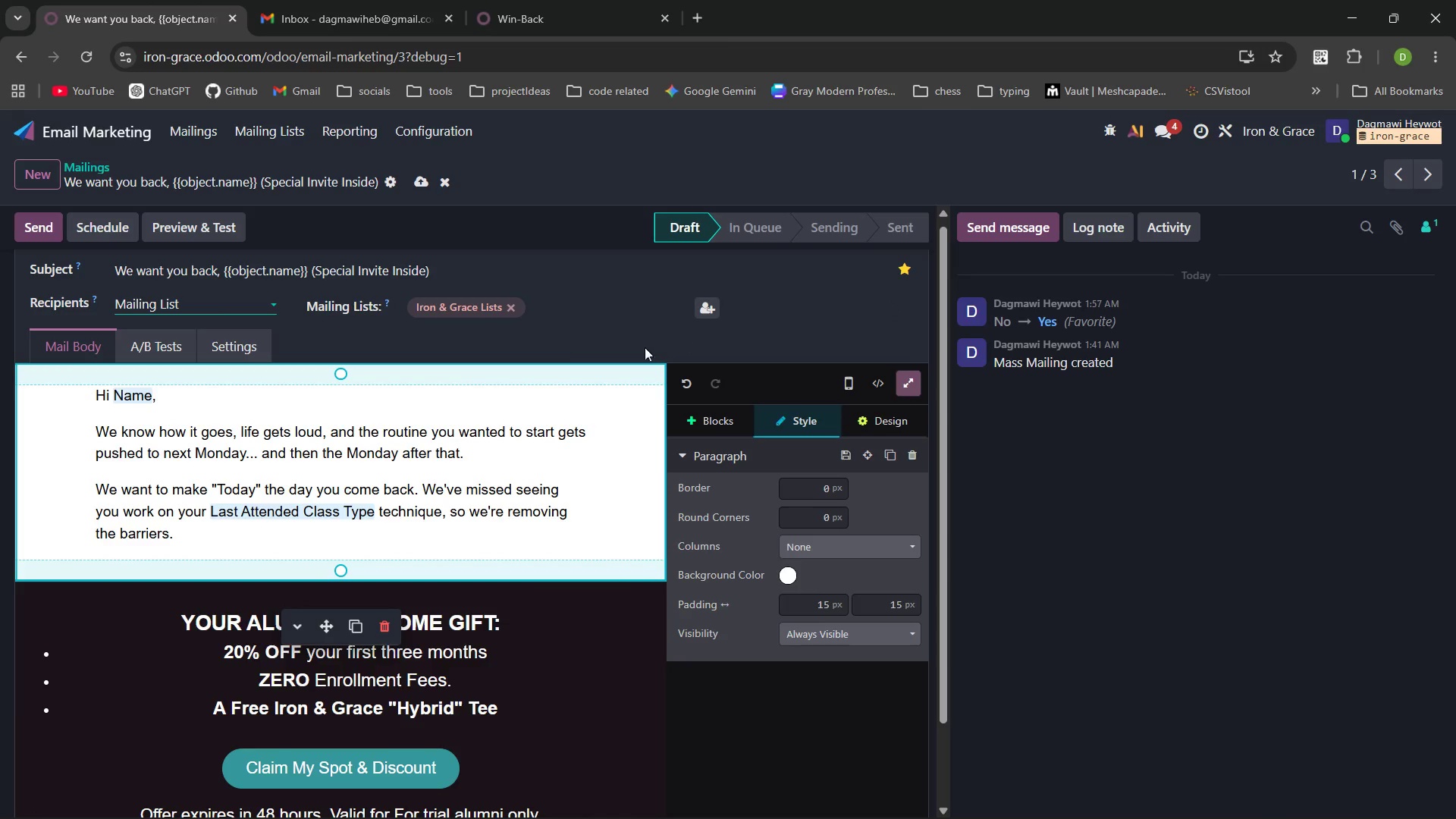 
left_click([548, 340])
 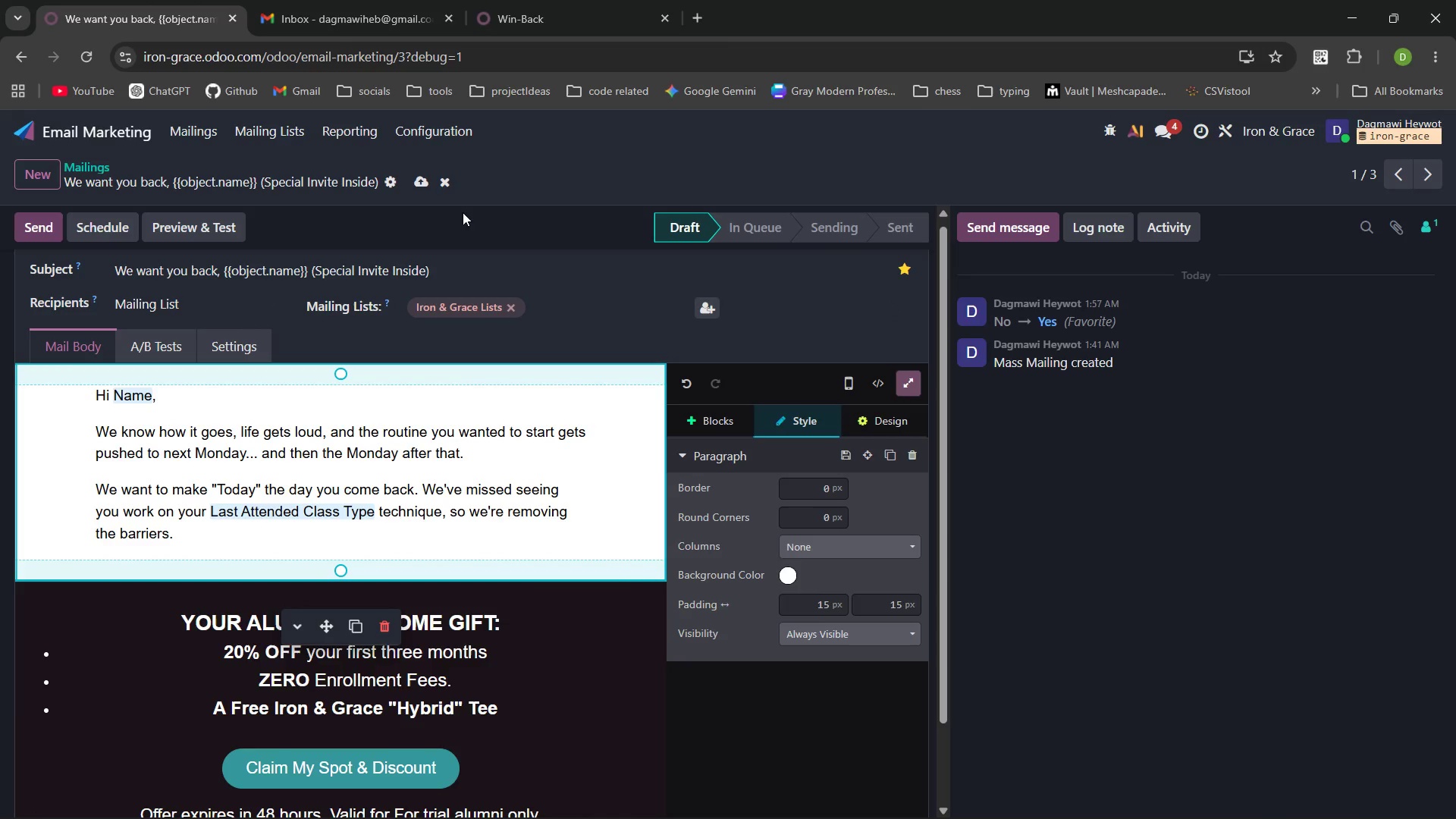 
left_click([423, 183])
 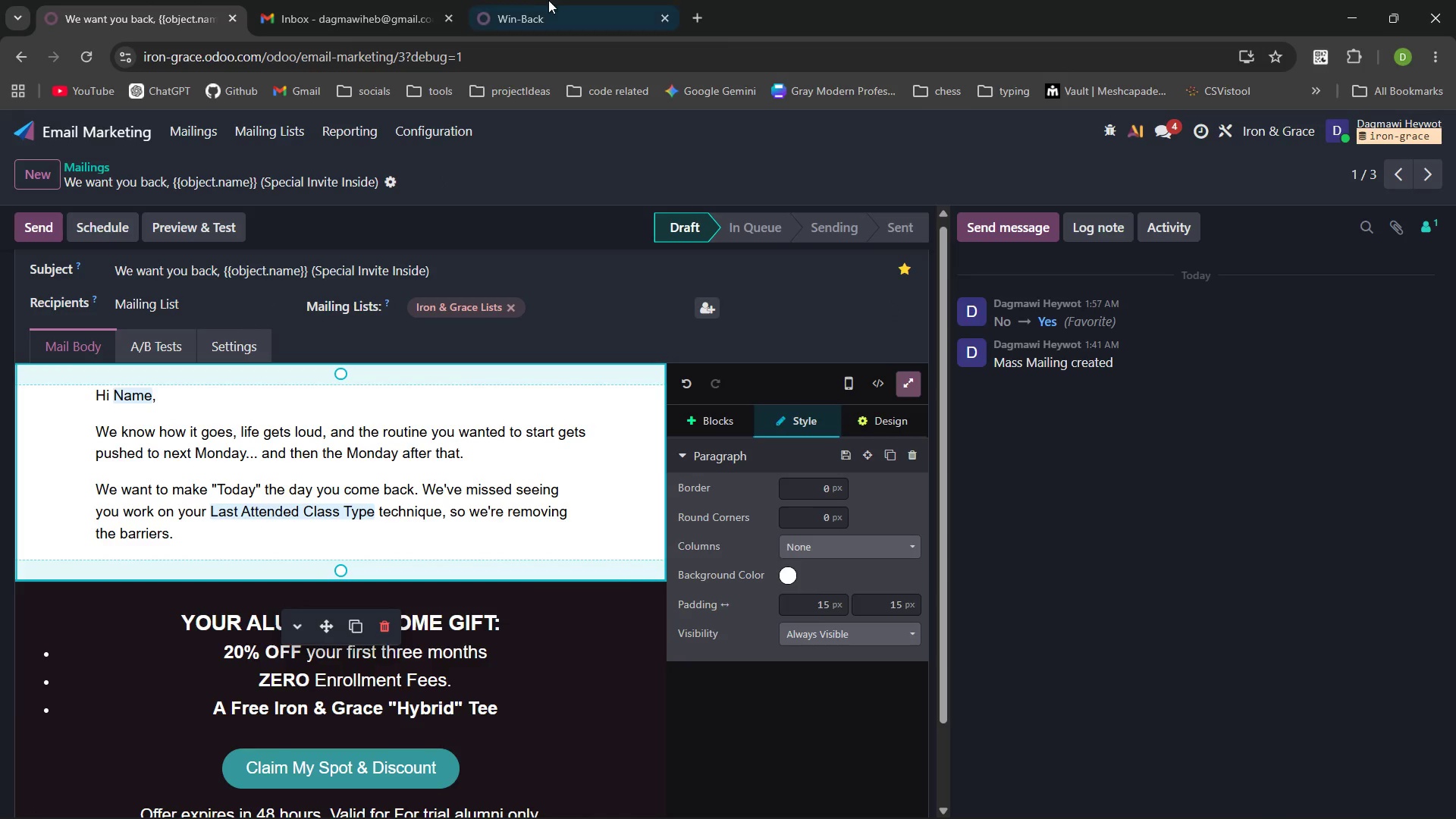 
left_click_drag(start_coordinate=[551, 0], to_coordinate=[174, 6])
 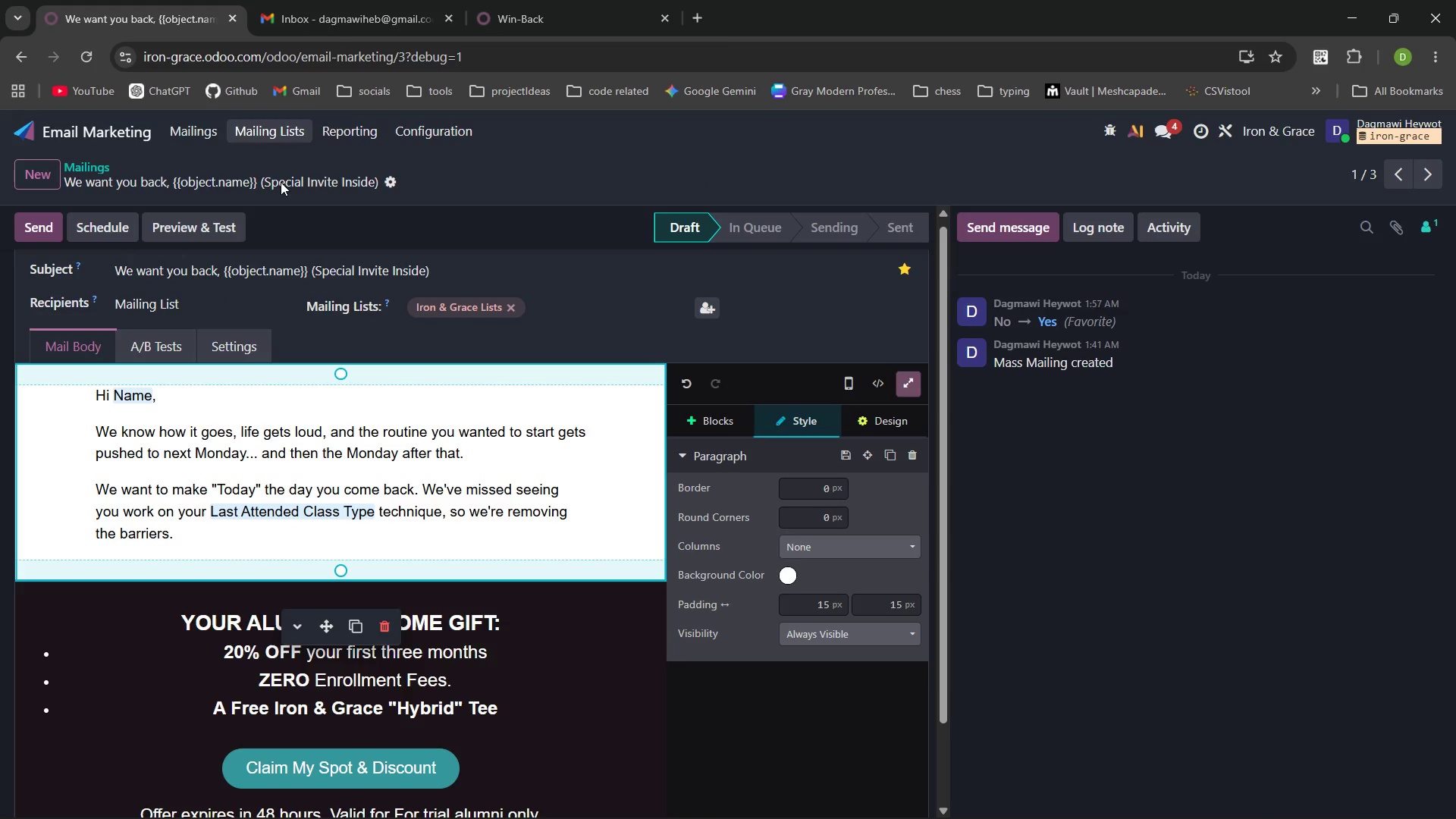 
left_click([174, 6])
 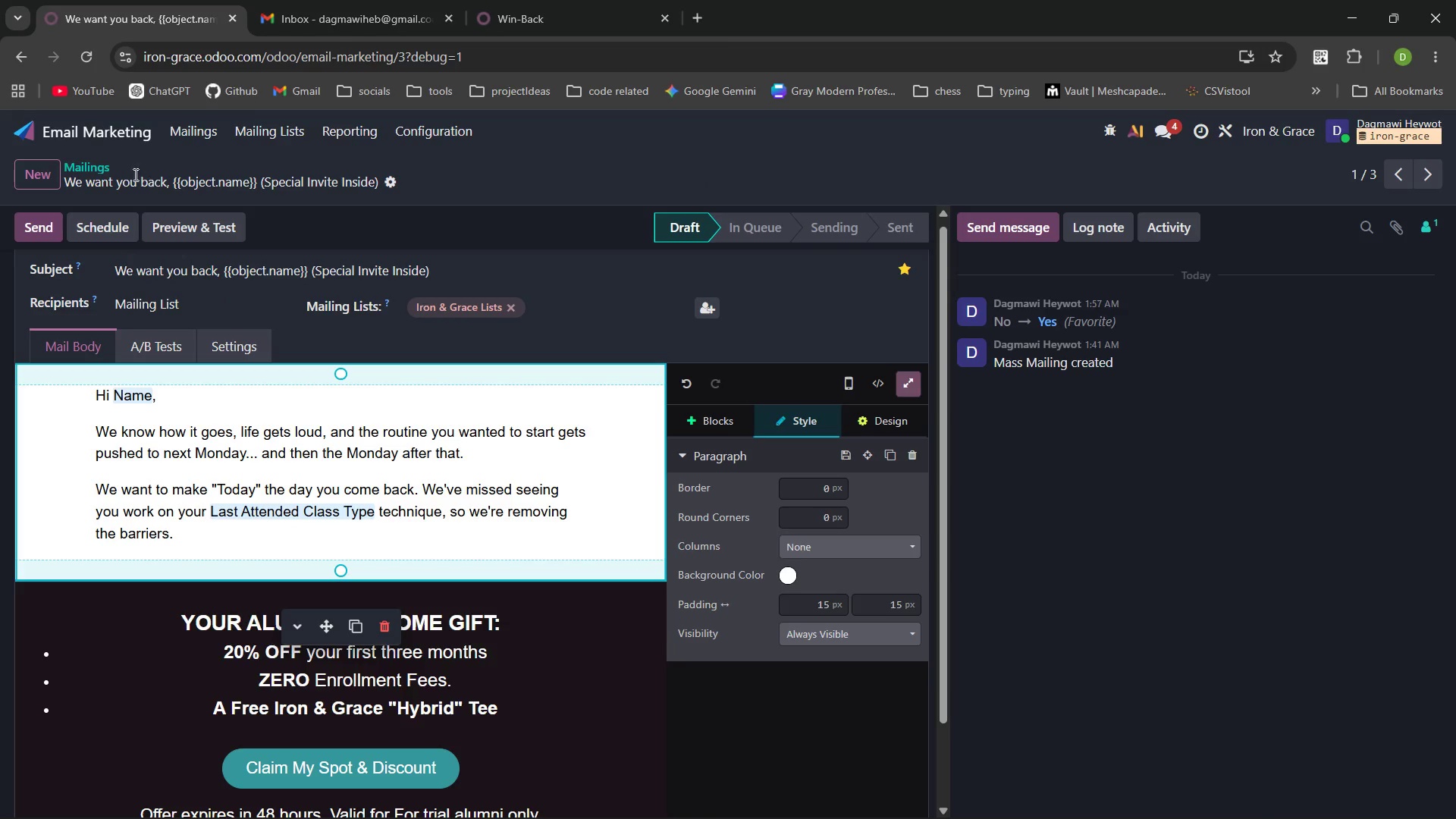 
left_click([98, 170])
 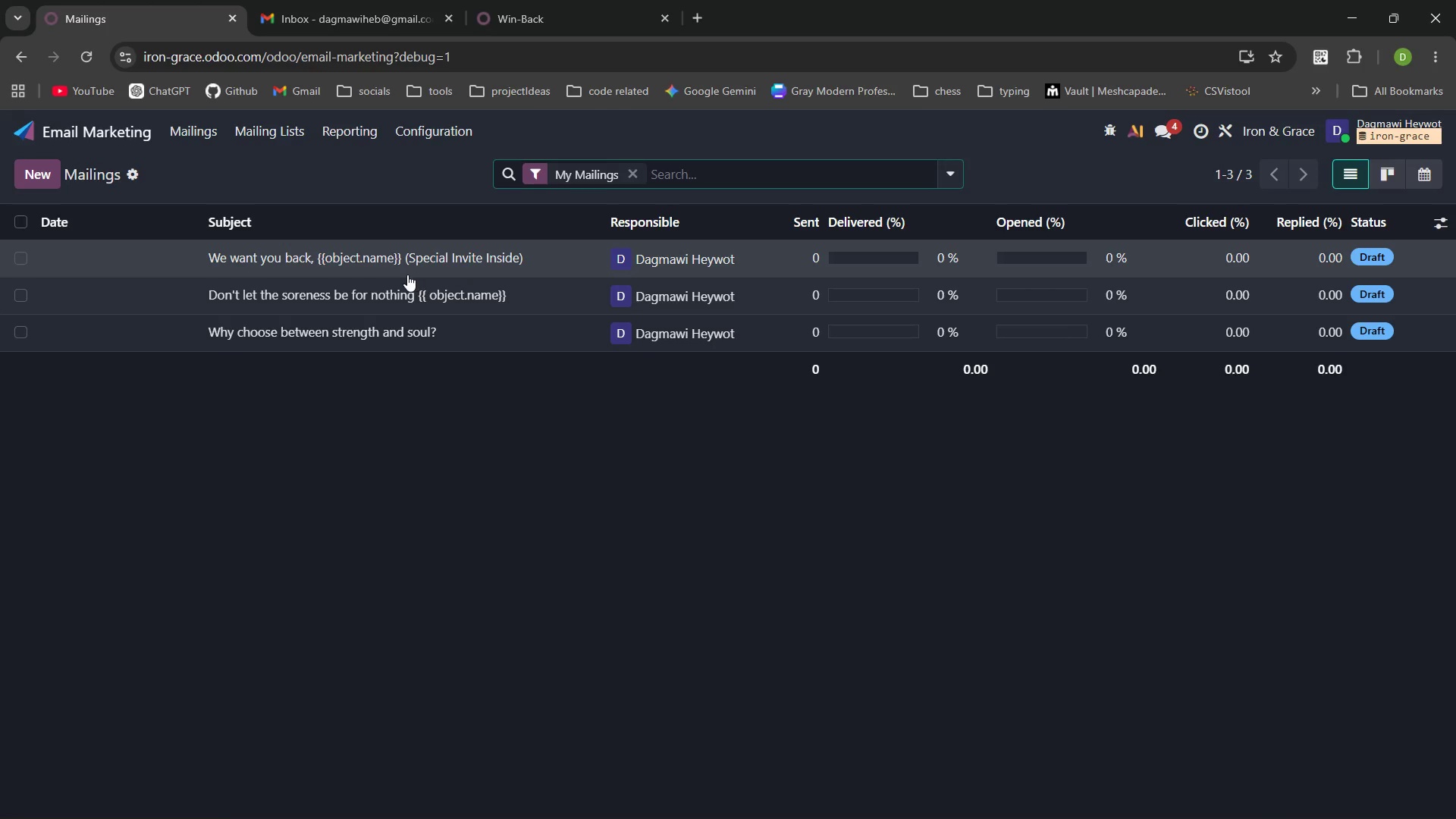 
left_click([398, 263])
 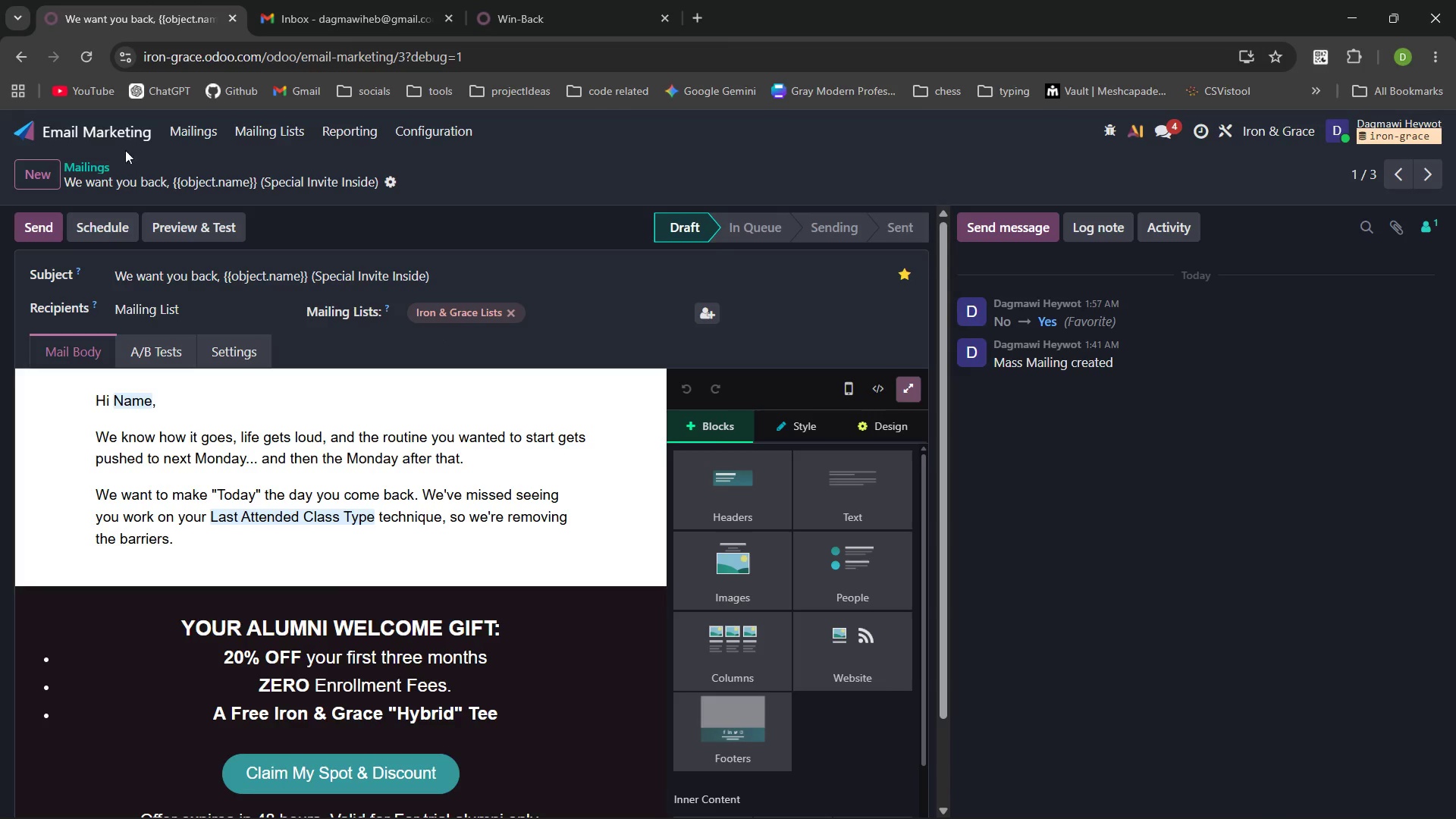 
left_click([85, 164])
 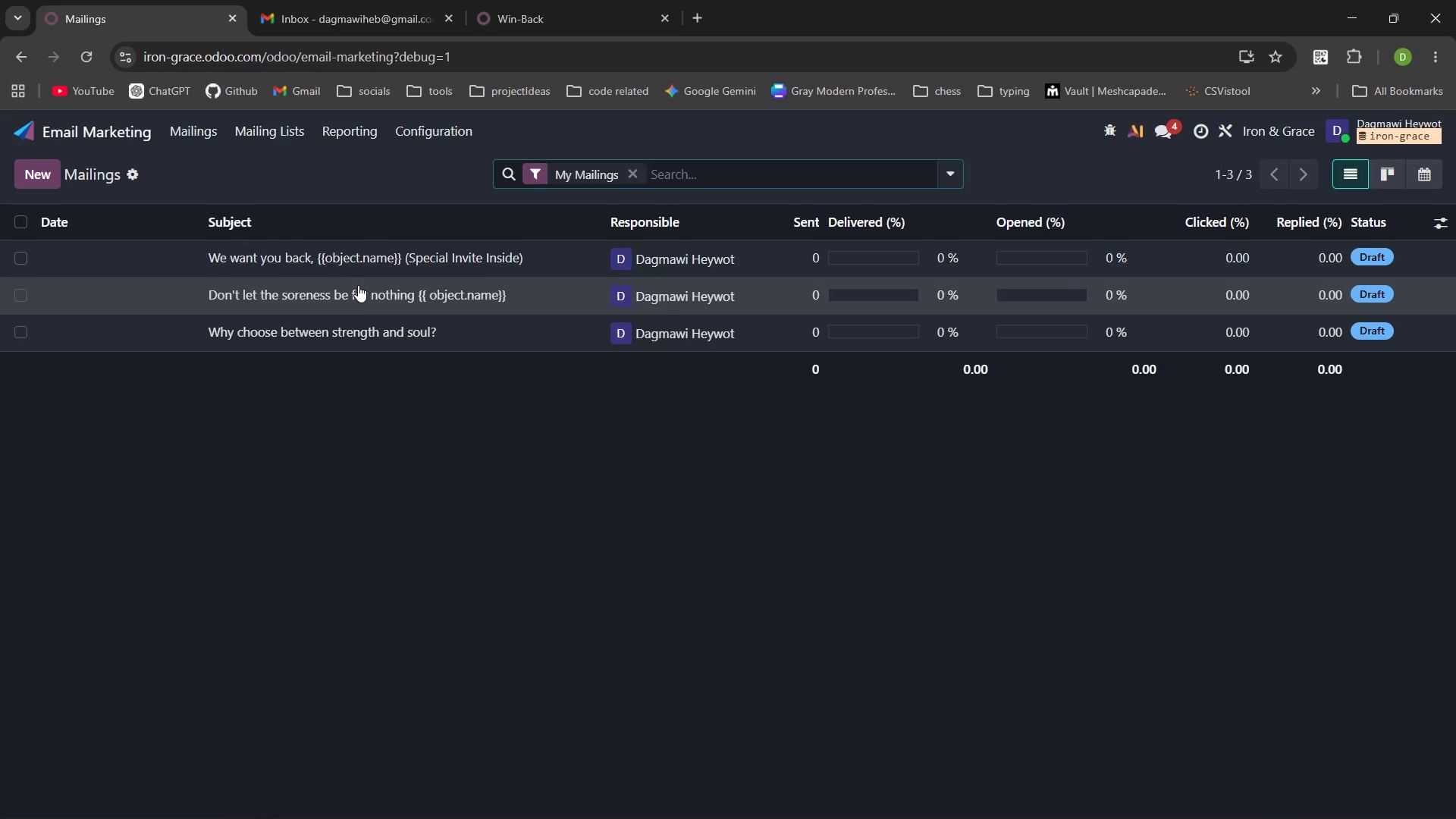 
left_click([358, 287])
 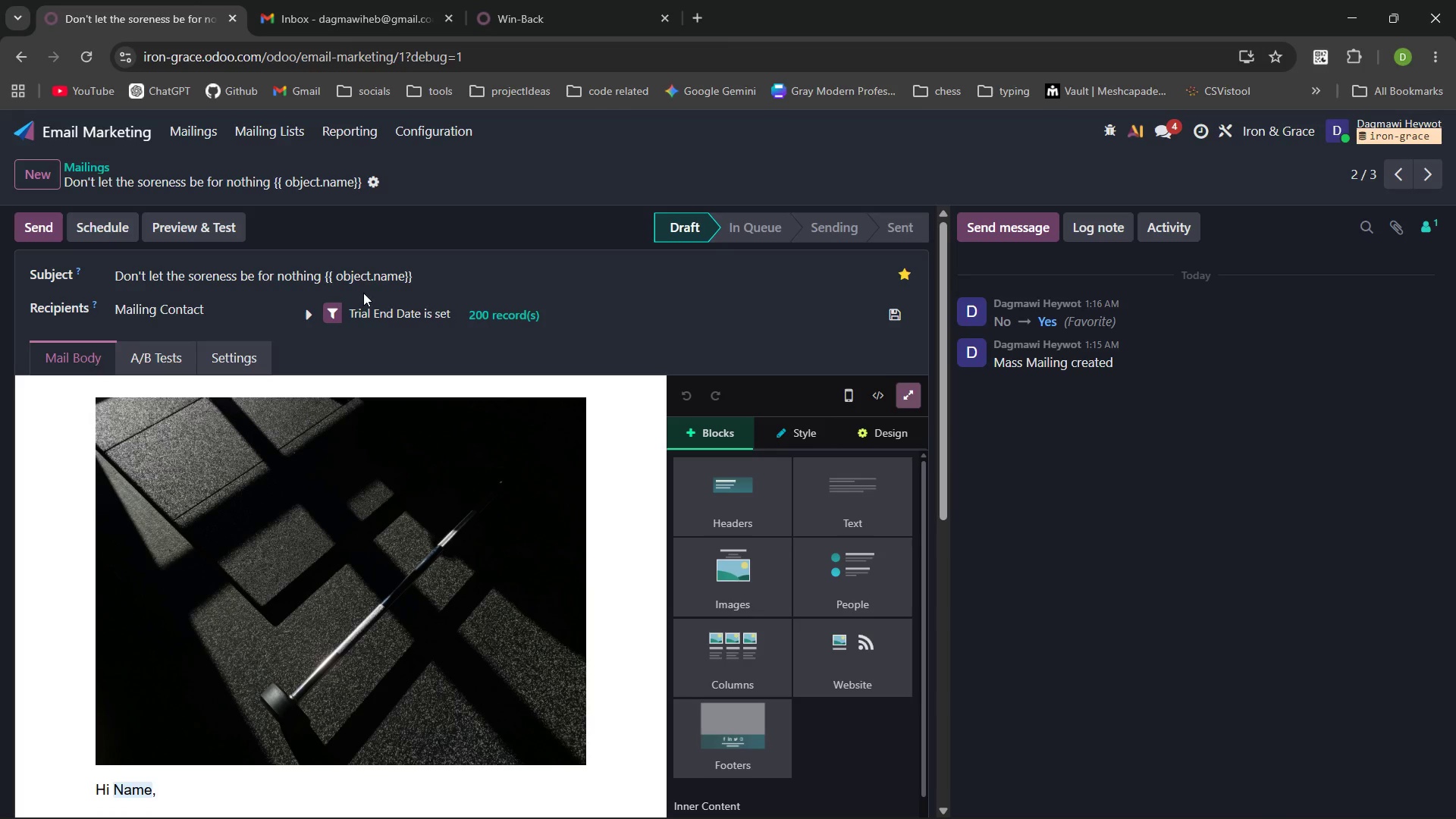 
left_click([248, 303])
 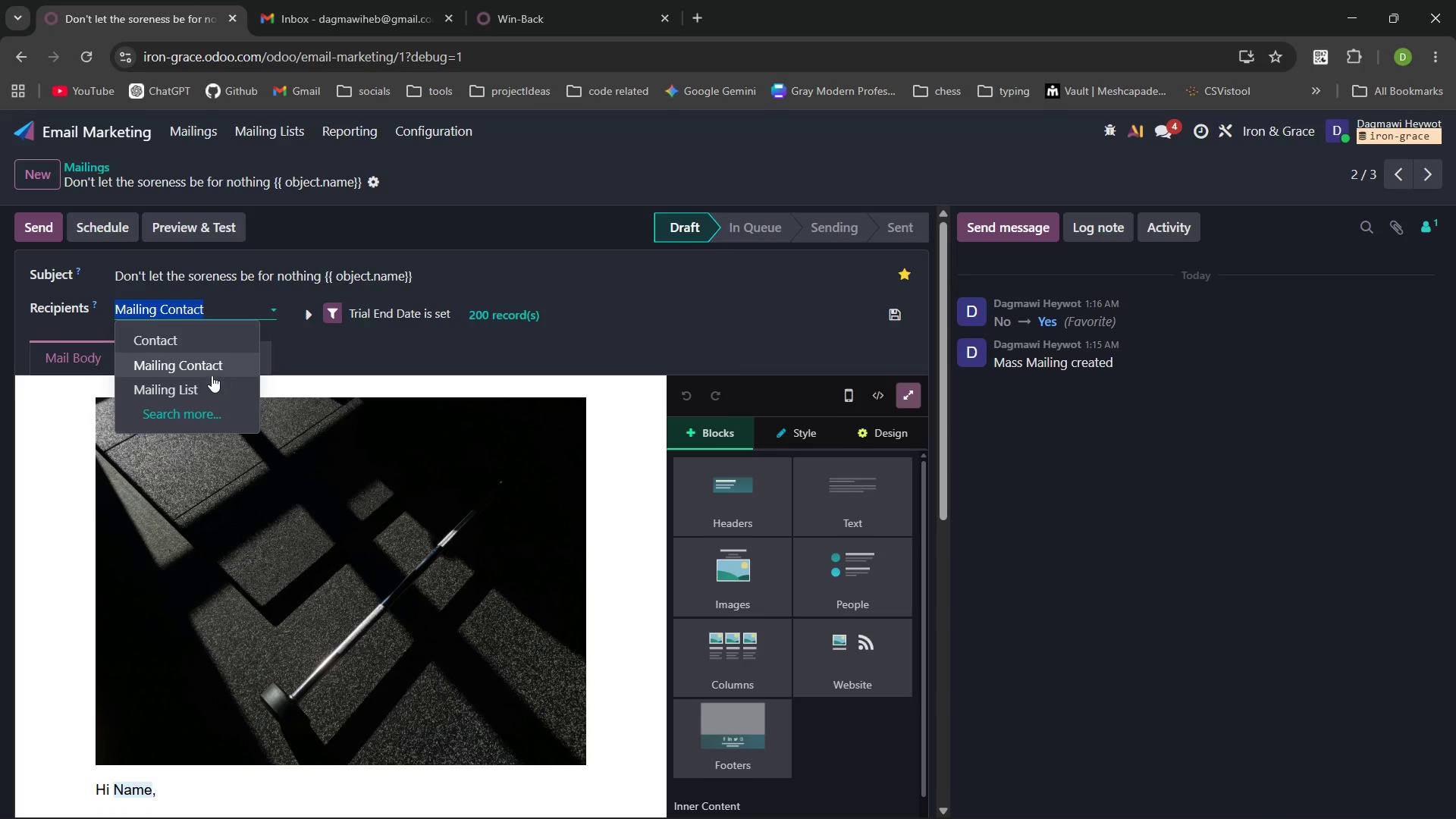 
left_click([211, 381])
 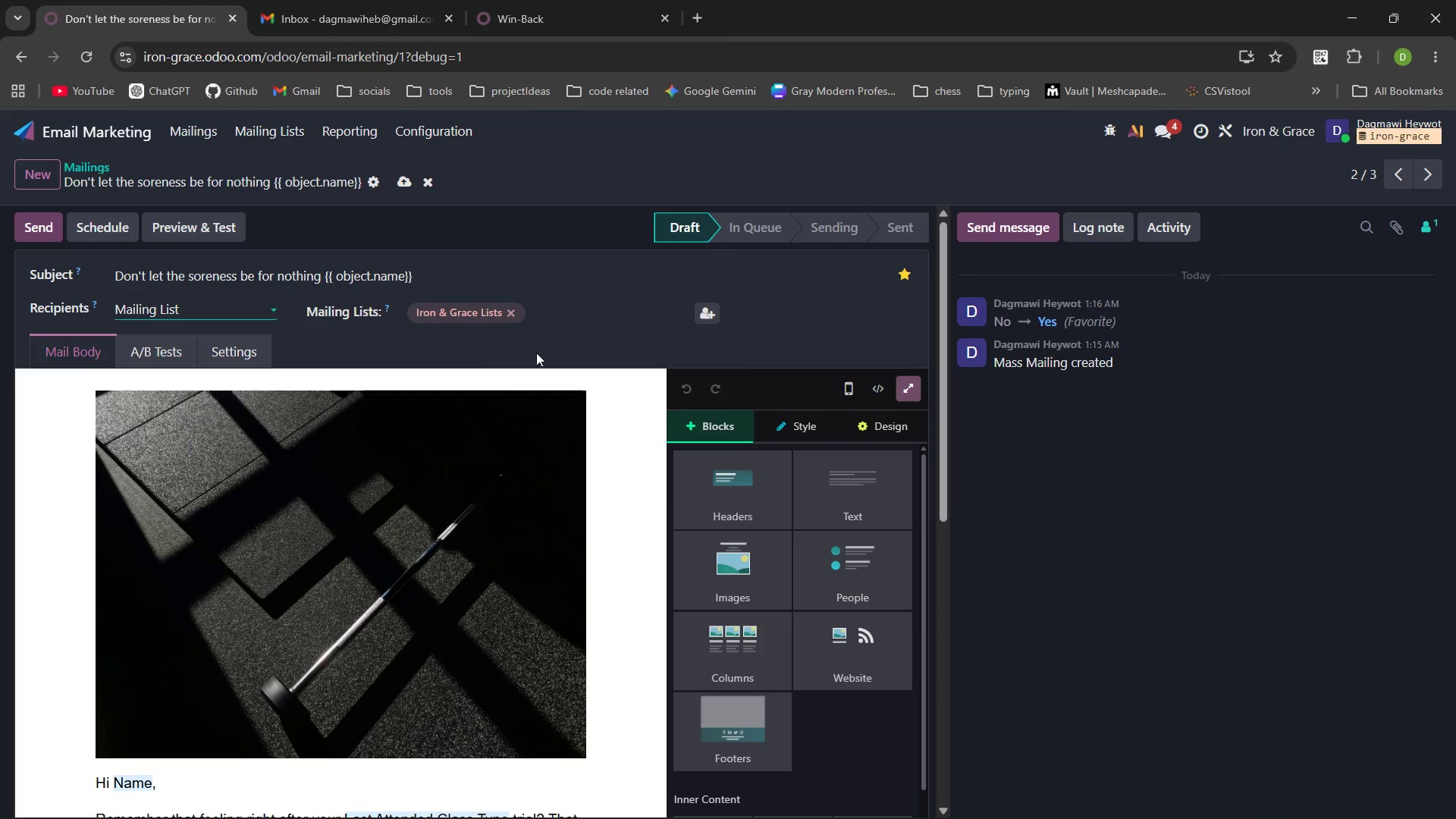 
left_click([452, 347])
 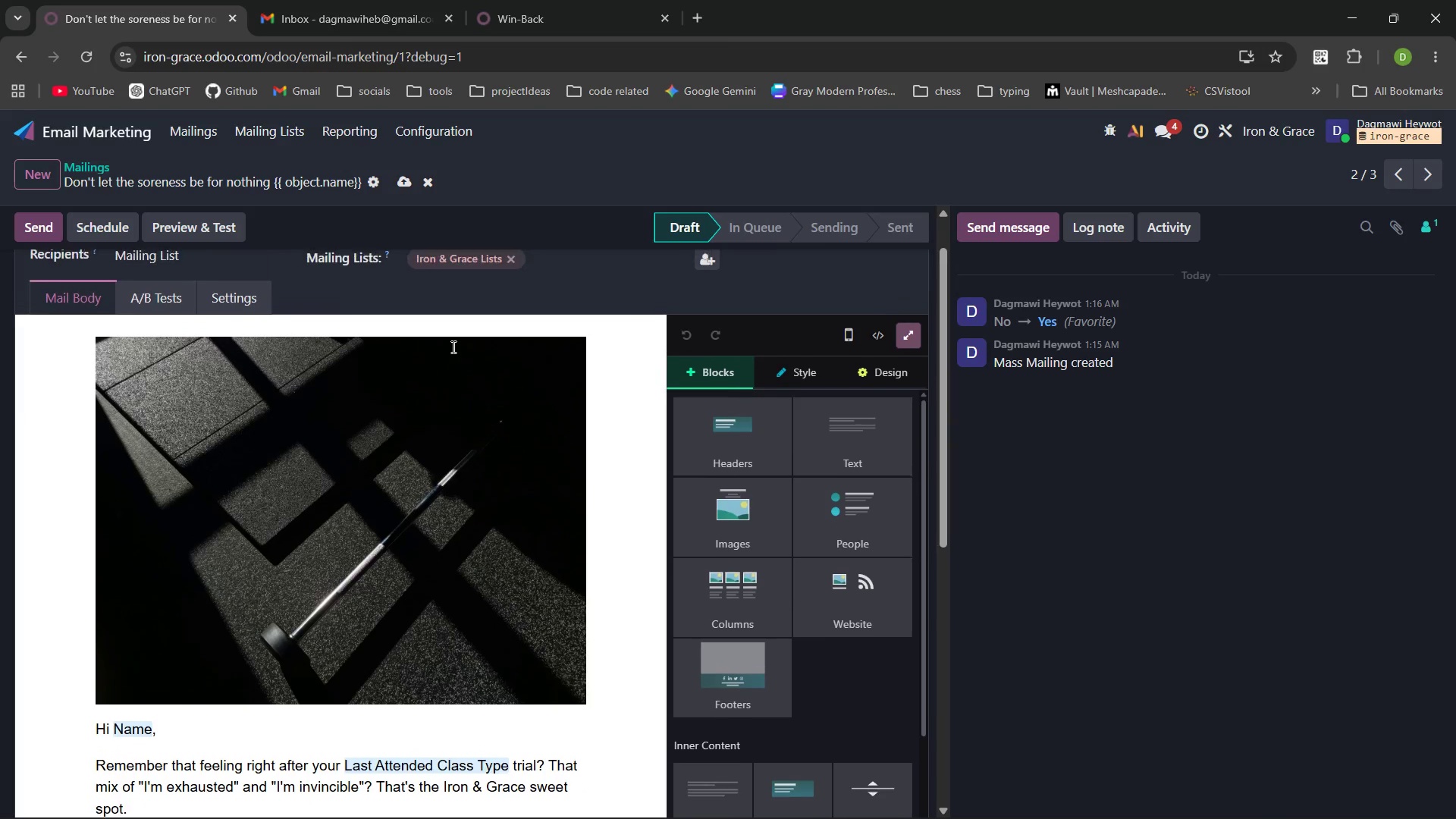 
wait(5.59)
 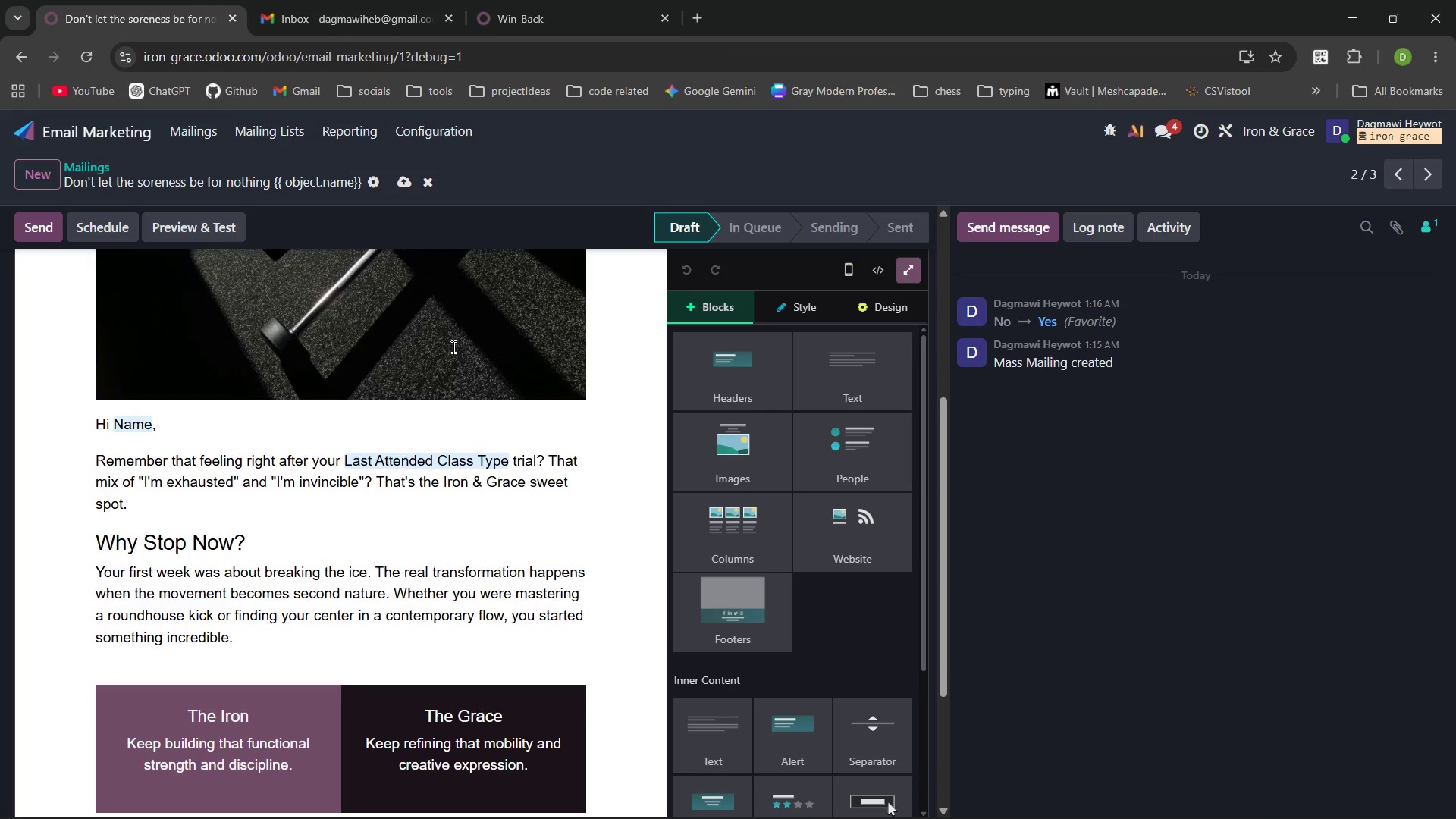 
left_click([102, 165])
 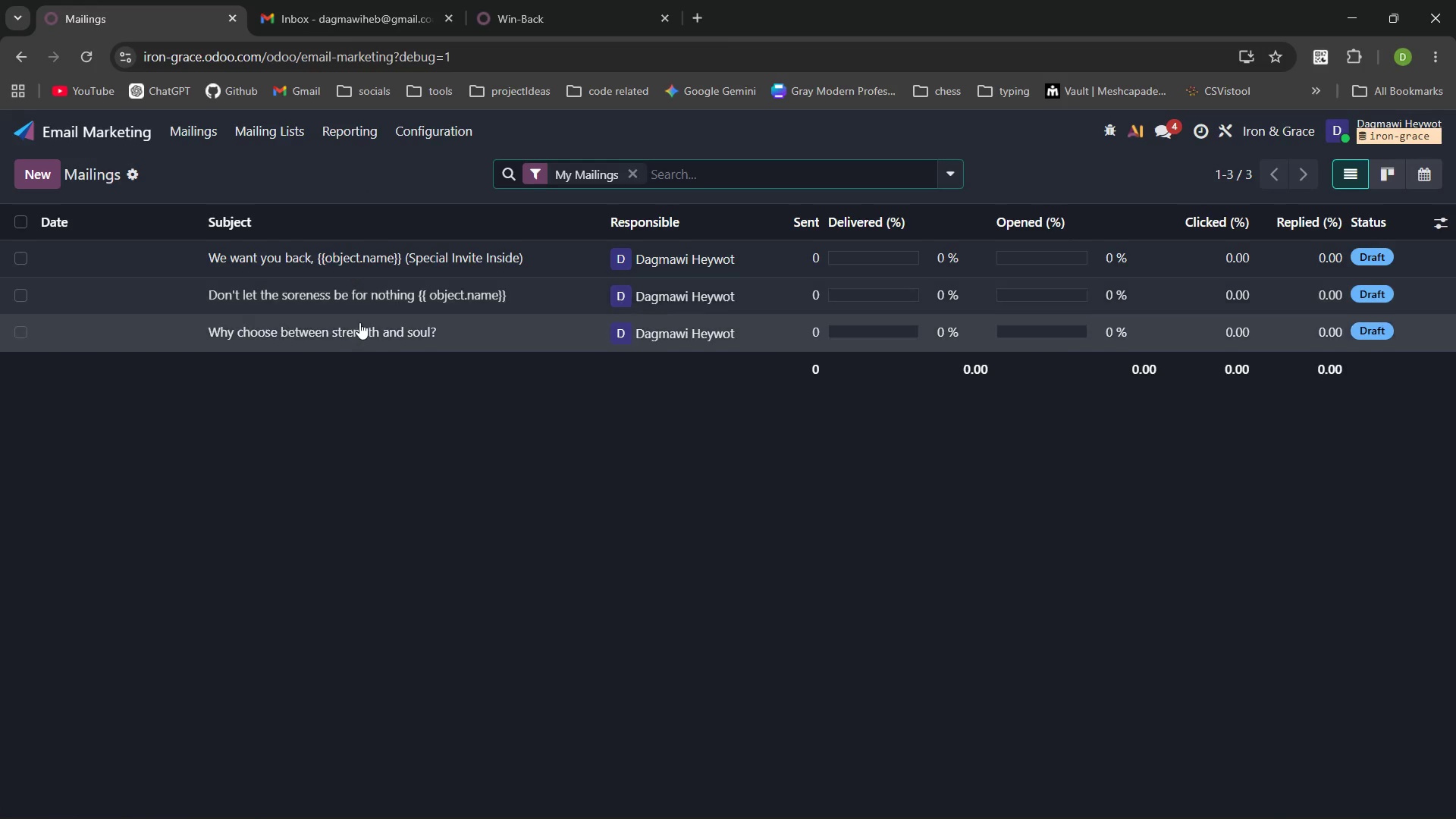 
left_click([359, 325])
 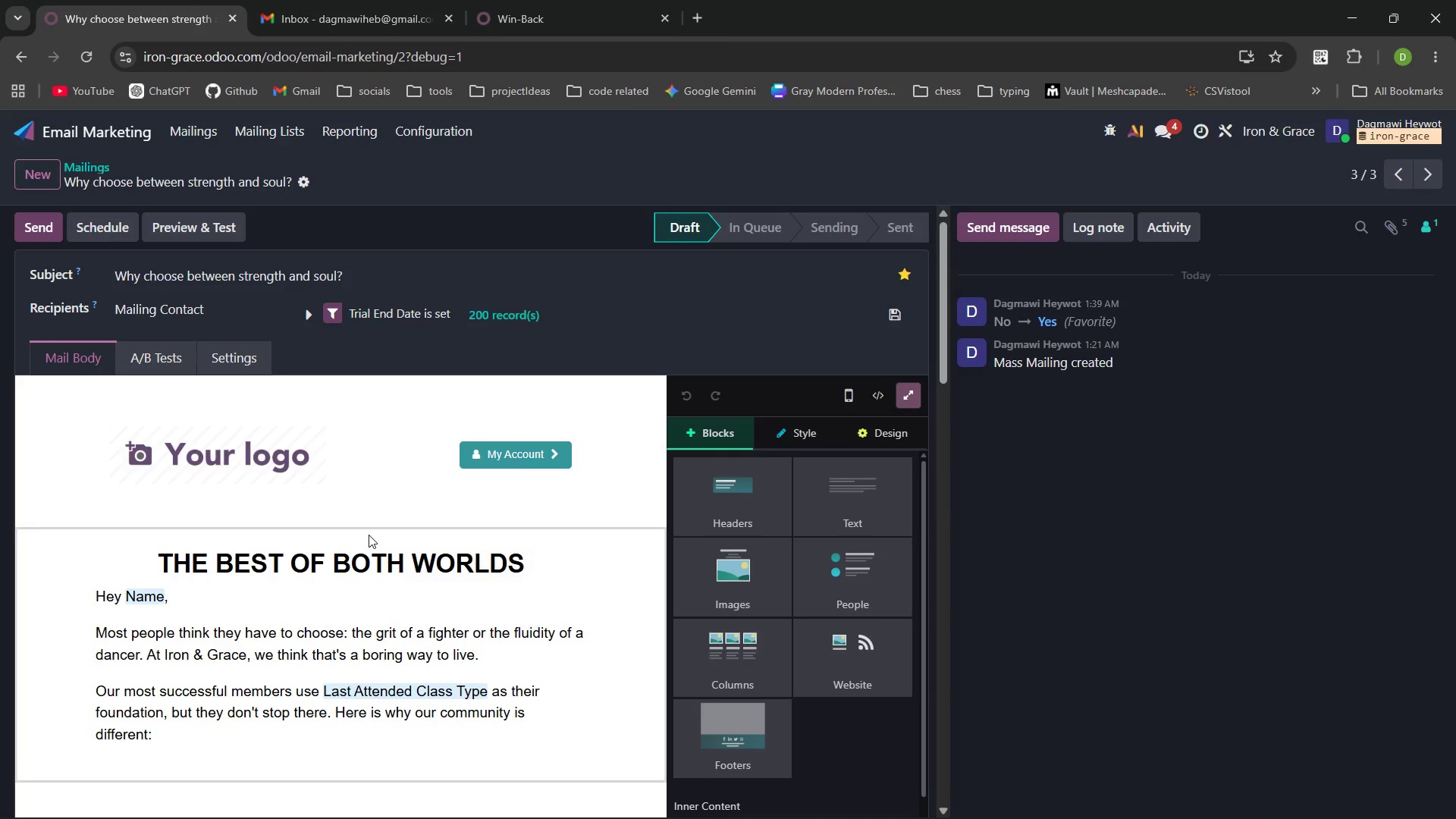 
left_click([258, 315])
 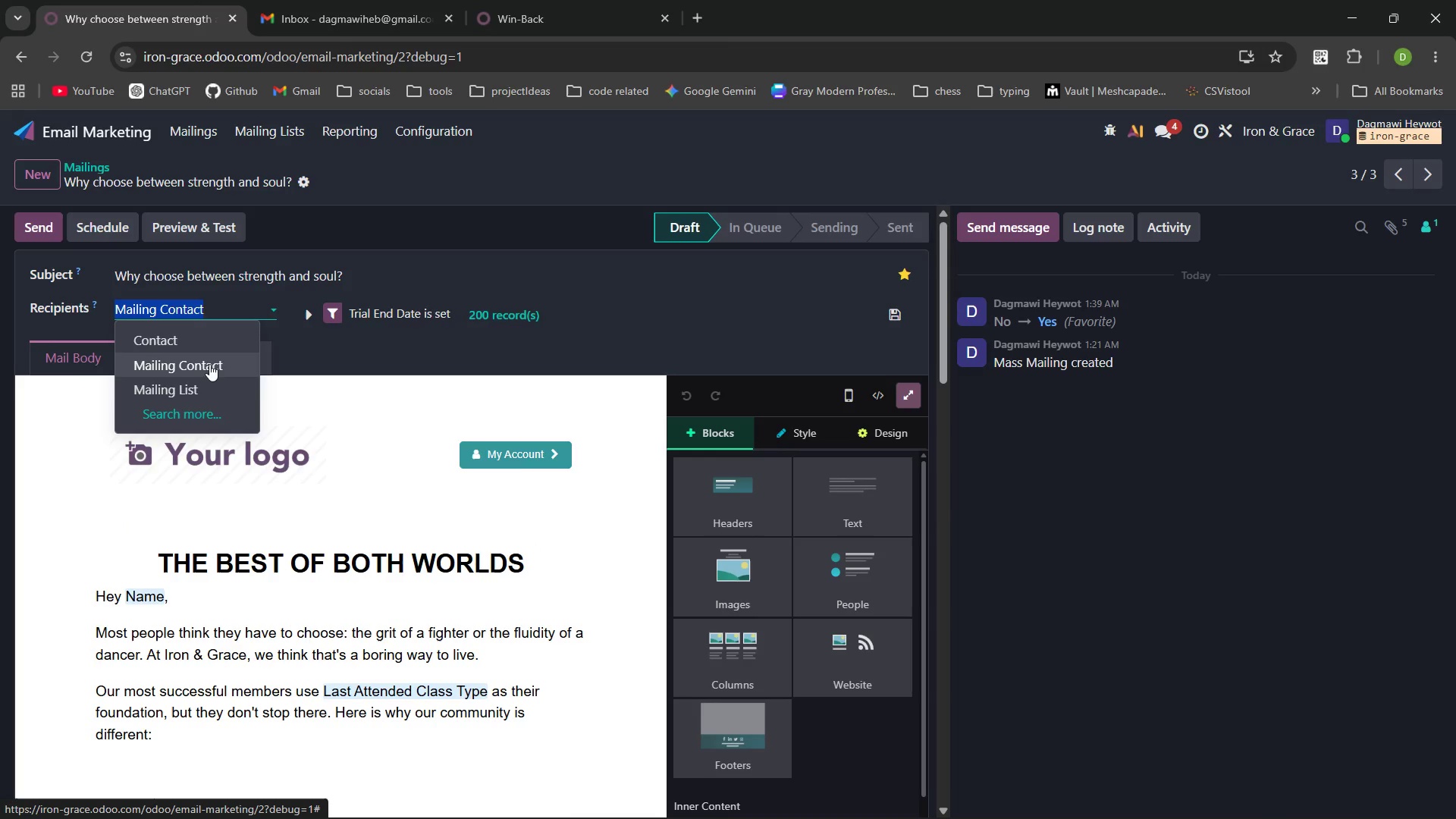 
left_click([209, 378])
 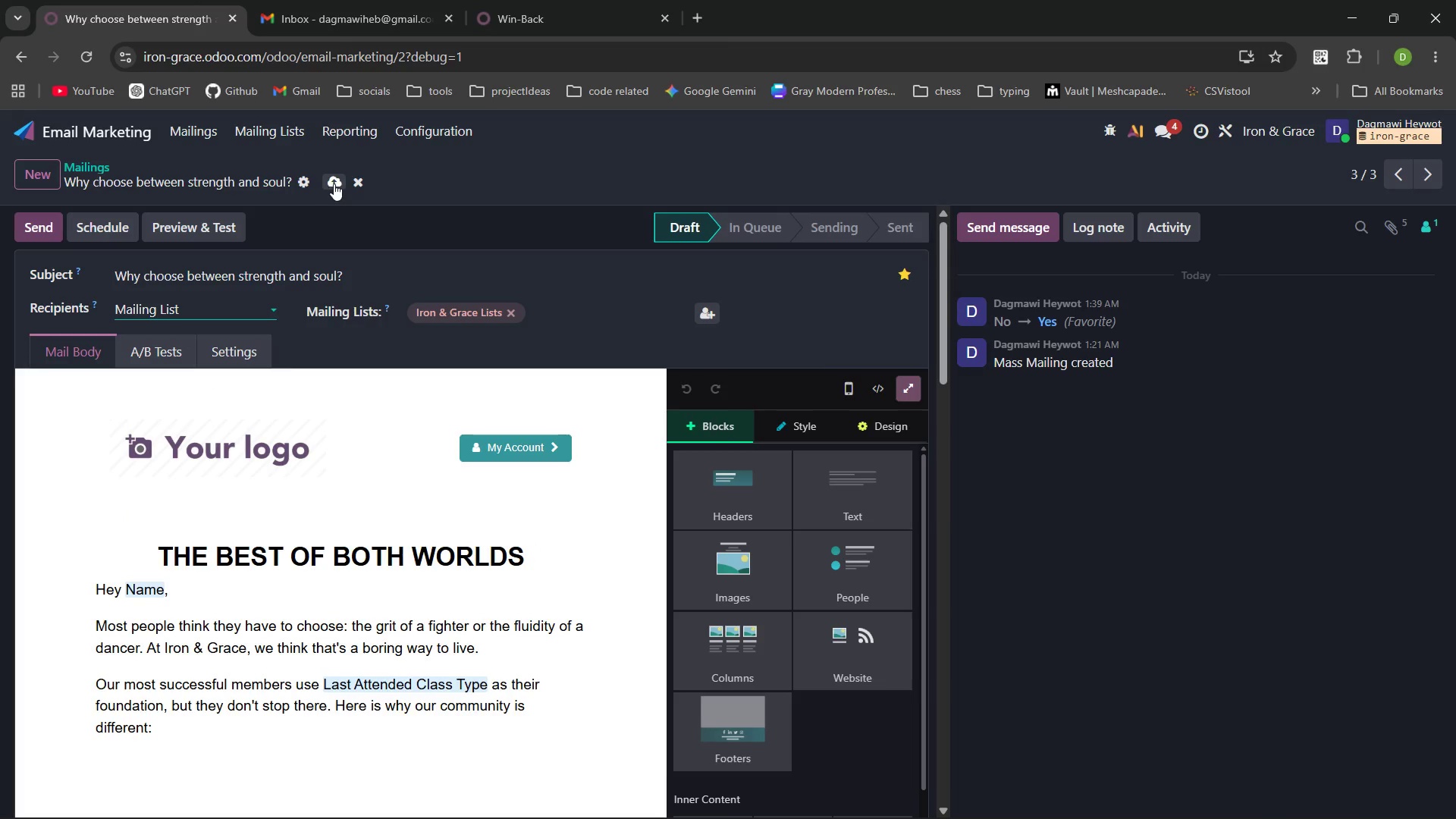 
left_click([338, 184])
 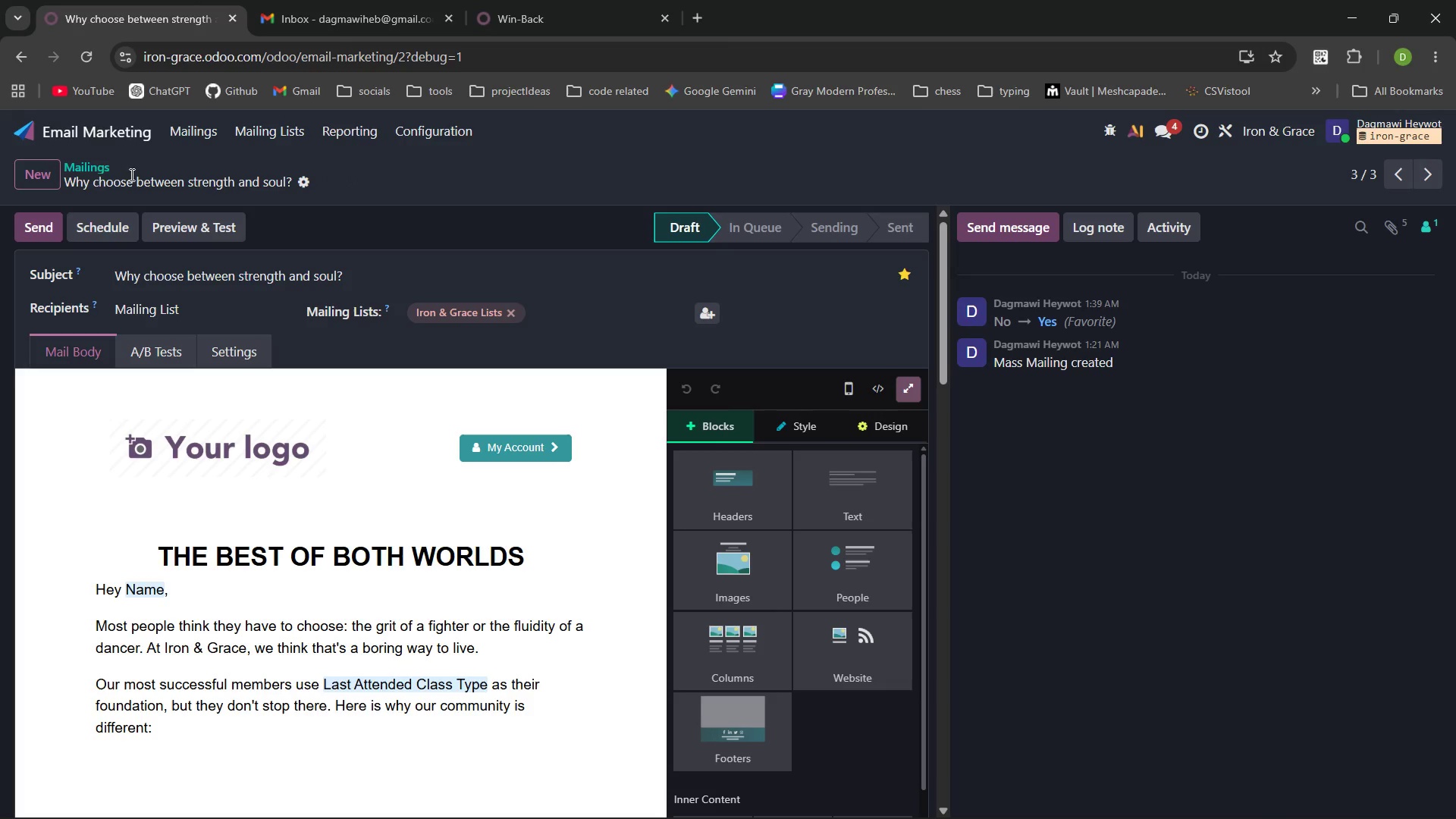 
left_click([96, 162])
 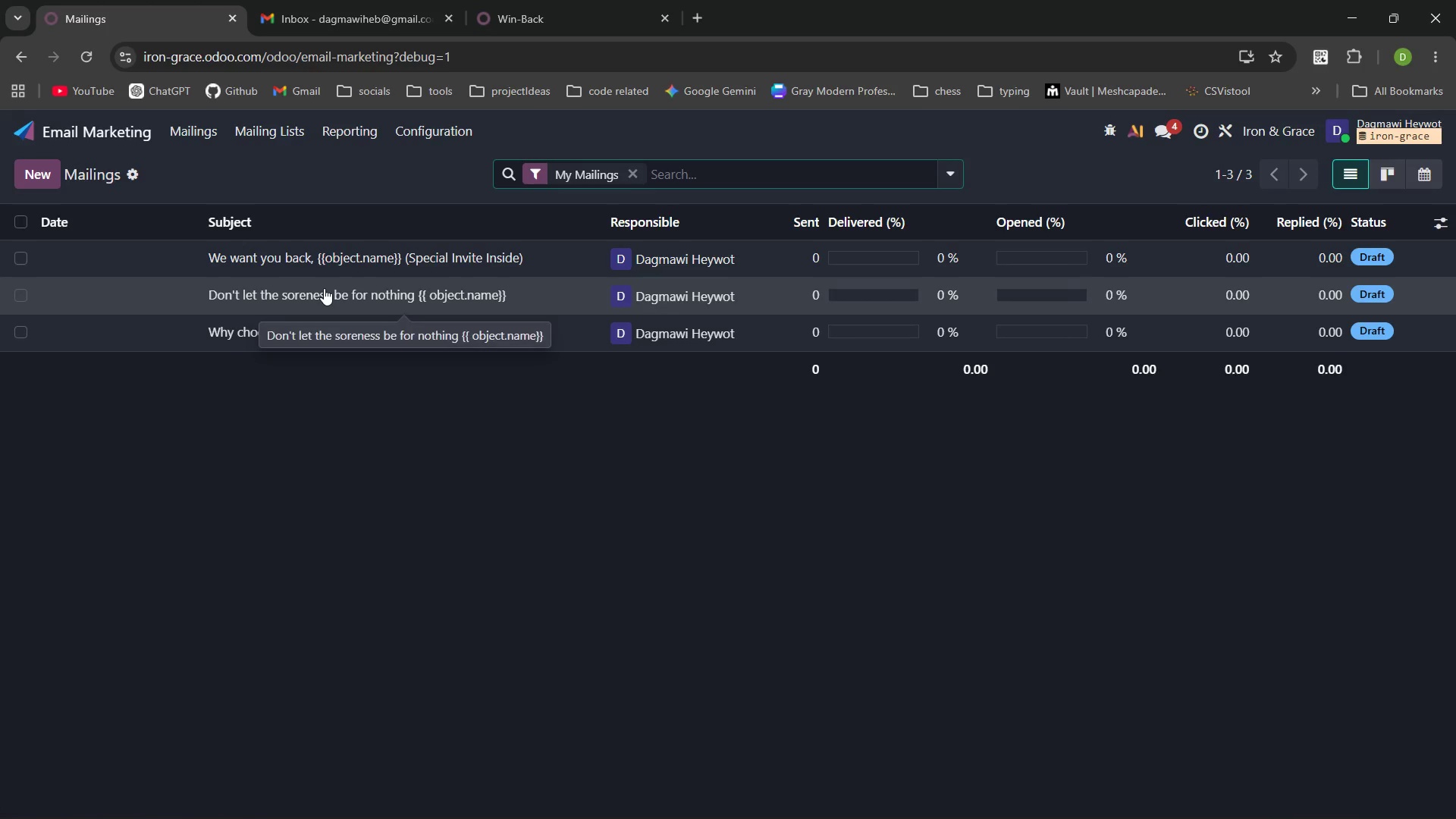 
left_click([423, 286])
 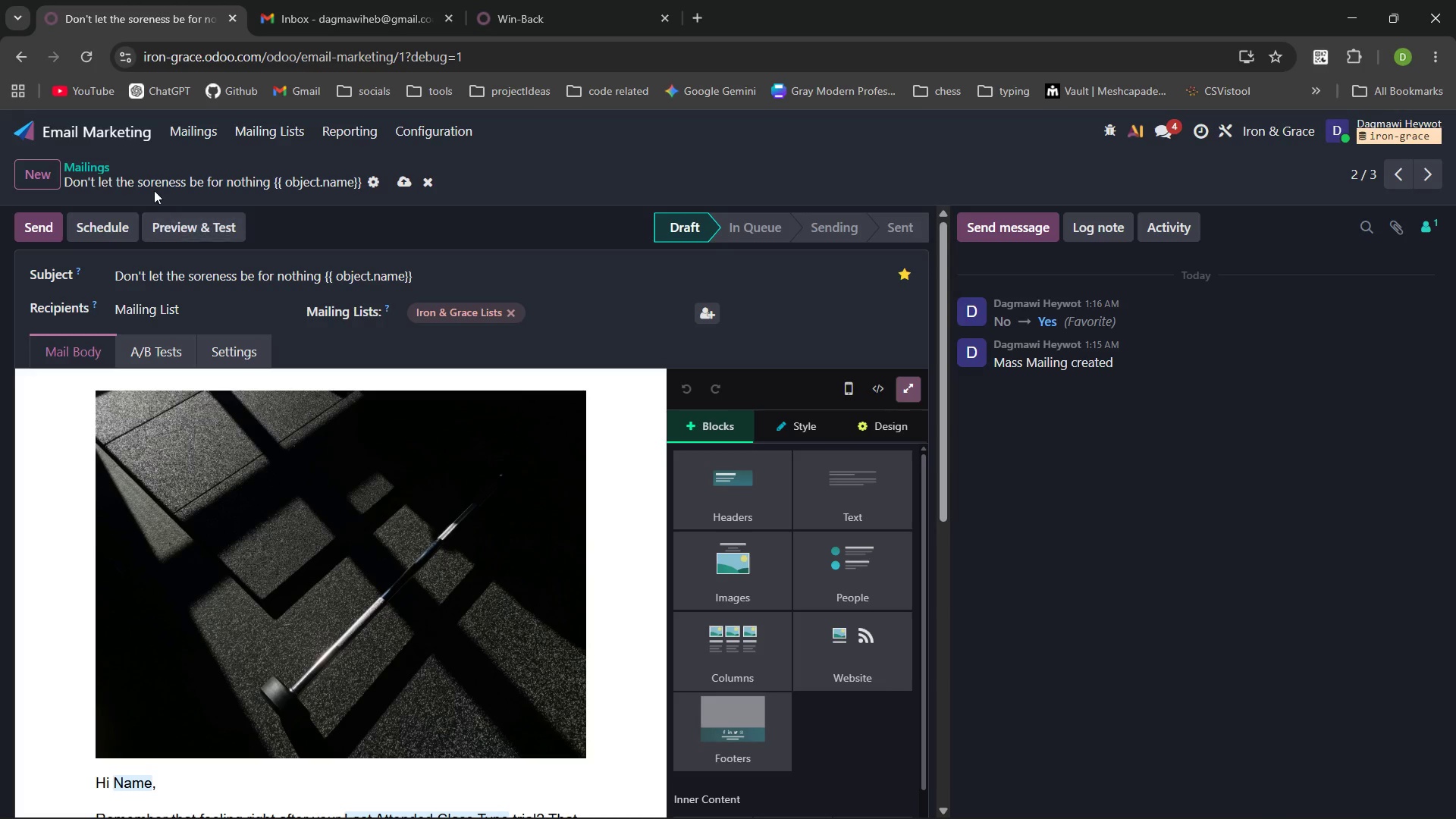 
left_click([99, 168])
 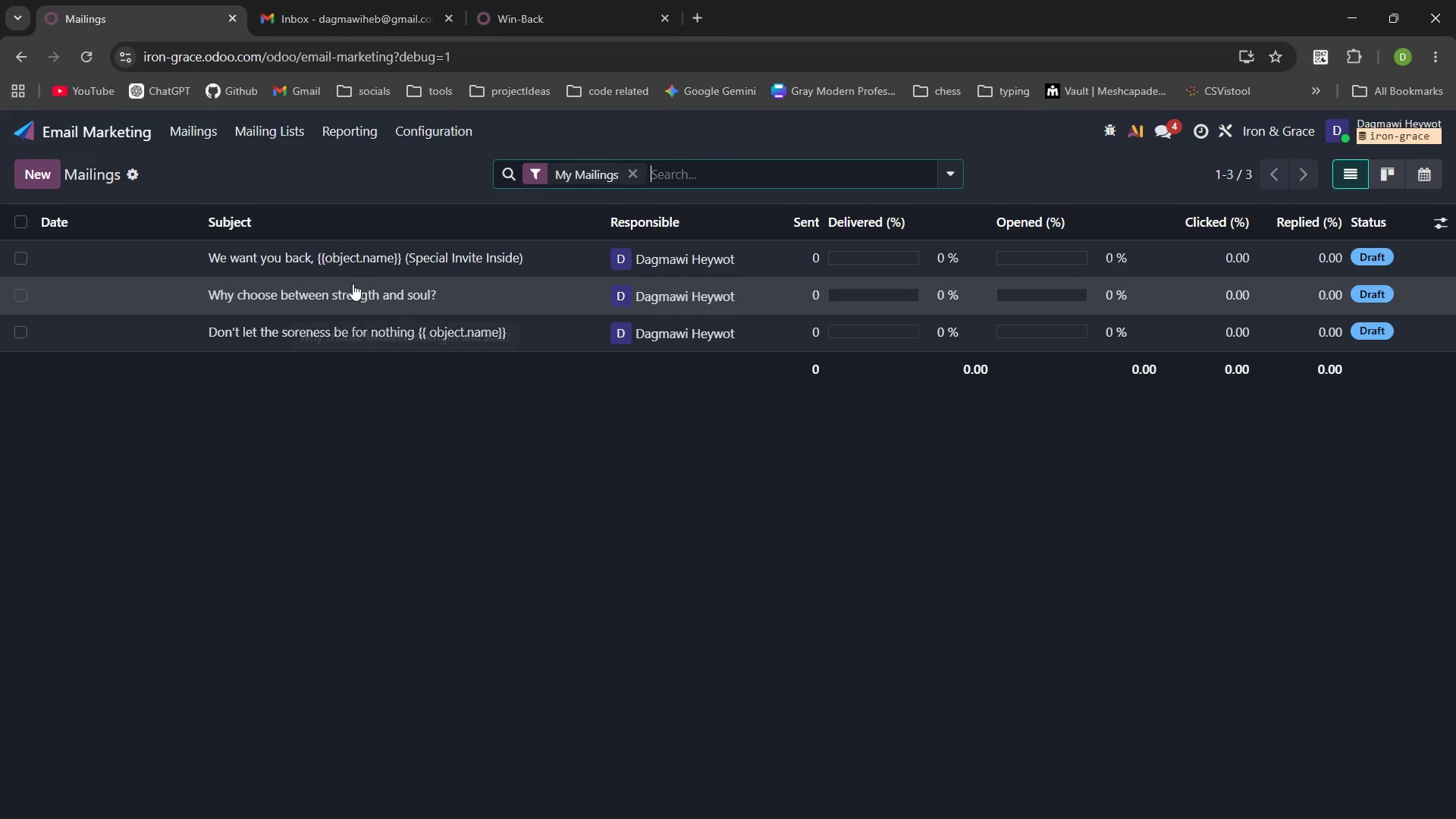 
left_click([340, 285])
 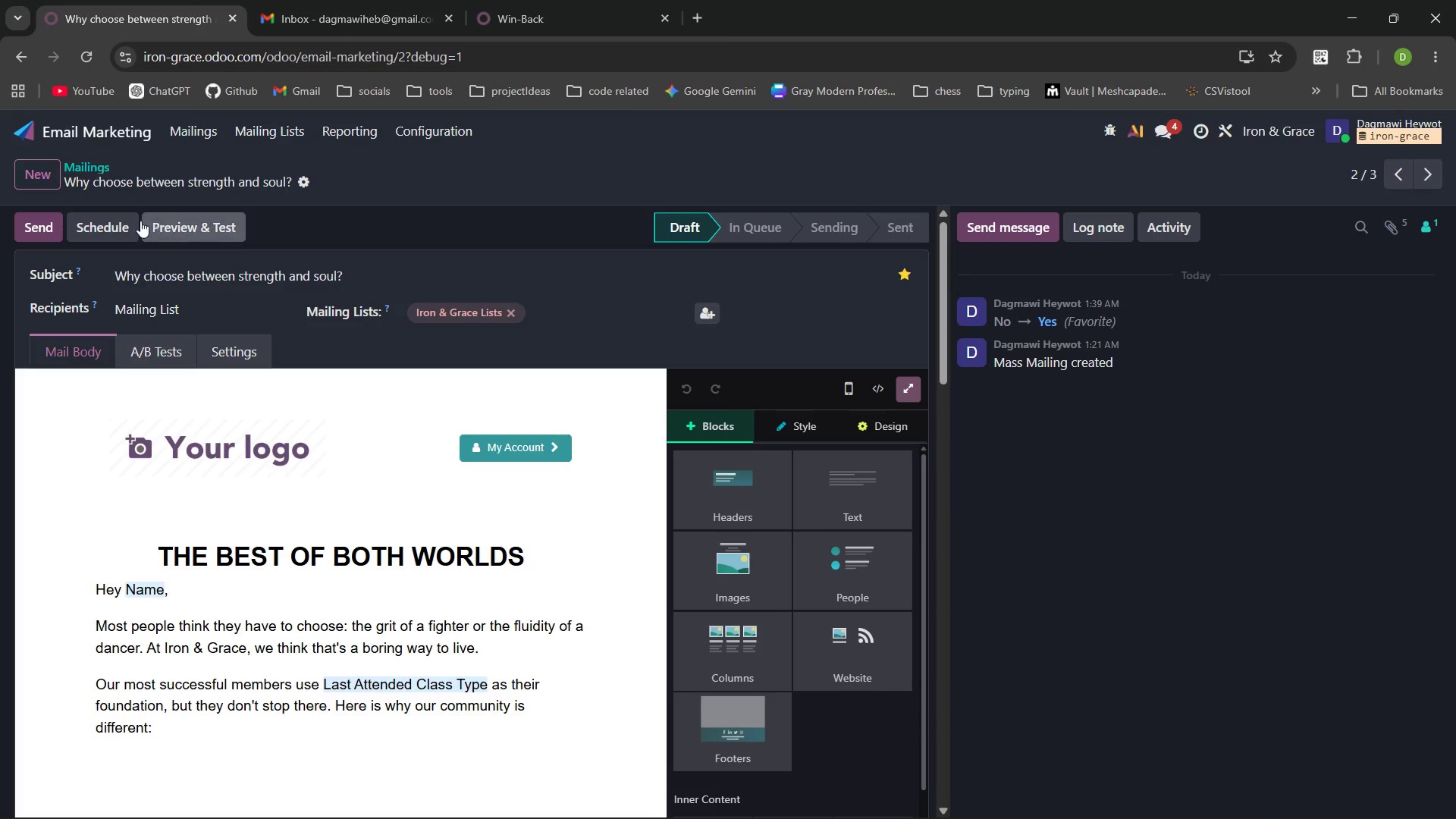 
left_click([96, 165])
 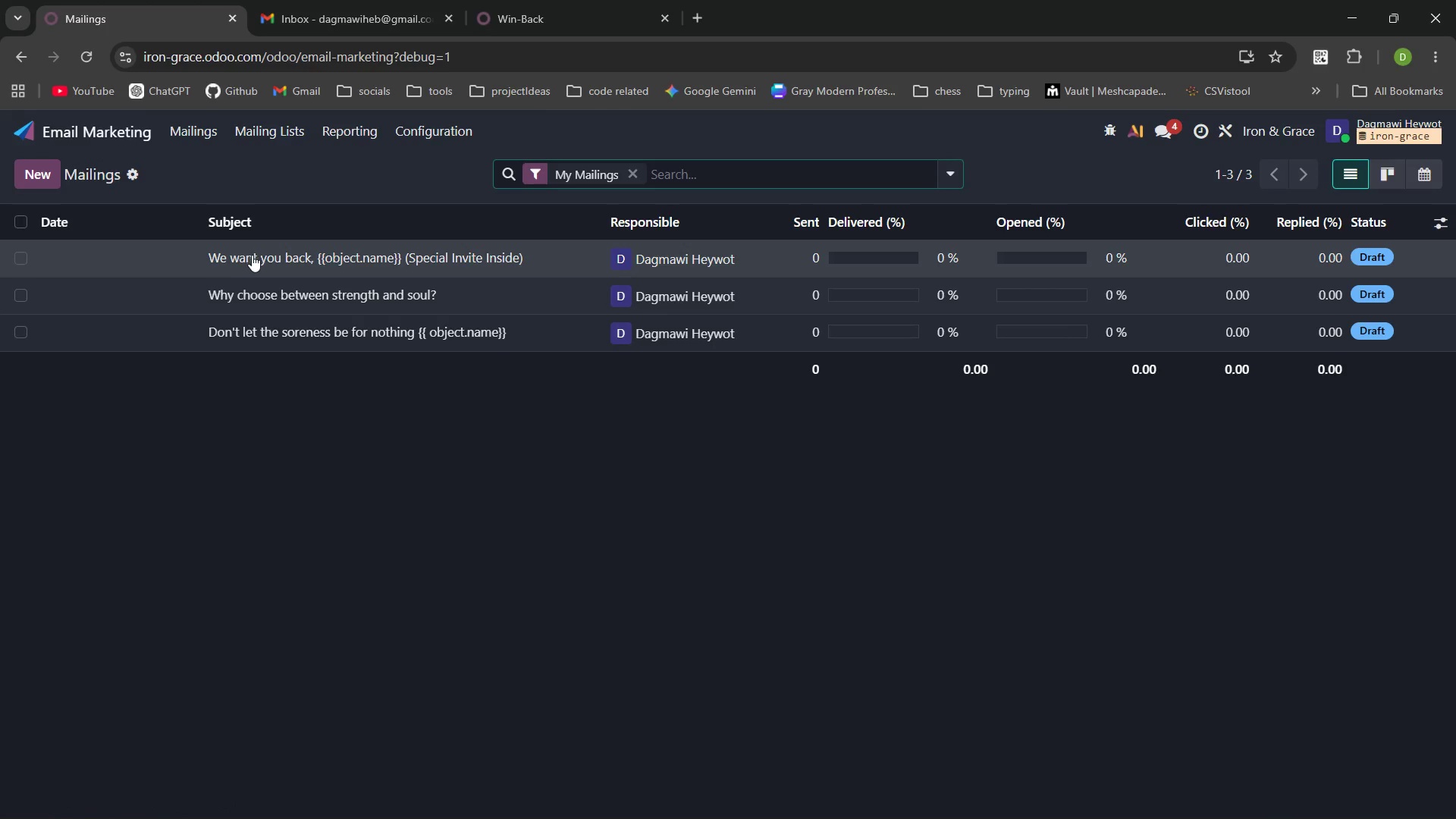 
left_click([253, 255])
 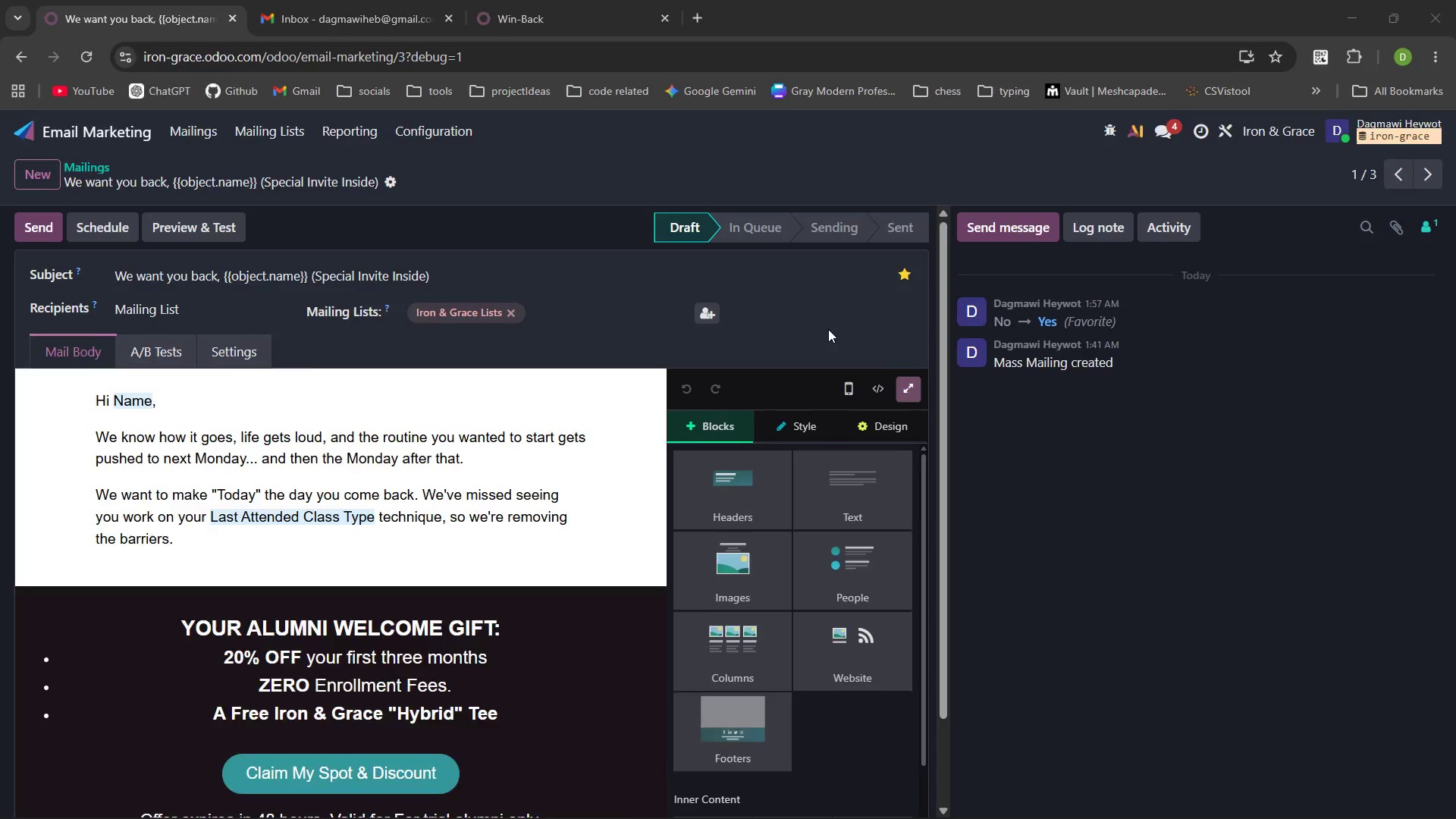 
left_click([753, 151])
 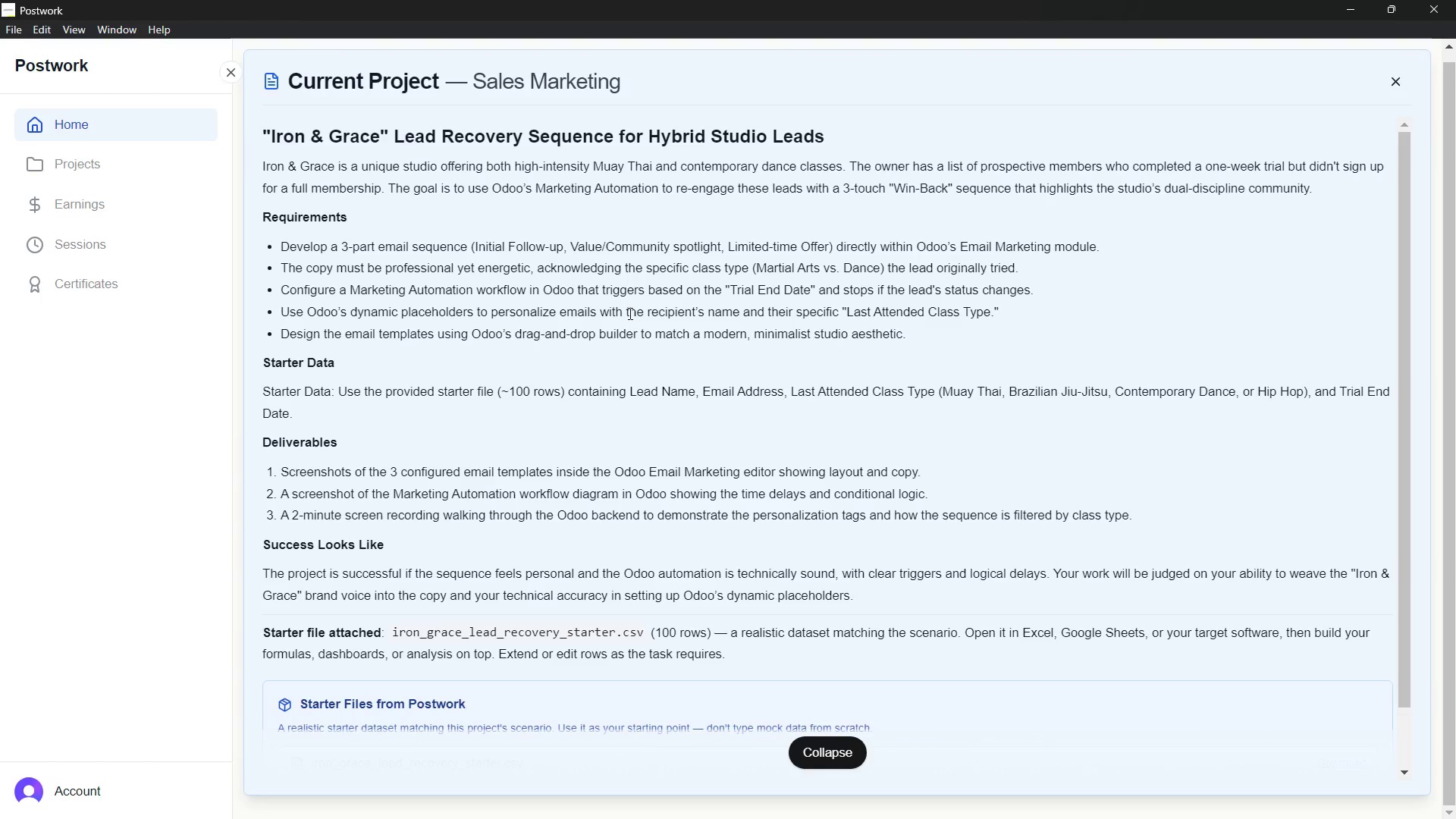 
wait(7.36)
 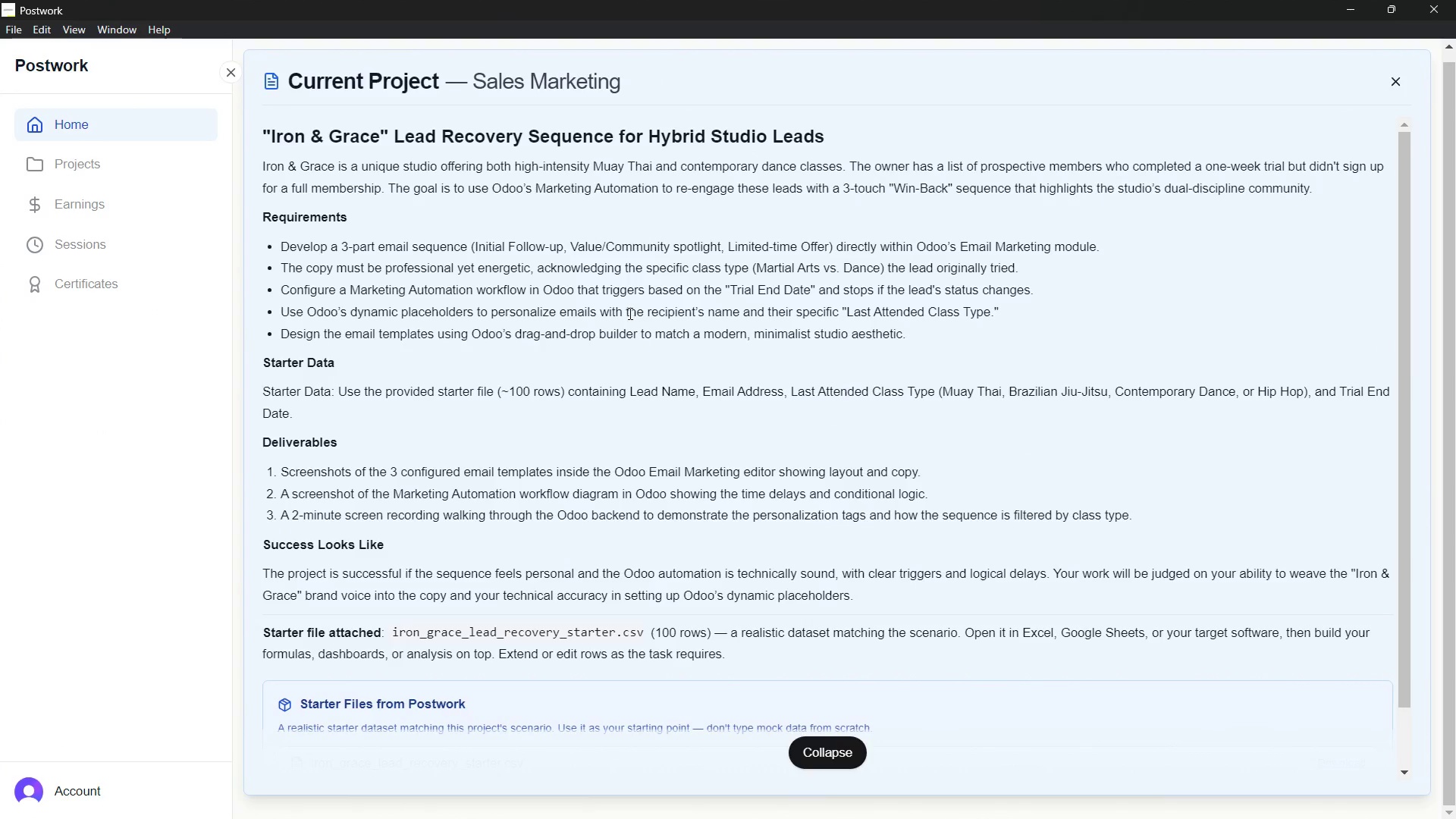 
left_click([688, 170])
 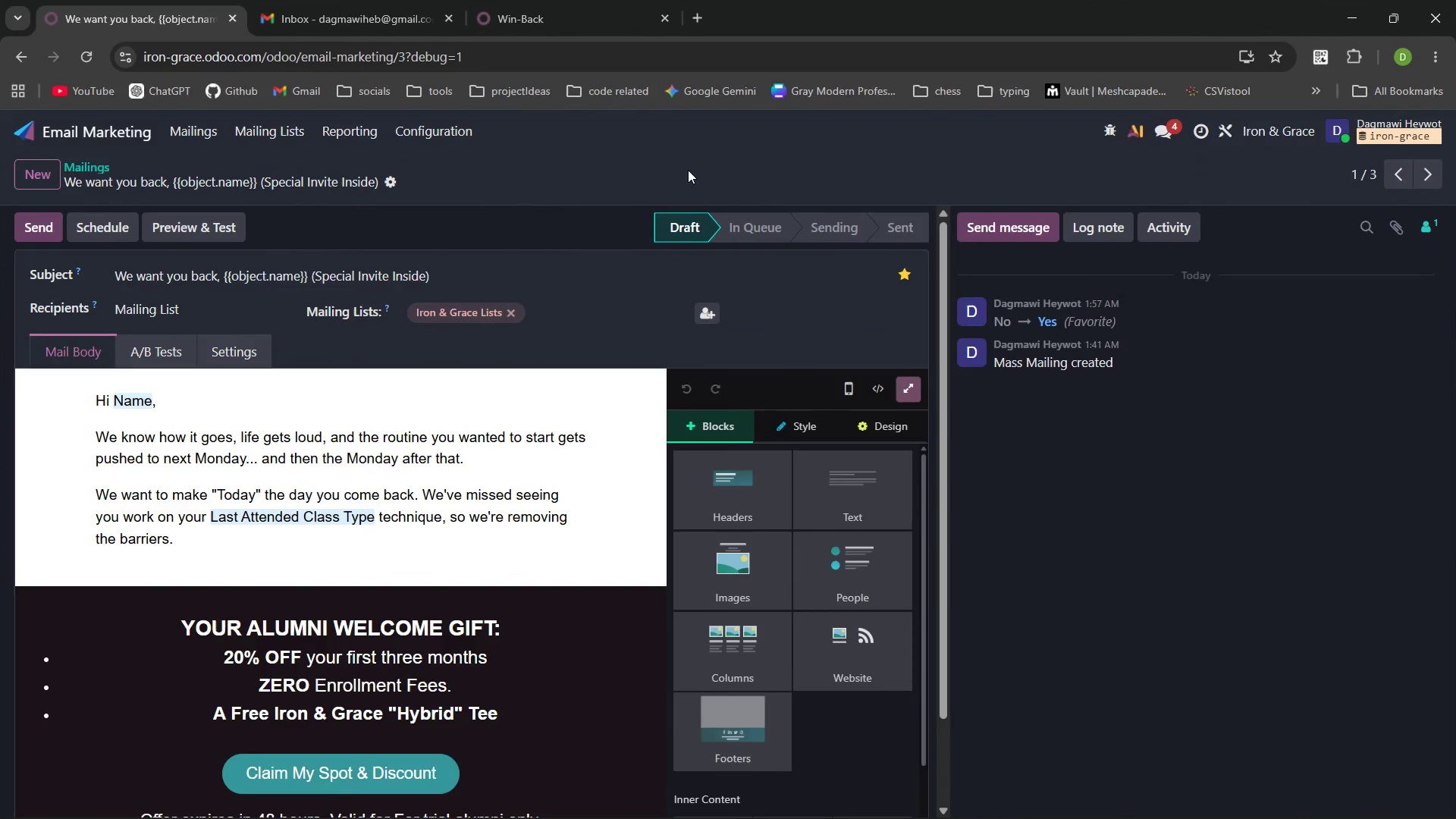 
key(PrintScreen)
 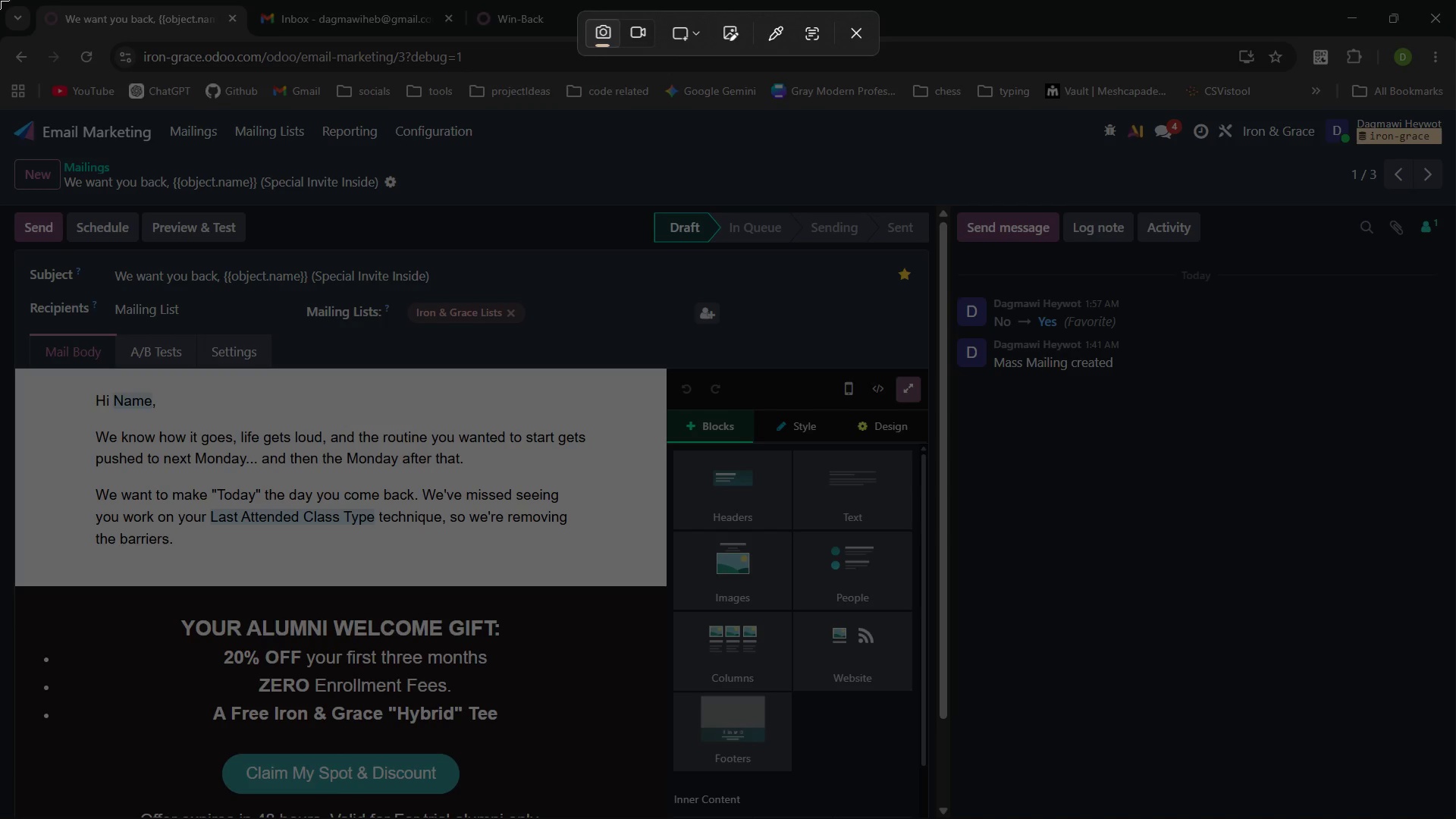 
wait(7.19)
 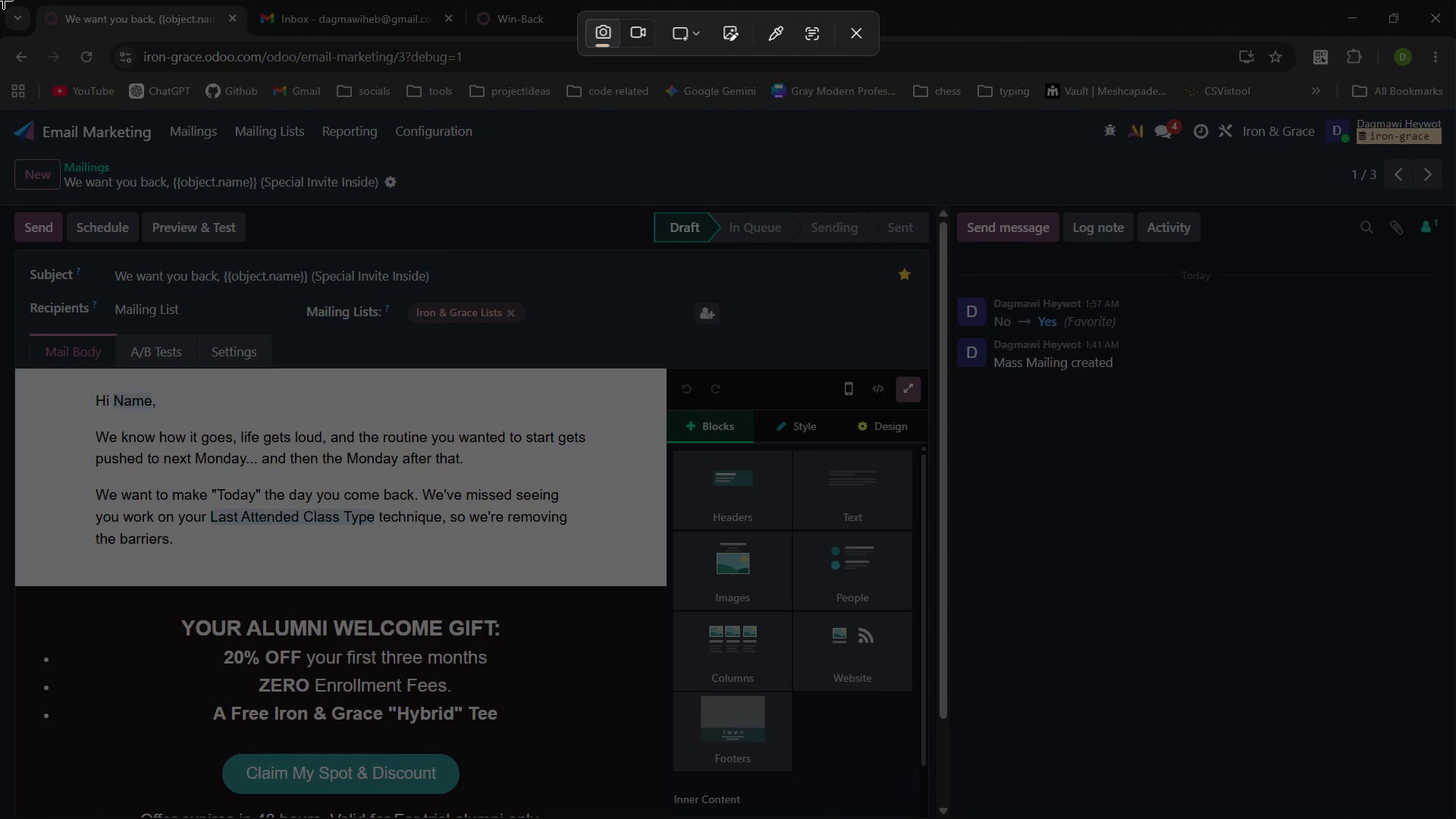 
left_click([870, 42])
 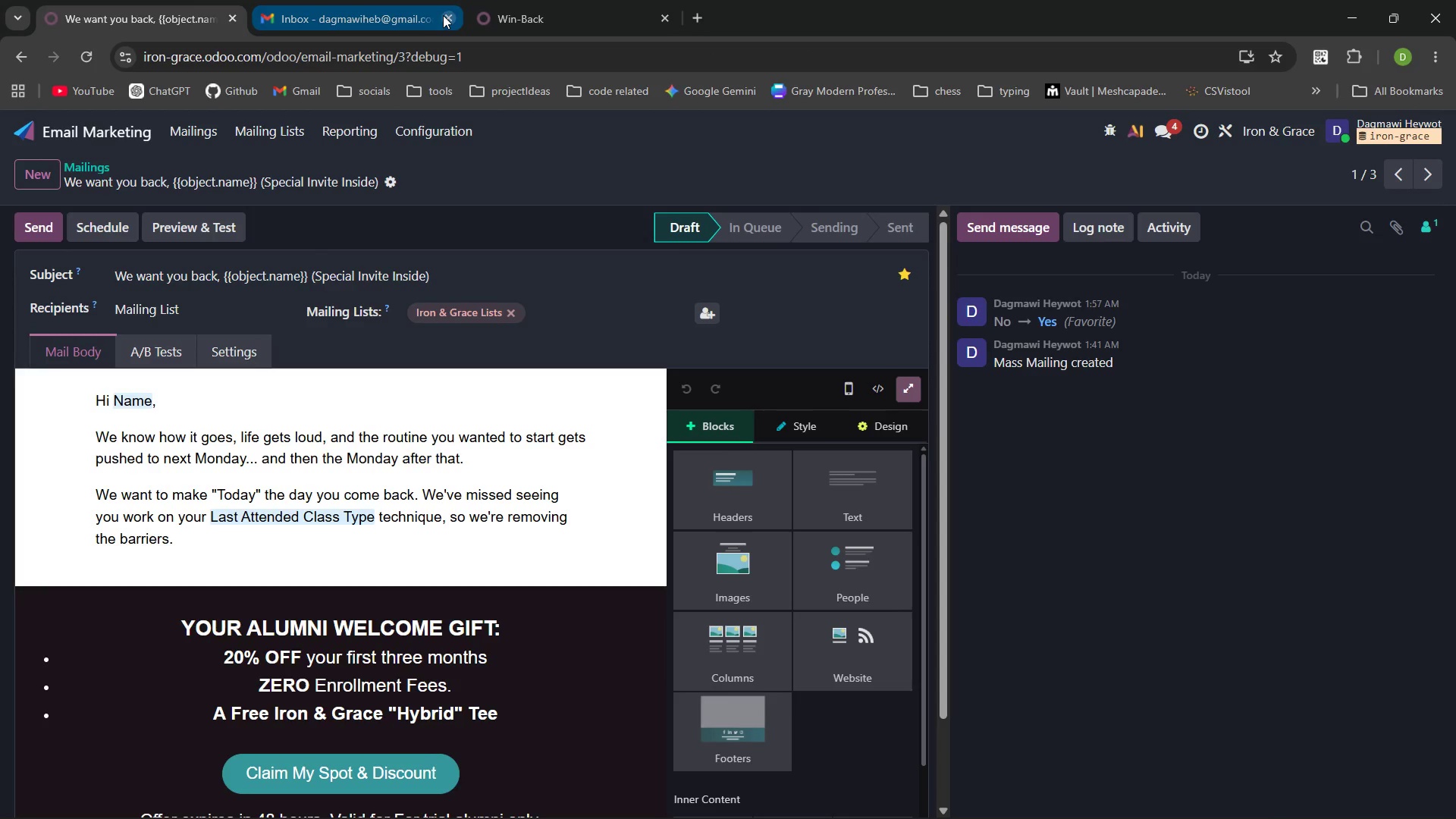 
left_click([447, 16])
 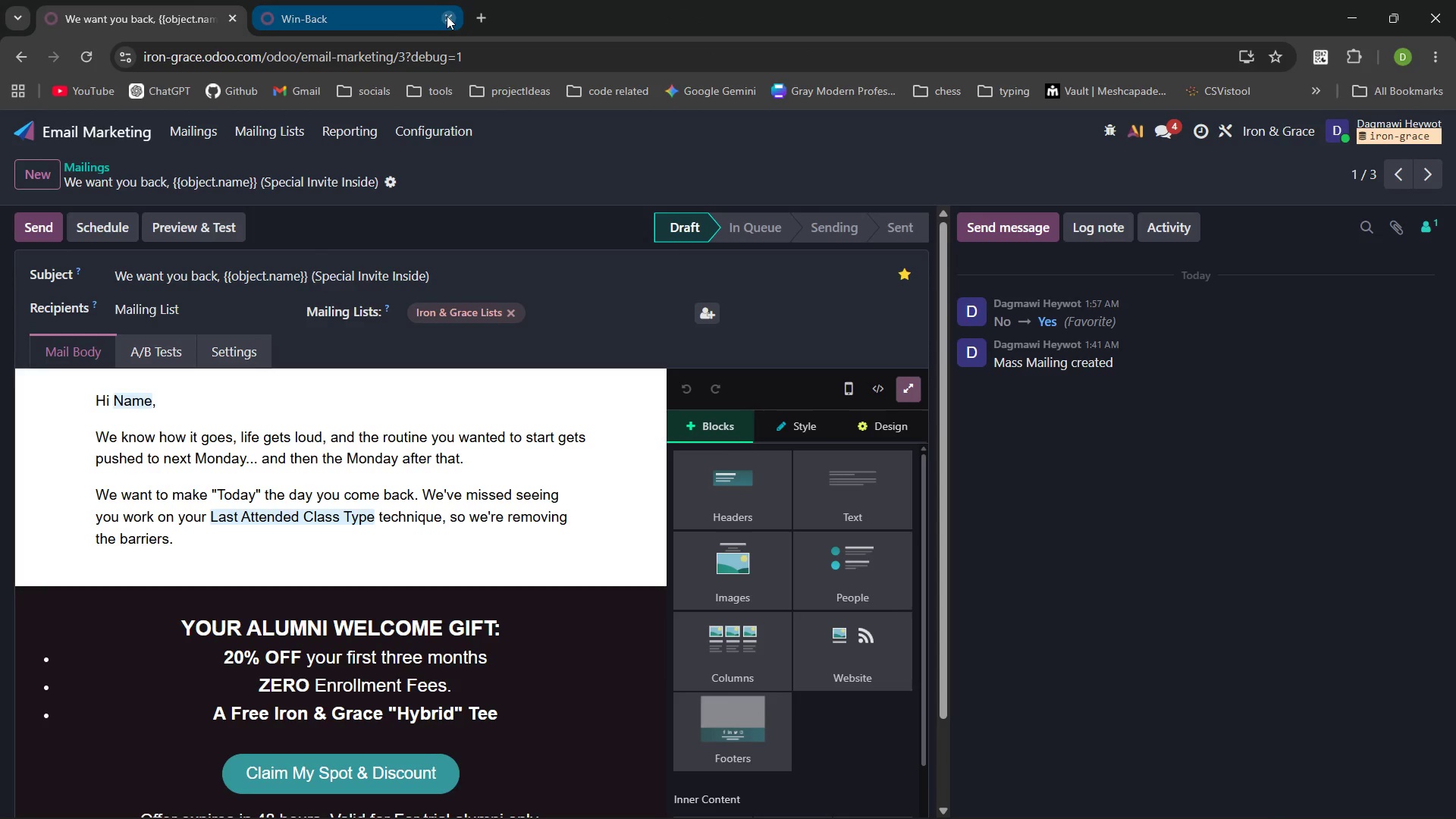 
key(PrintScreen)
 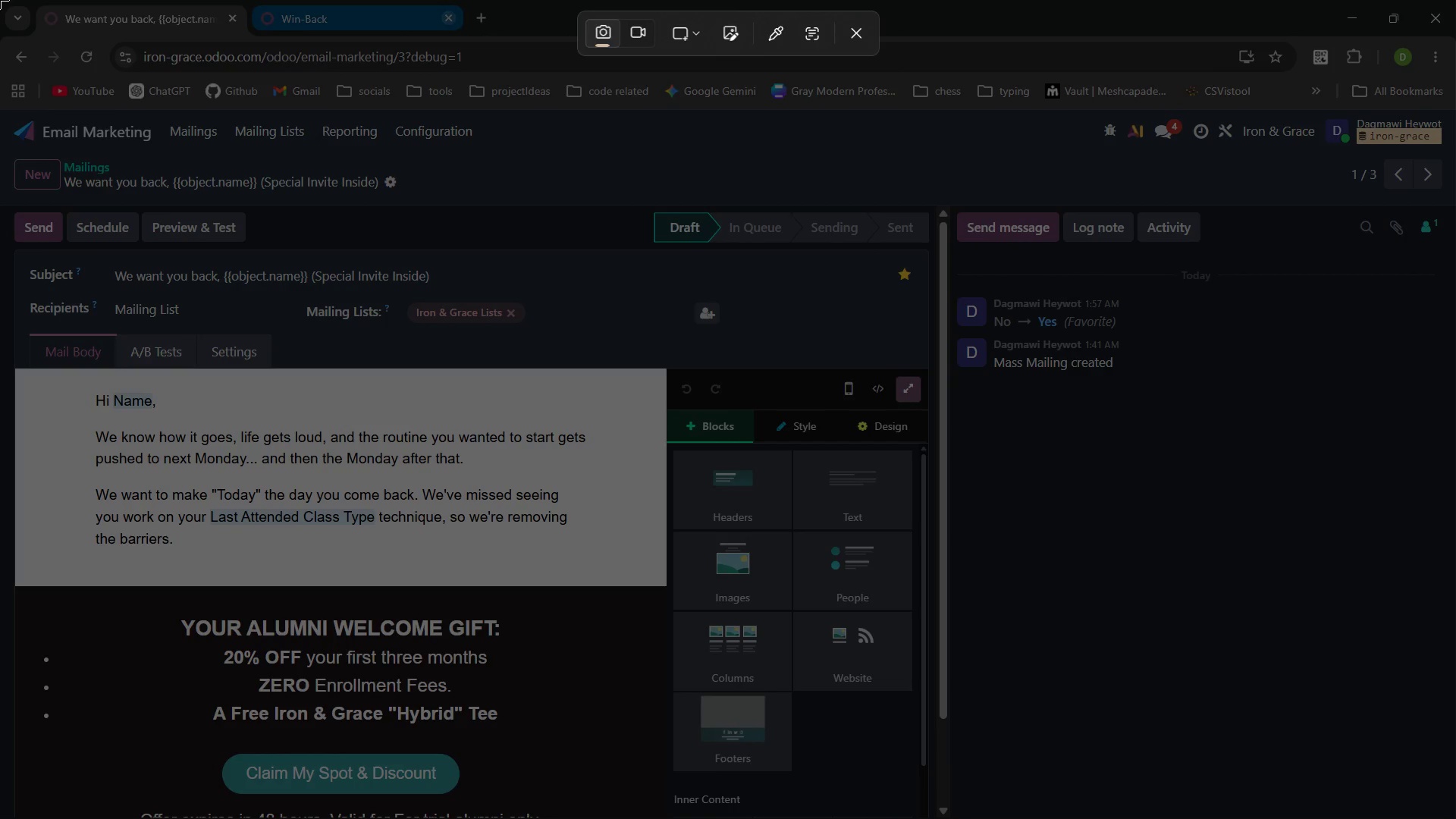 
left_click_drag(start_coordinate=[0, 0], to_coordinate=[1455, 818])
 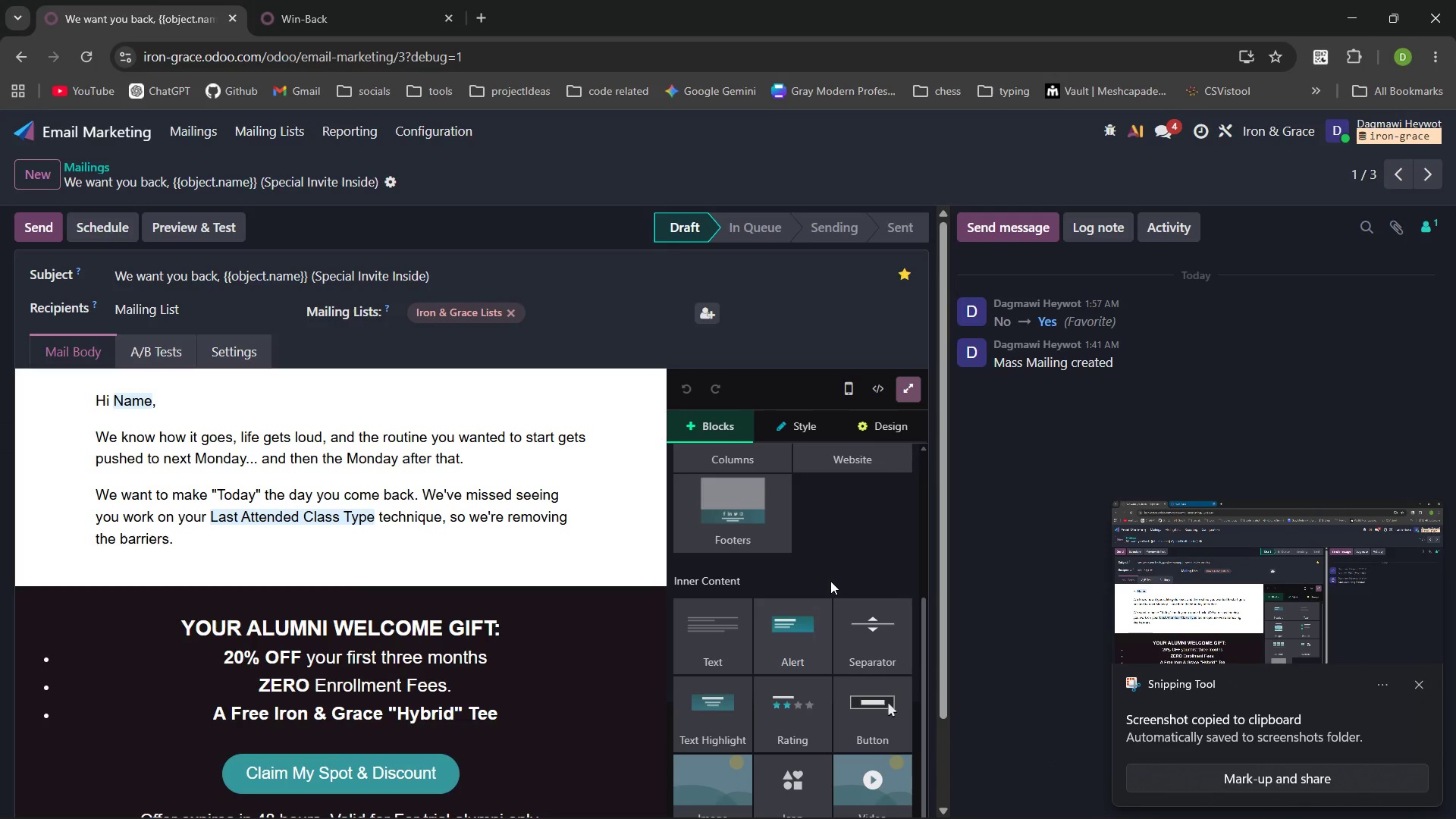 
mouse_move([607, 458])
 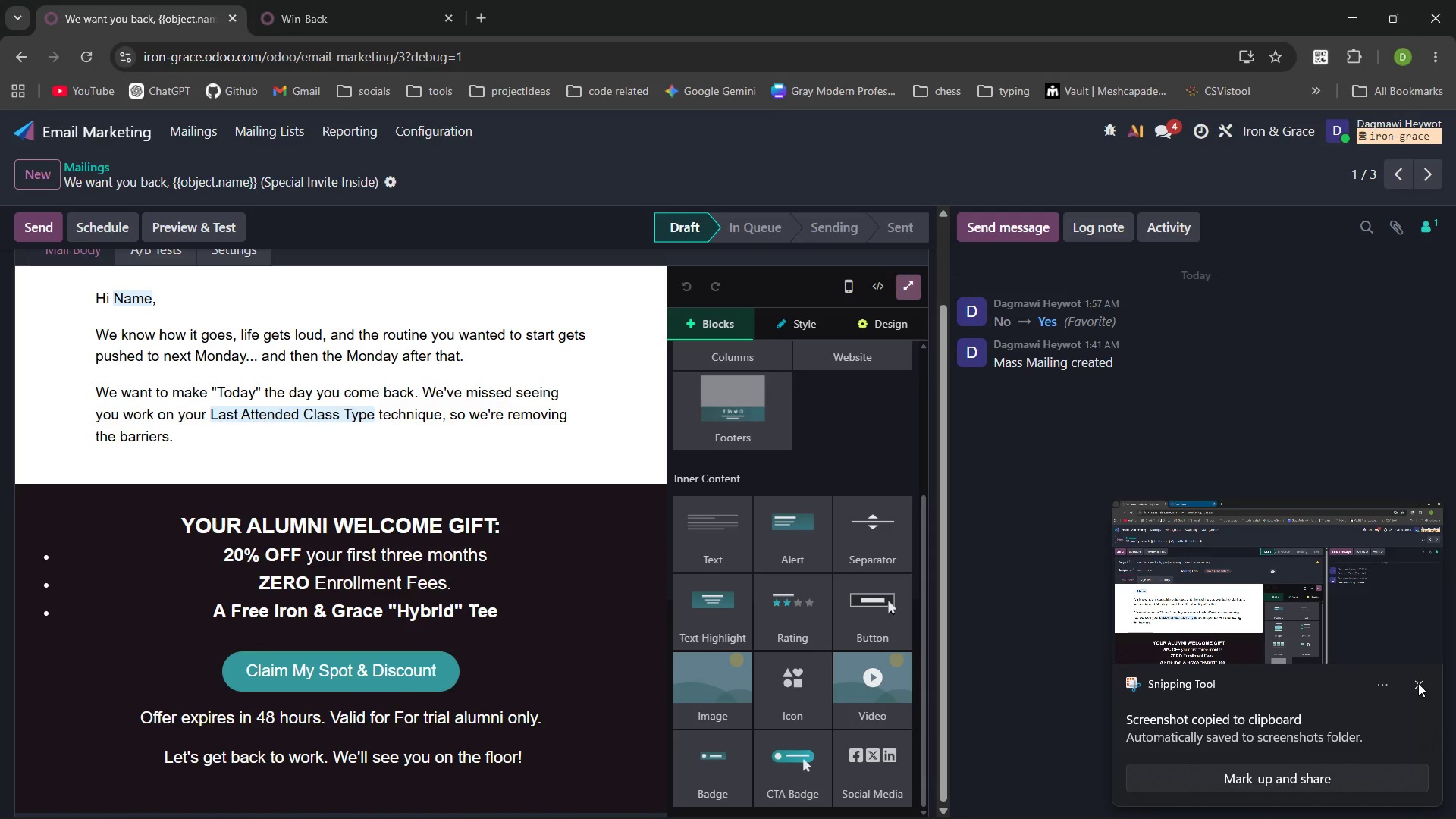 
left_click([1418, 683])
 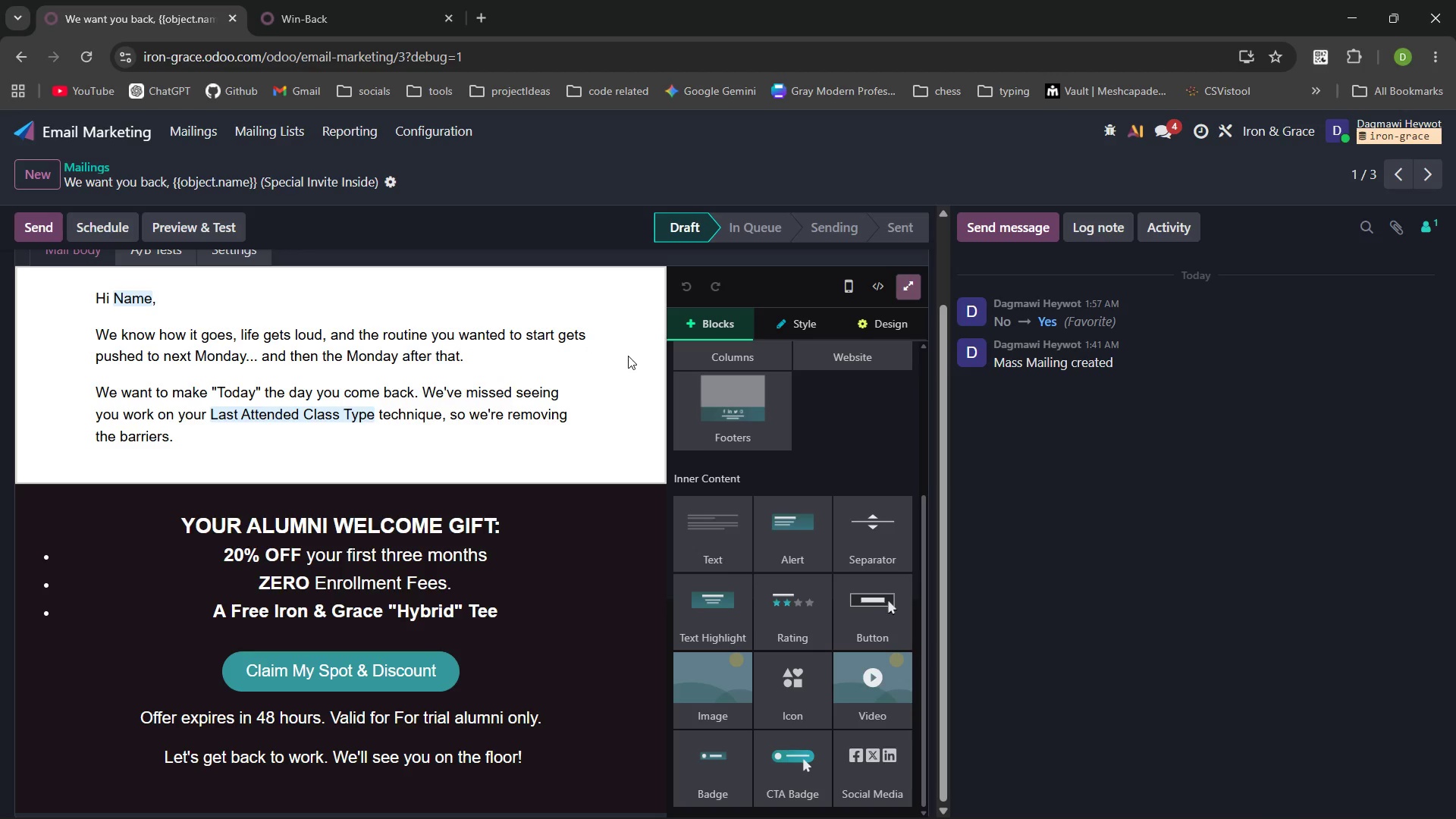 
key(PrintScreen)
 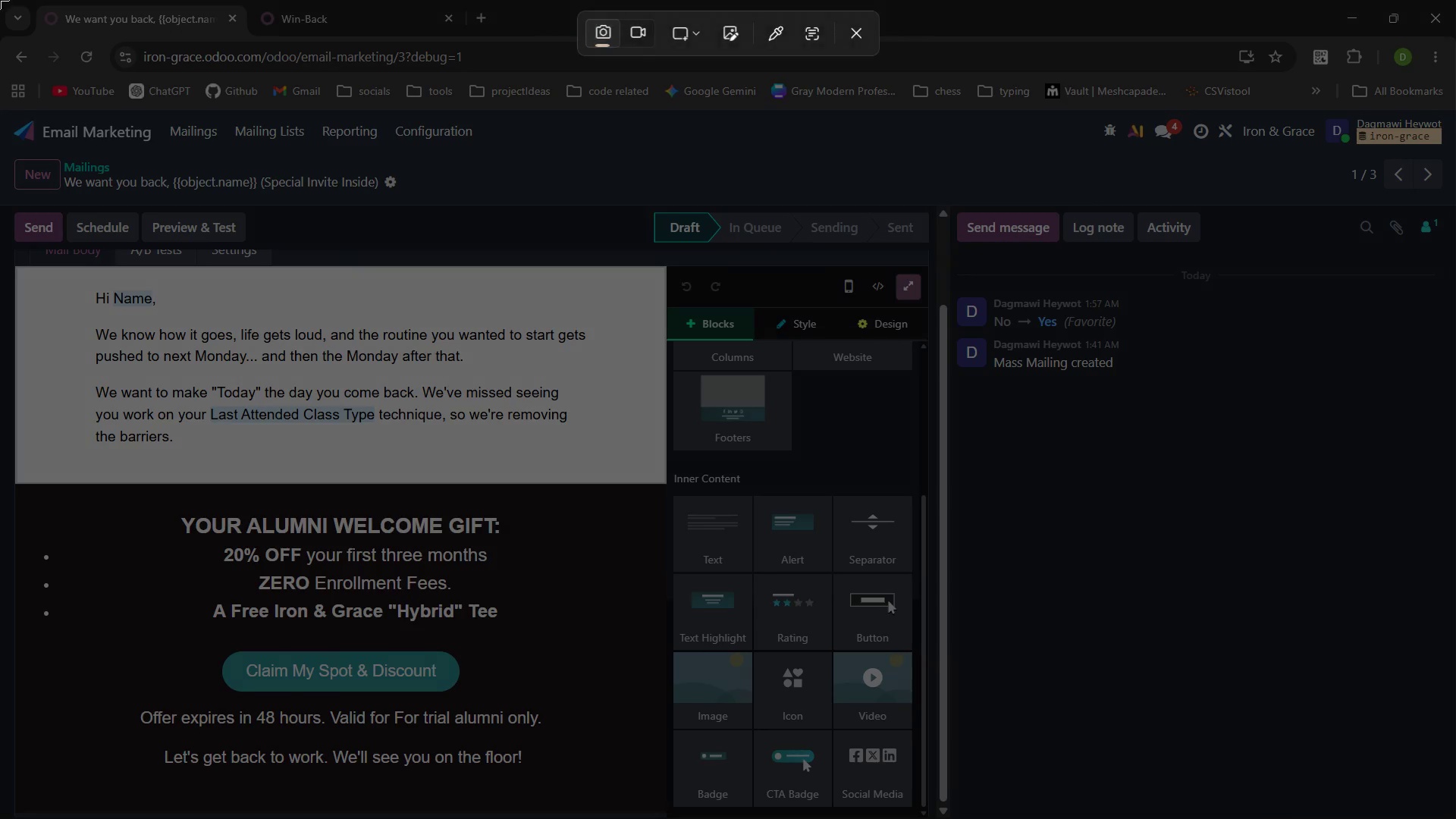 
left_click_drag(start_coordinate=[0, 0], to_coordinate=[1455, 818])
 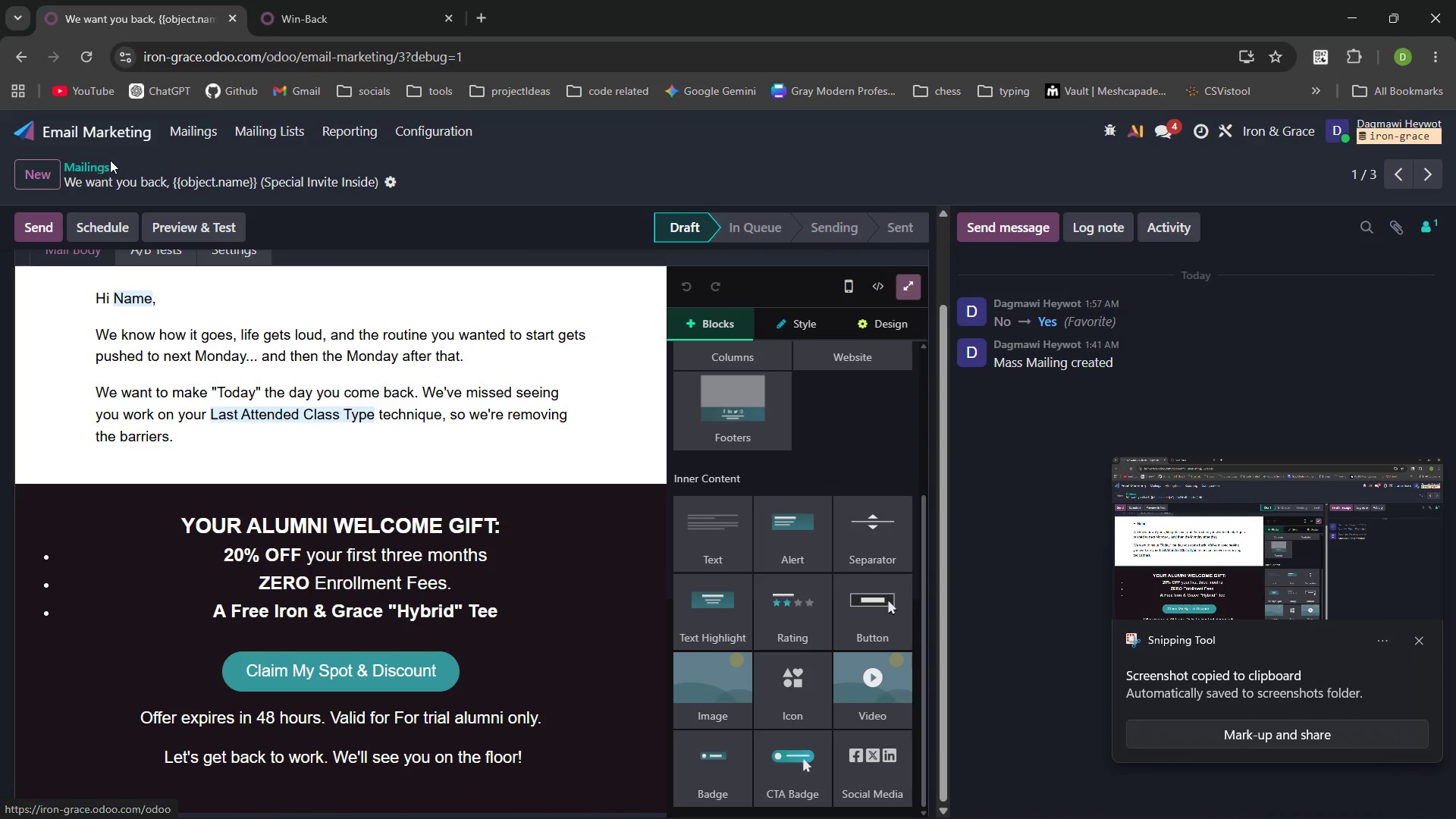 
wait(7.34)
 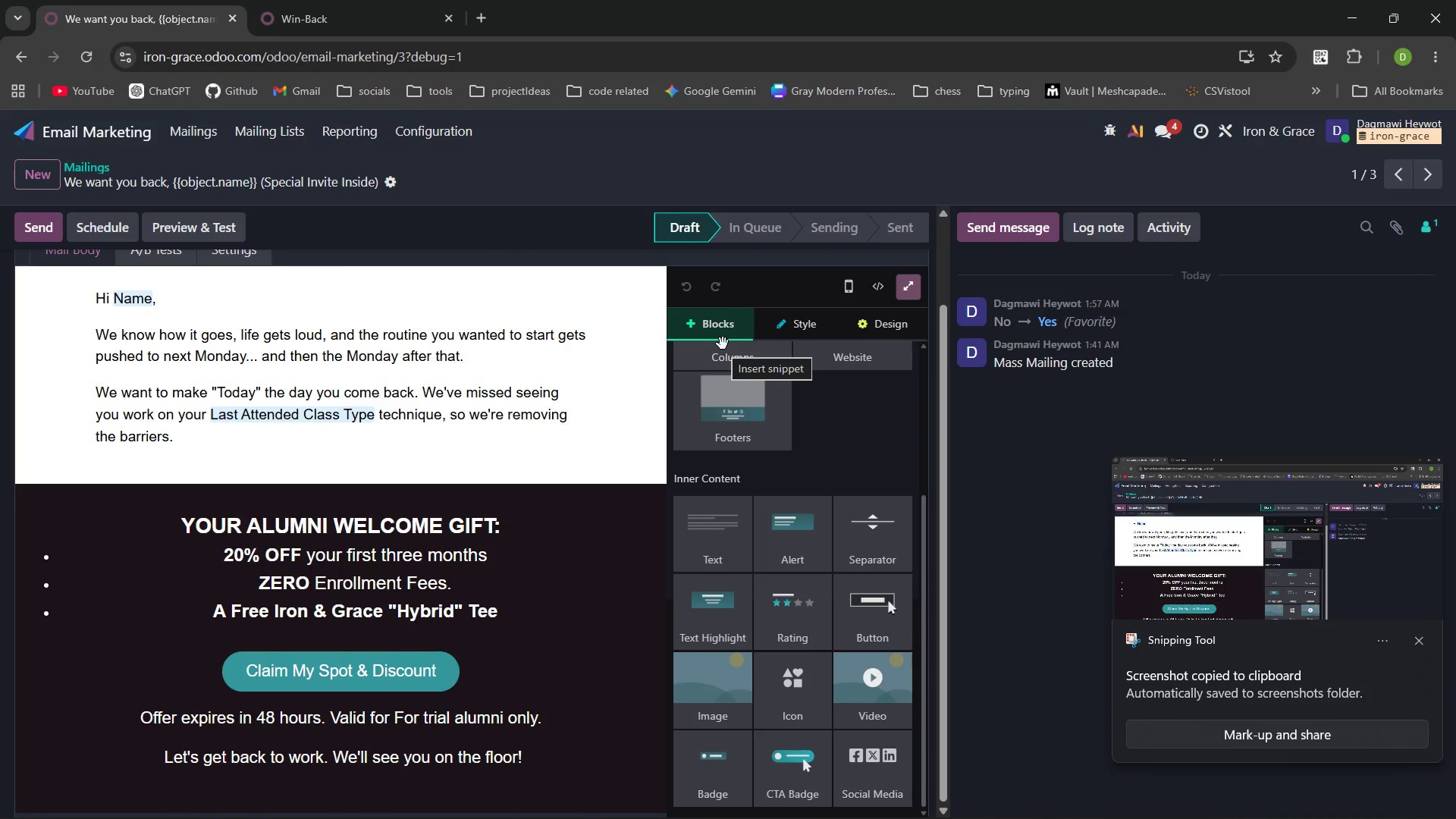 
left_click([100, 164])
 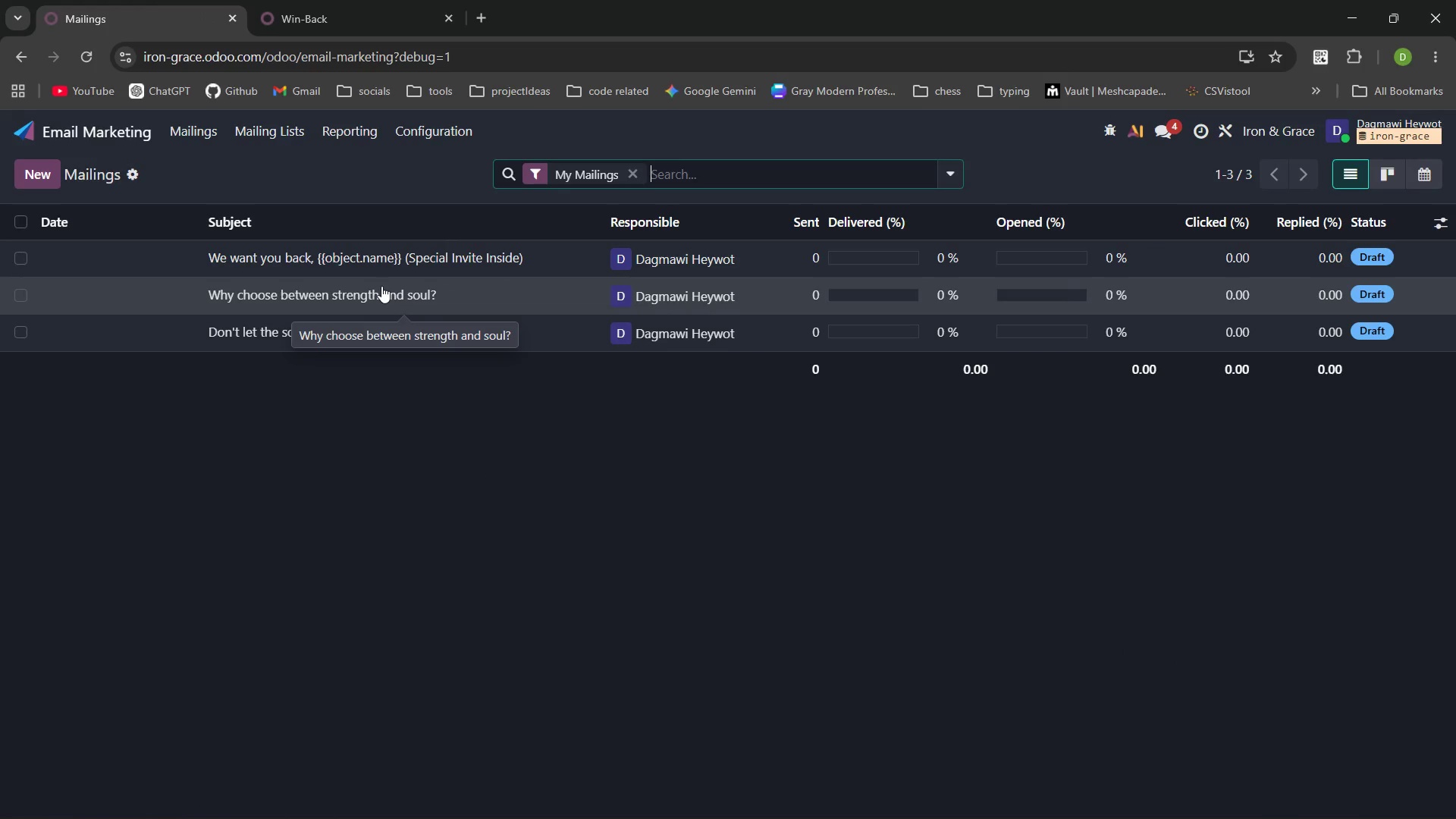 
left_click([381, 286])
 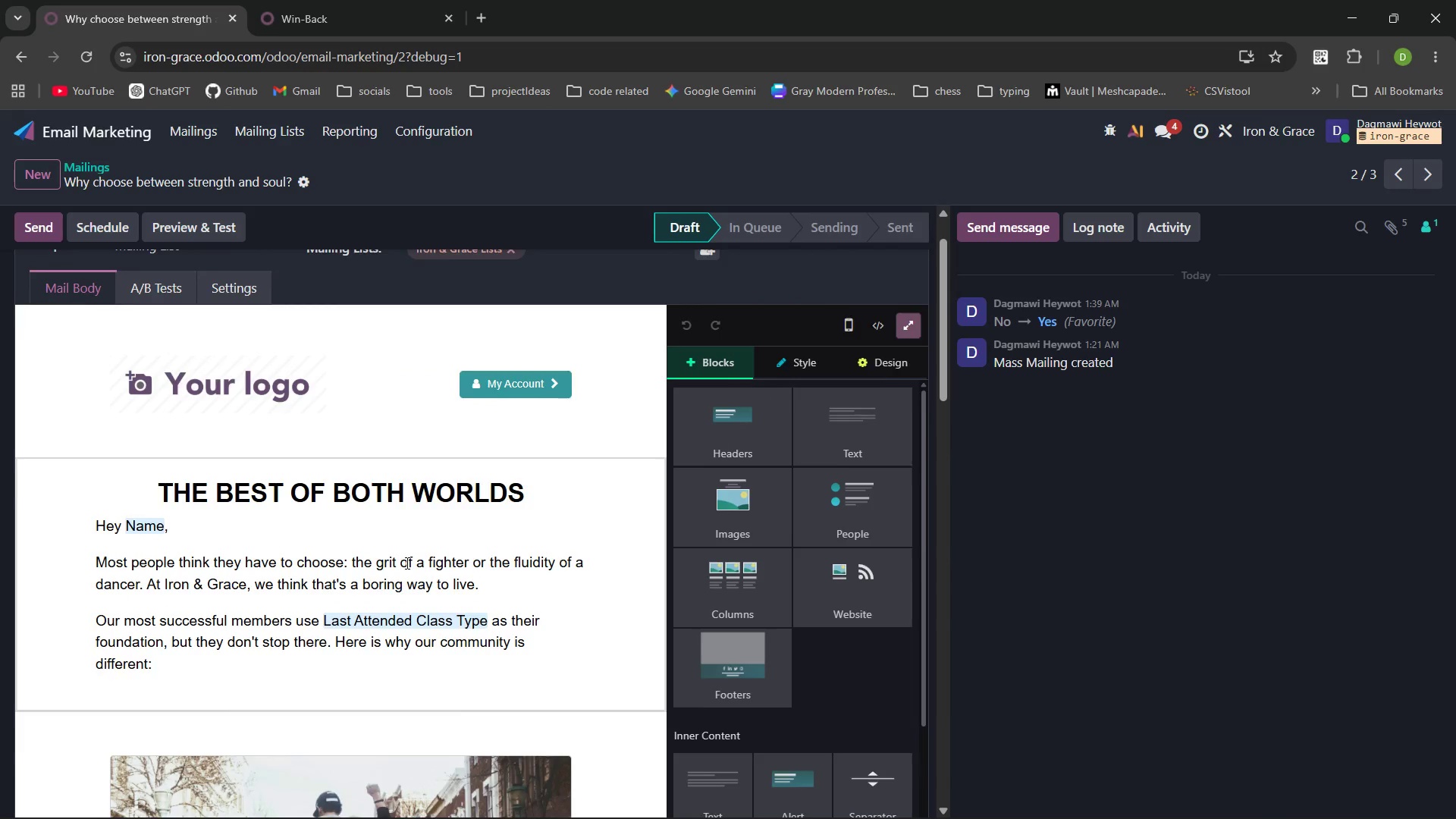 
wait(5.67)
 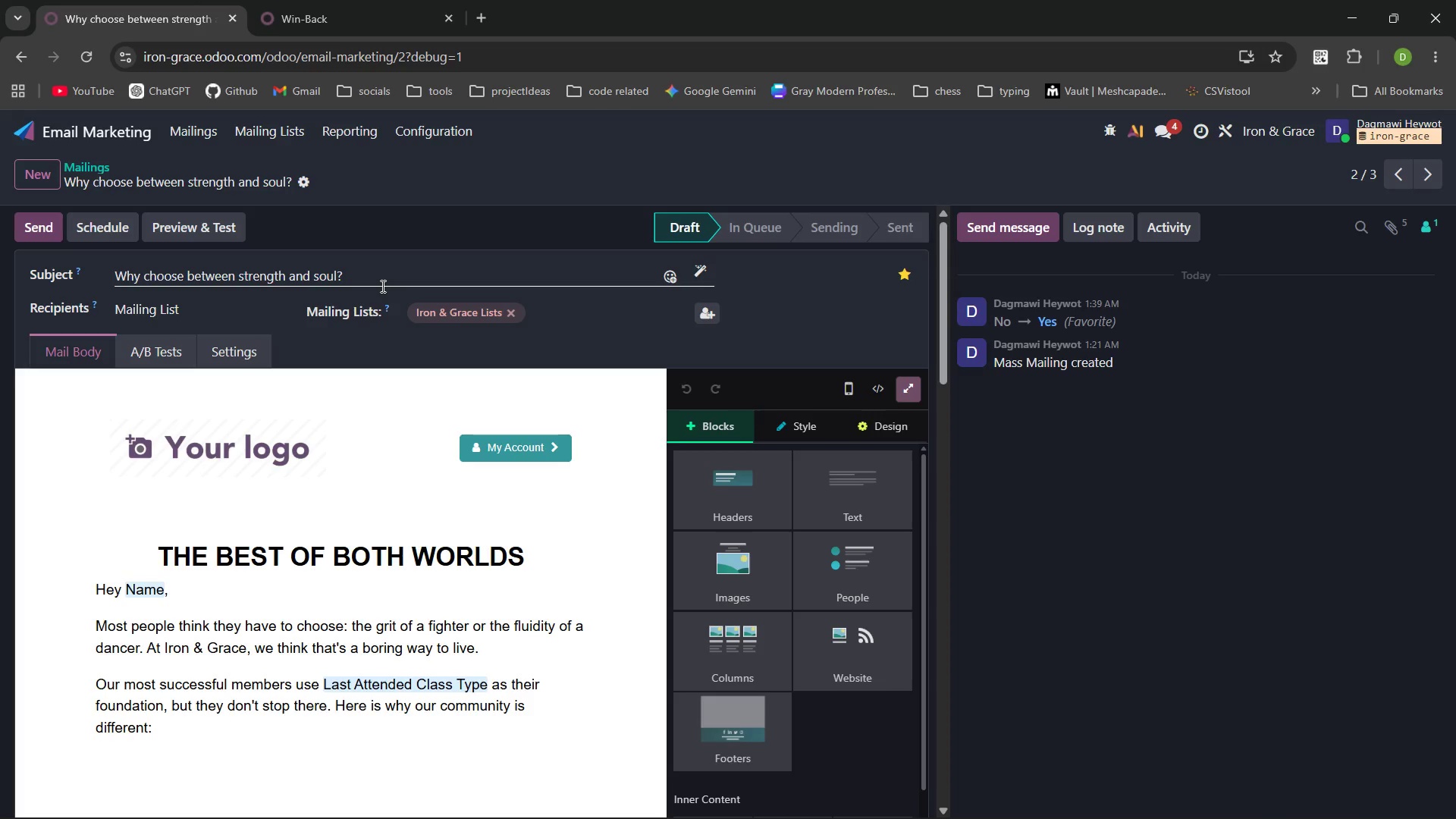 
key(PrintScreen)
 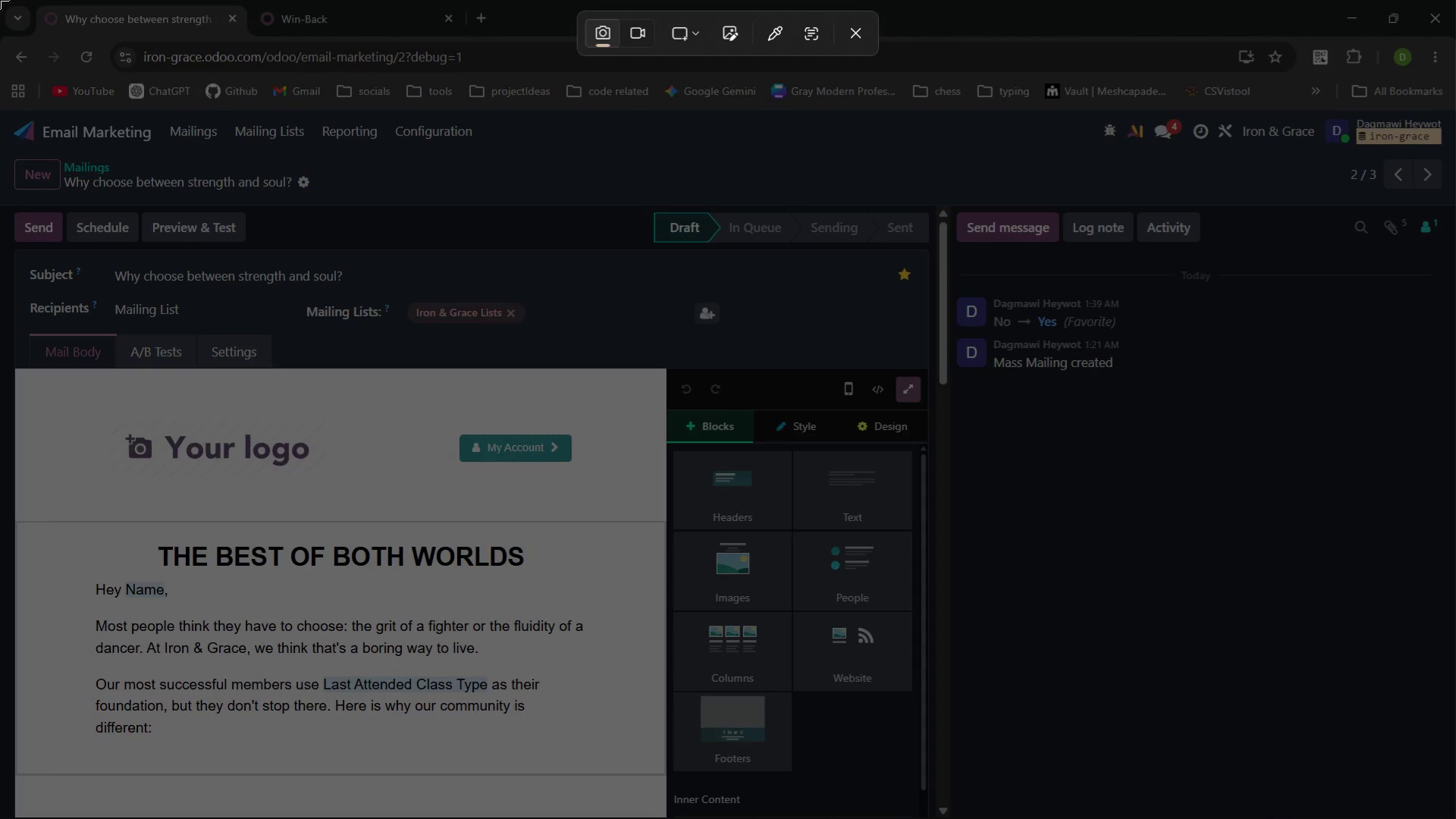 
left_click_drag(start_coordinate=[0, 0], to_coordinate=[1455, 818])
 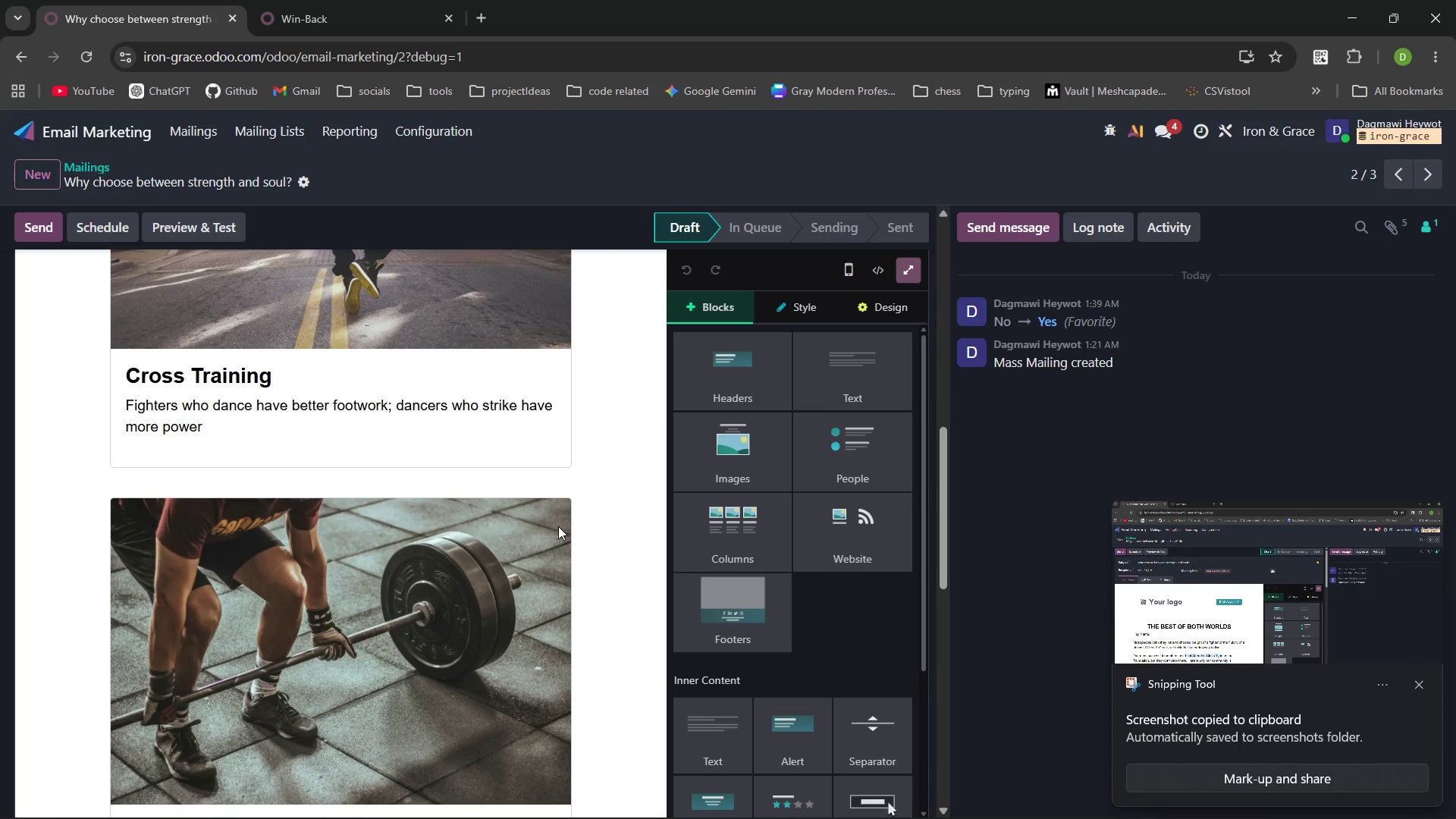 
left_click([1301, 573])
 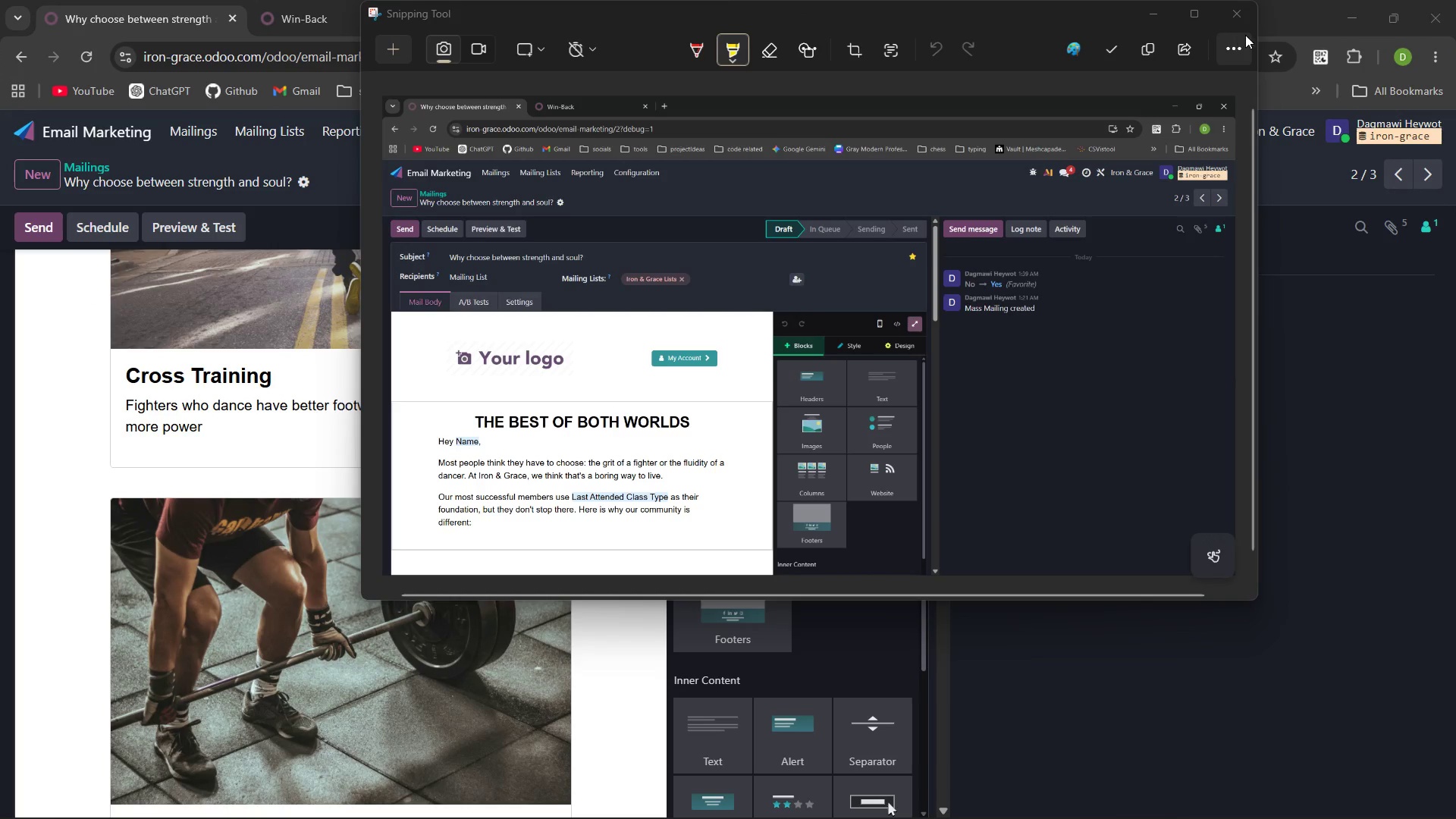 
left_click([1242, 16])
 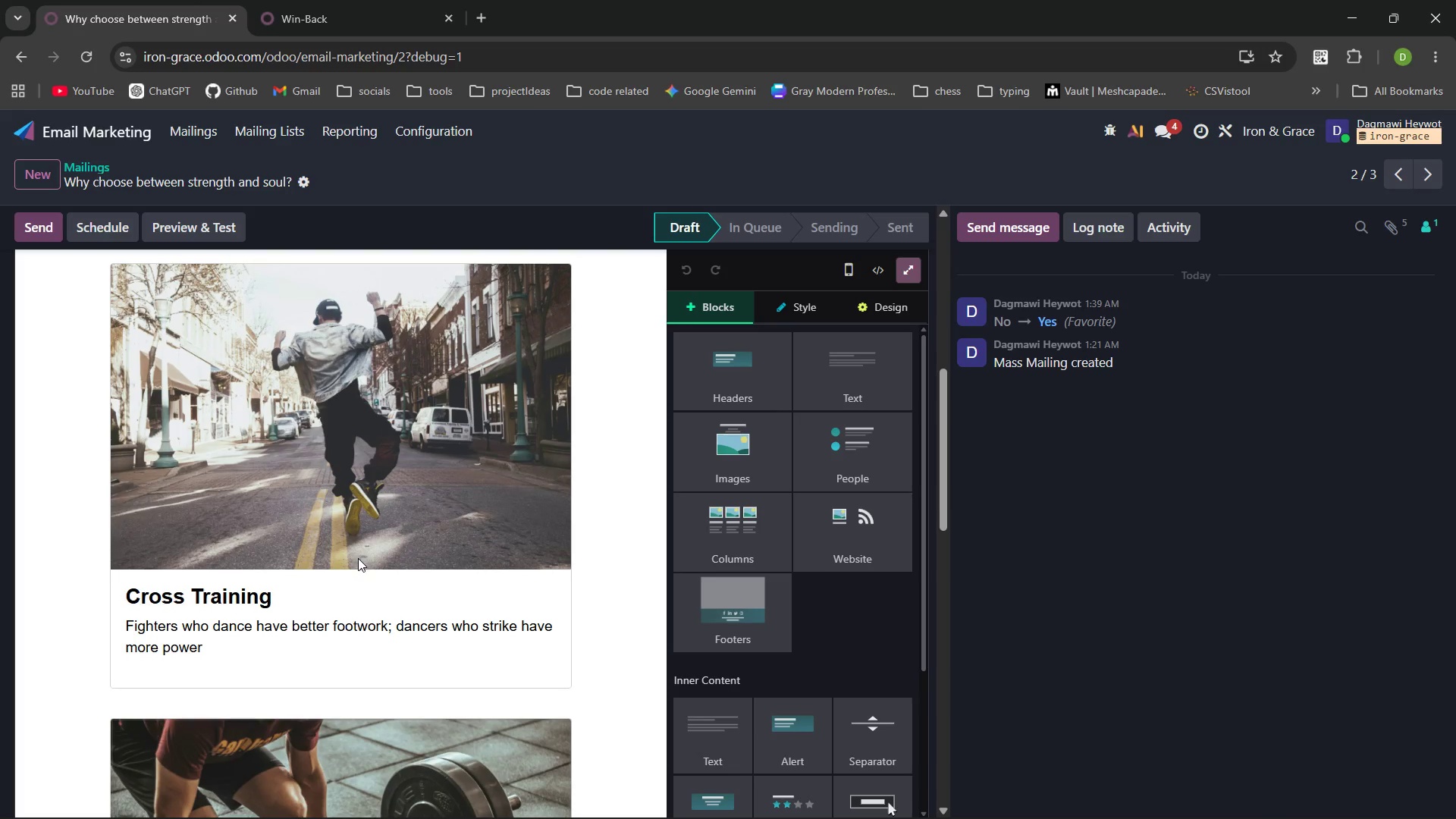 
key(PrintScreen)
 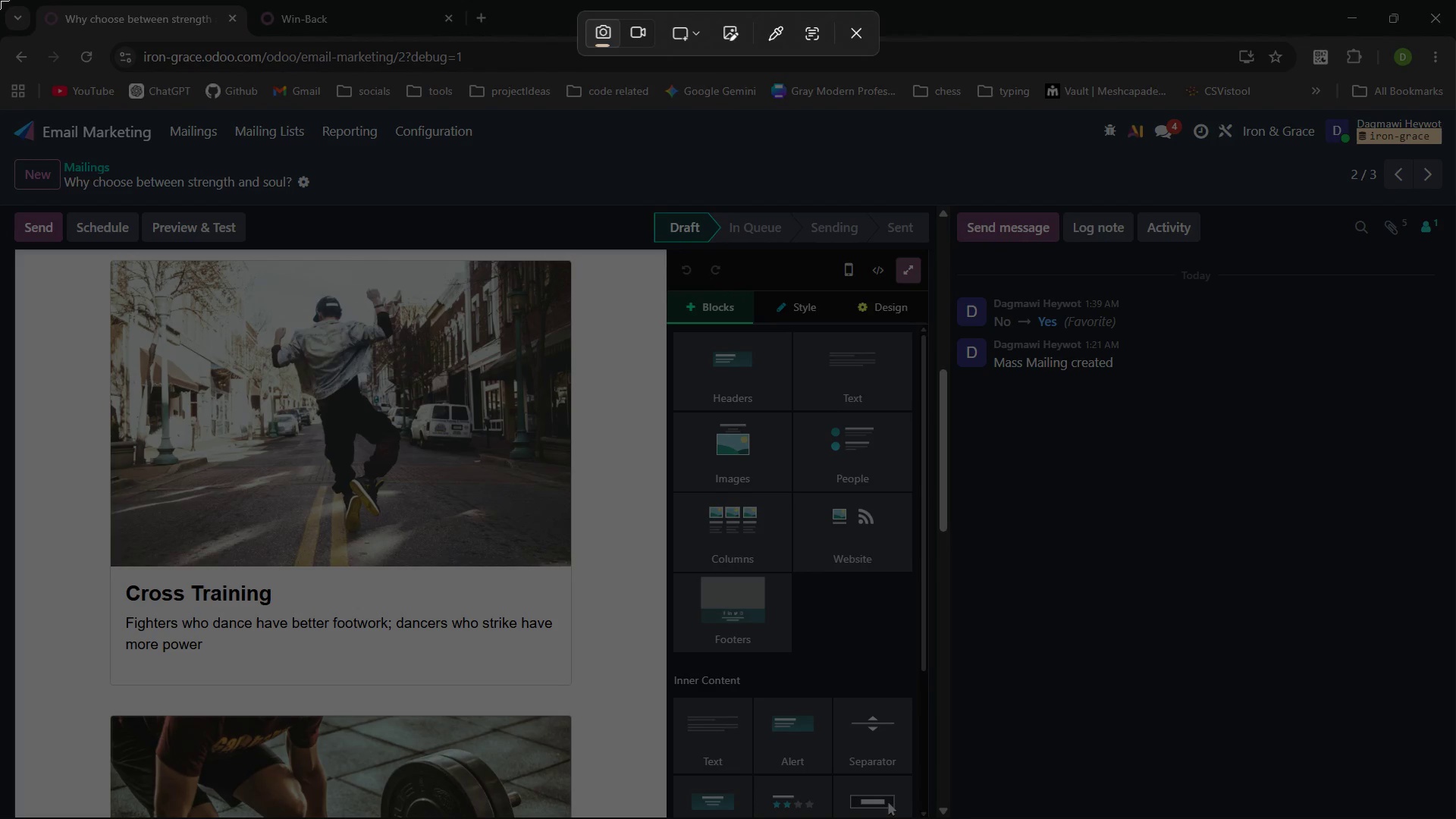 
left_click_drag(start_coordinate=[0, 0], to_coordinate=[1455, 818])
 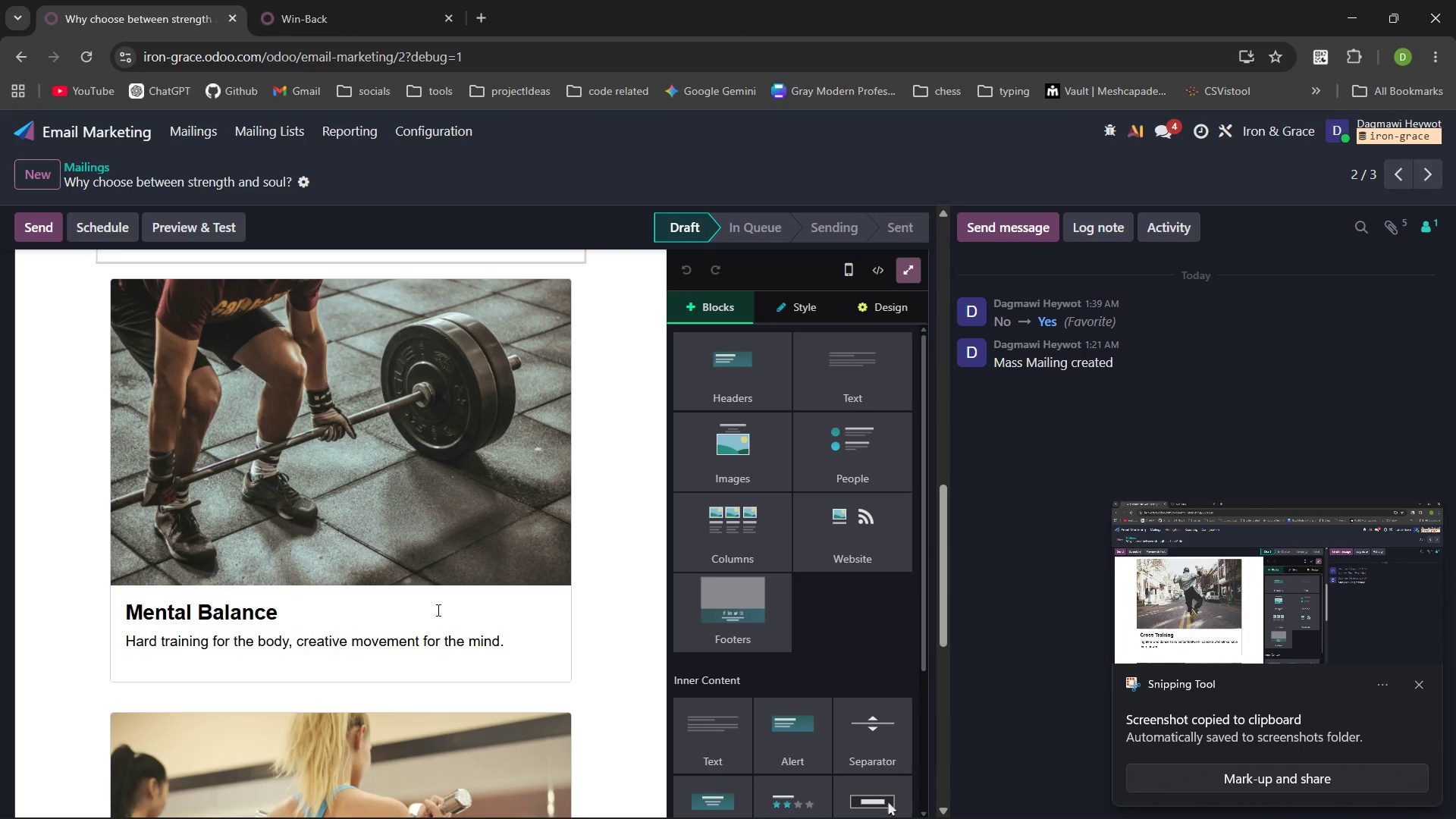 
wait(6.5)
 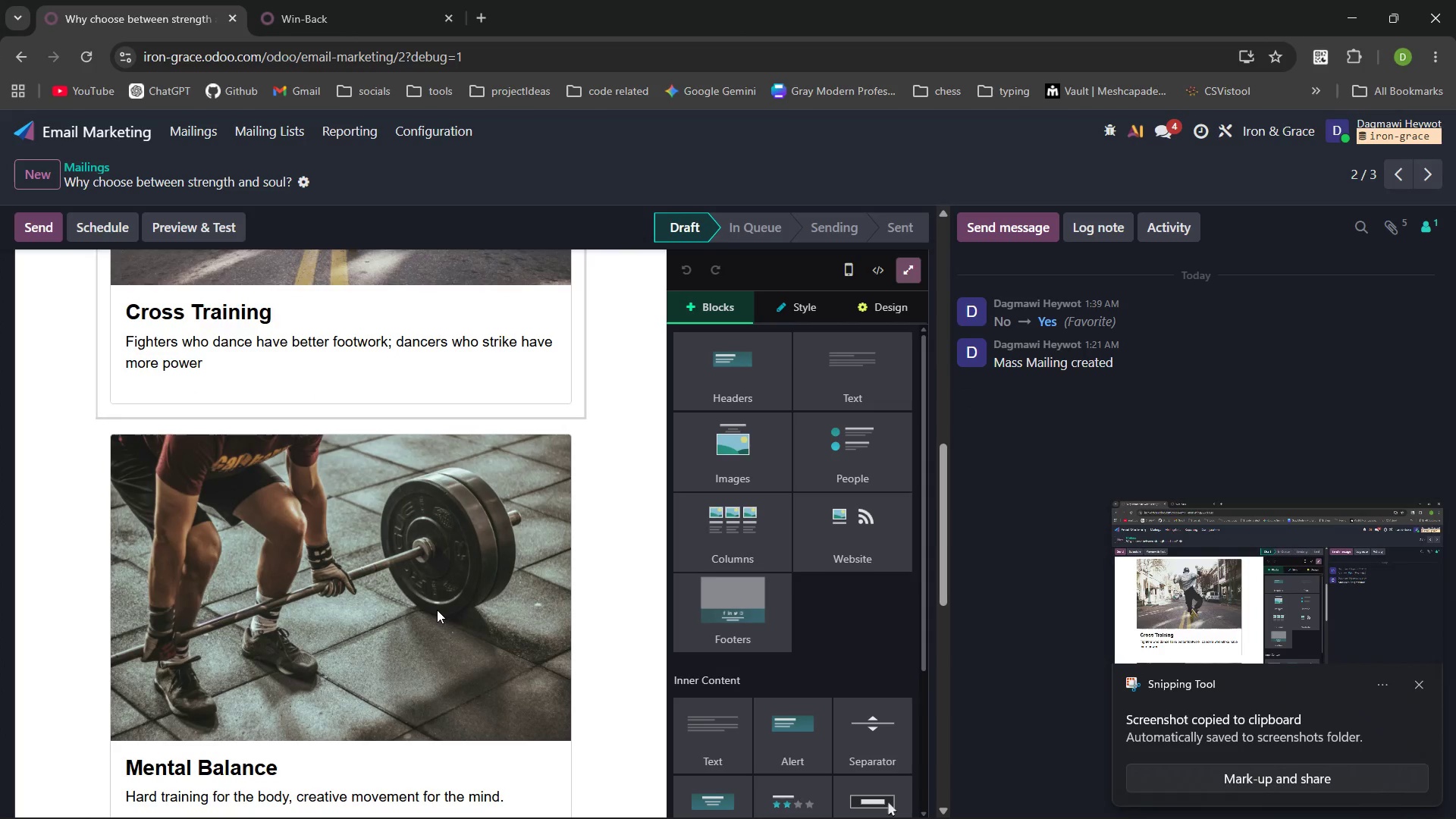 
left_click([1420, 690])
 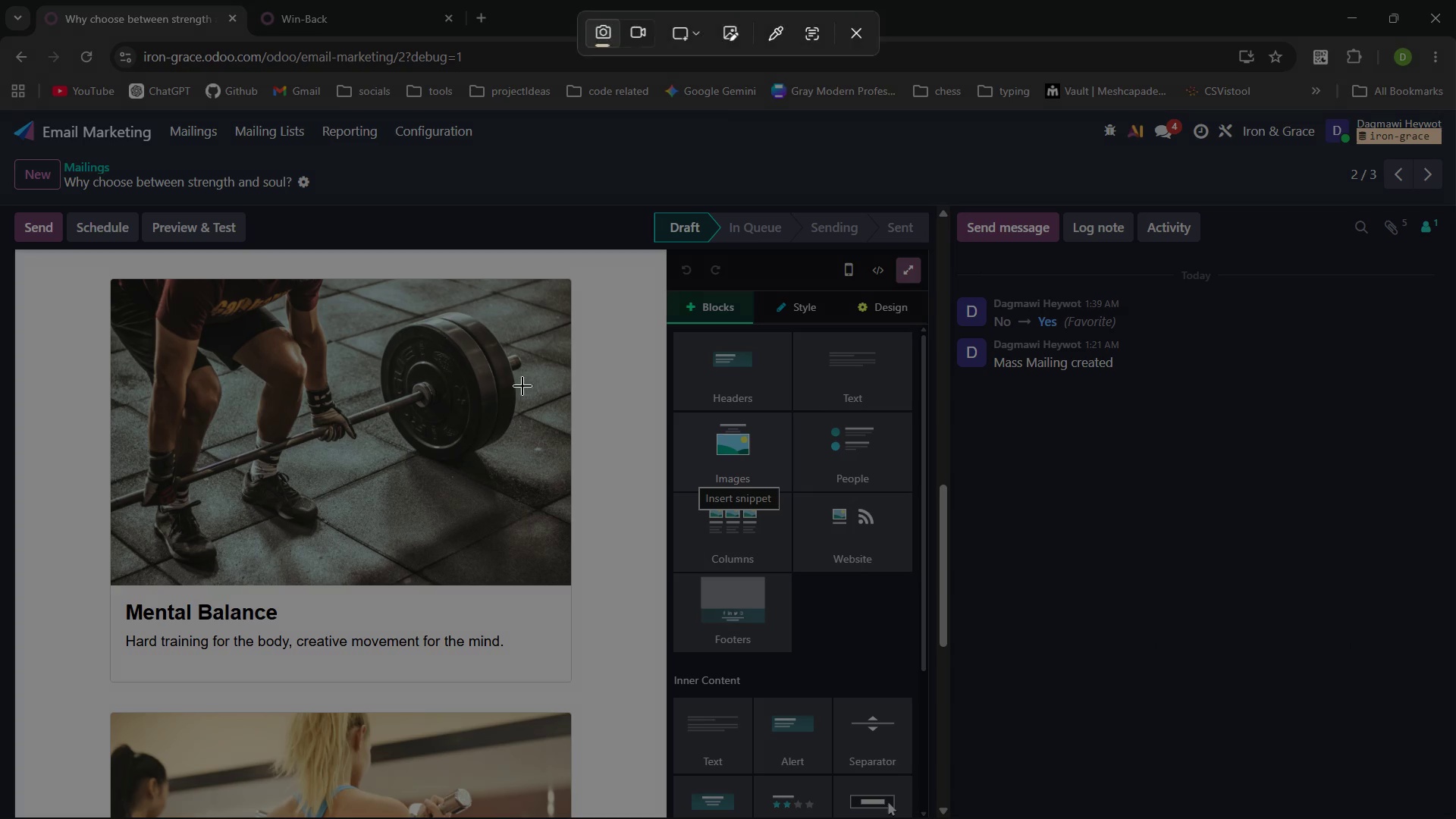 
left_click_drag(start_coordinate=[0, 0], to_coordinate=[1455, 818])
 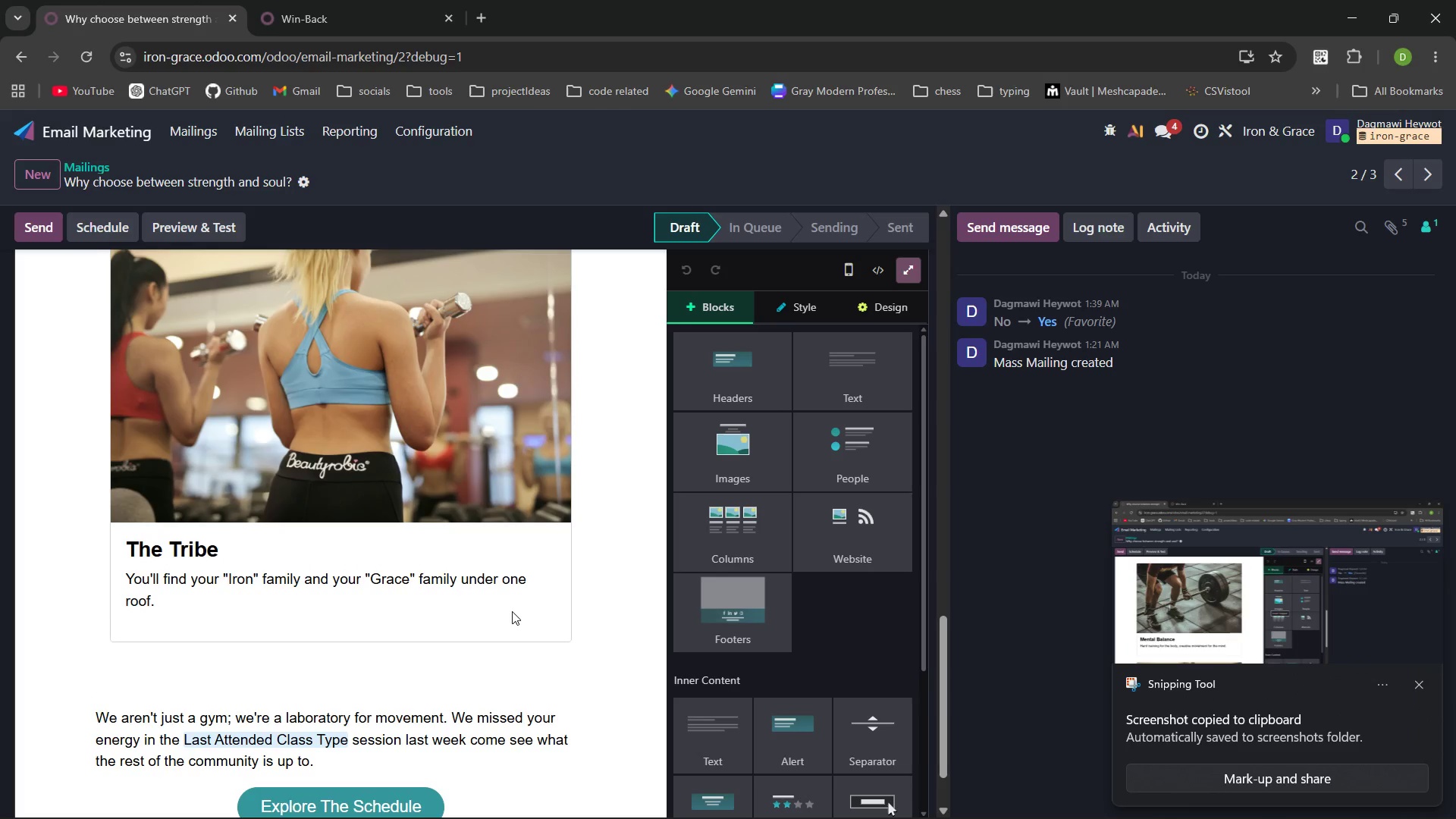 
wait(7.12)
 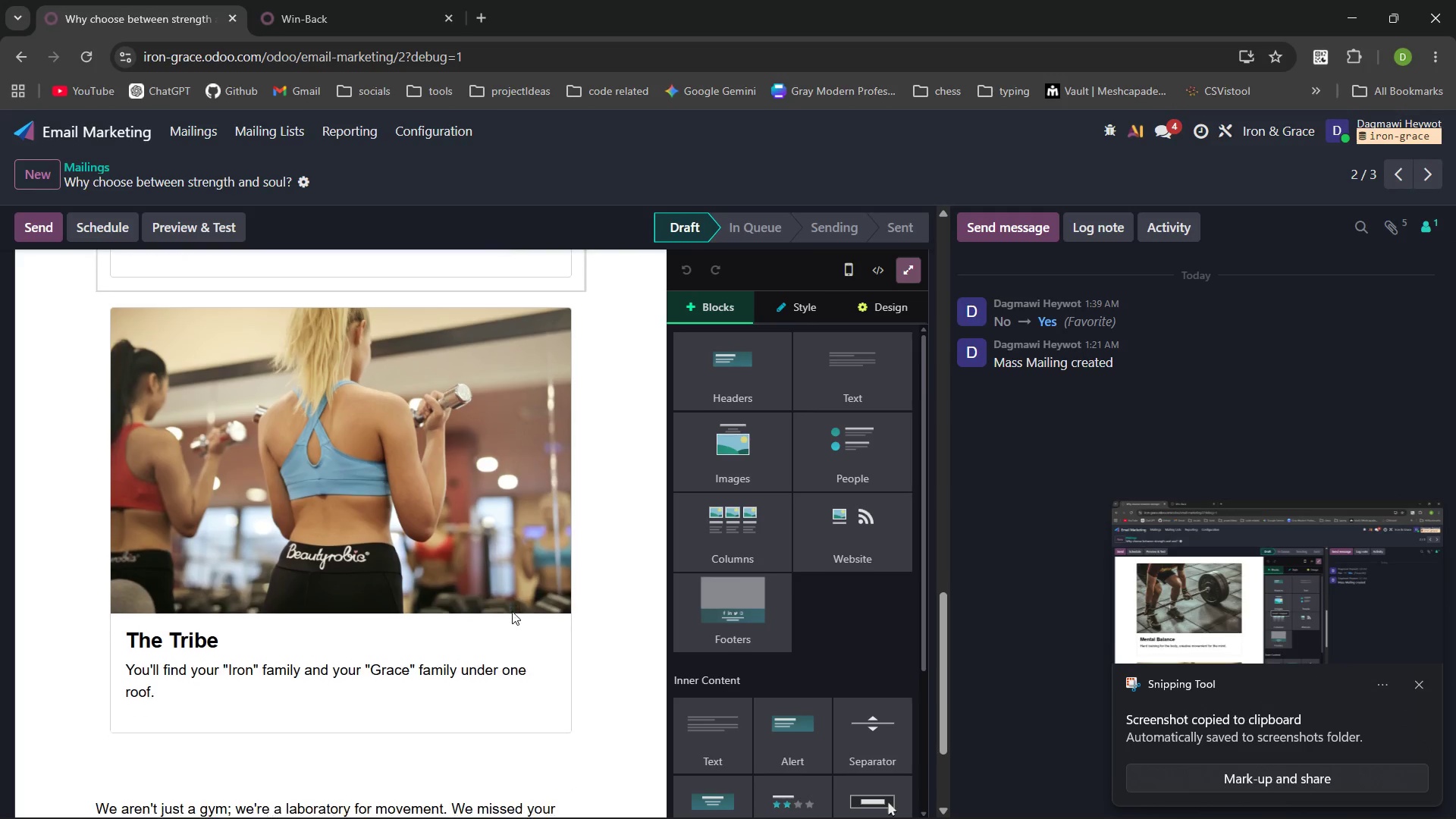 
key(Control+ControlLeft)
 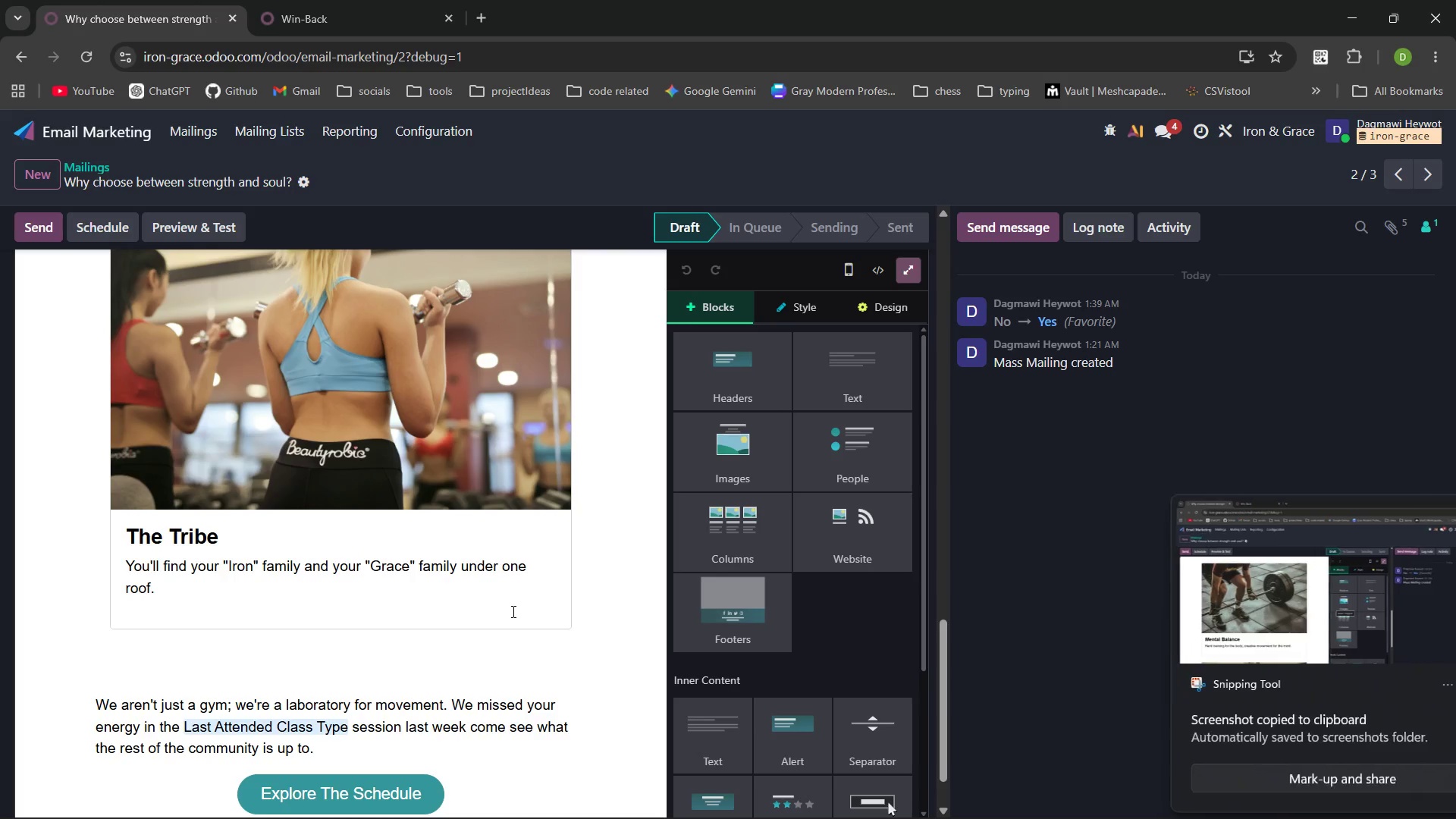 
key(Control+Minus)
 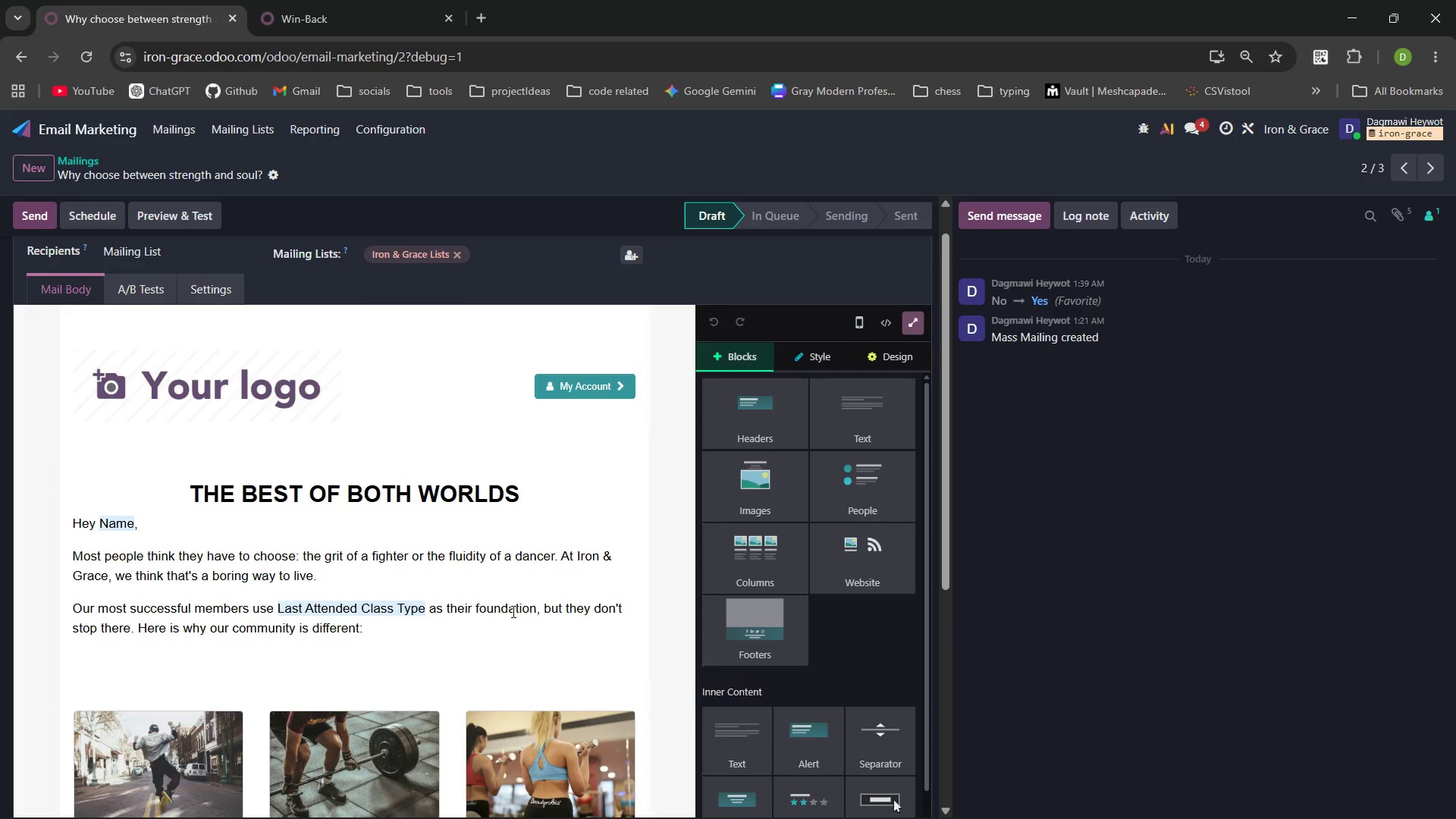 
wait(7.17)
 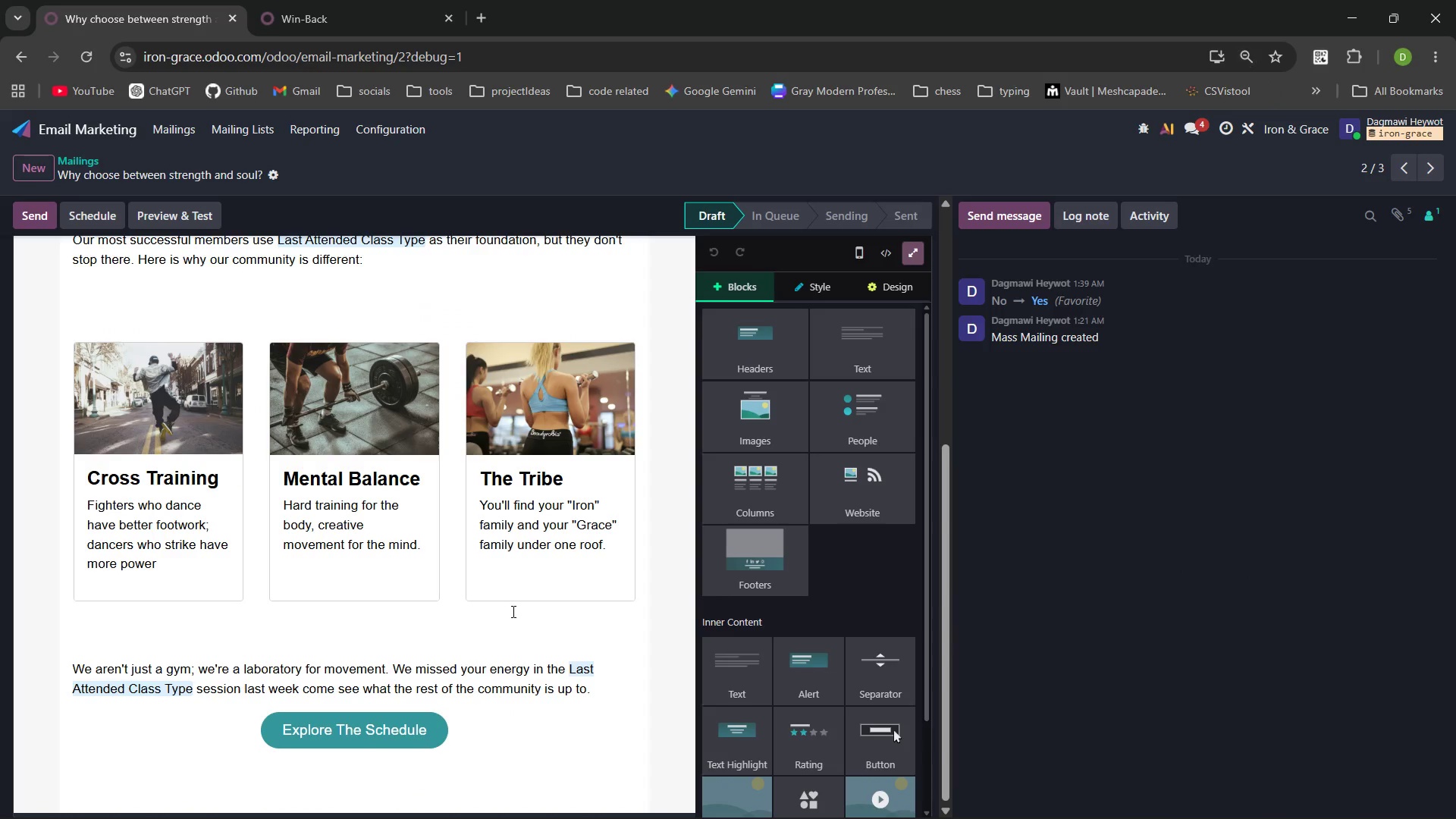 
key(PrintScreen)
 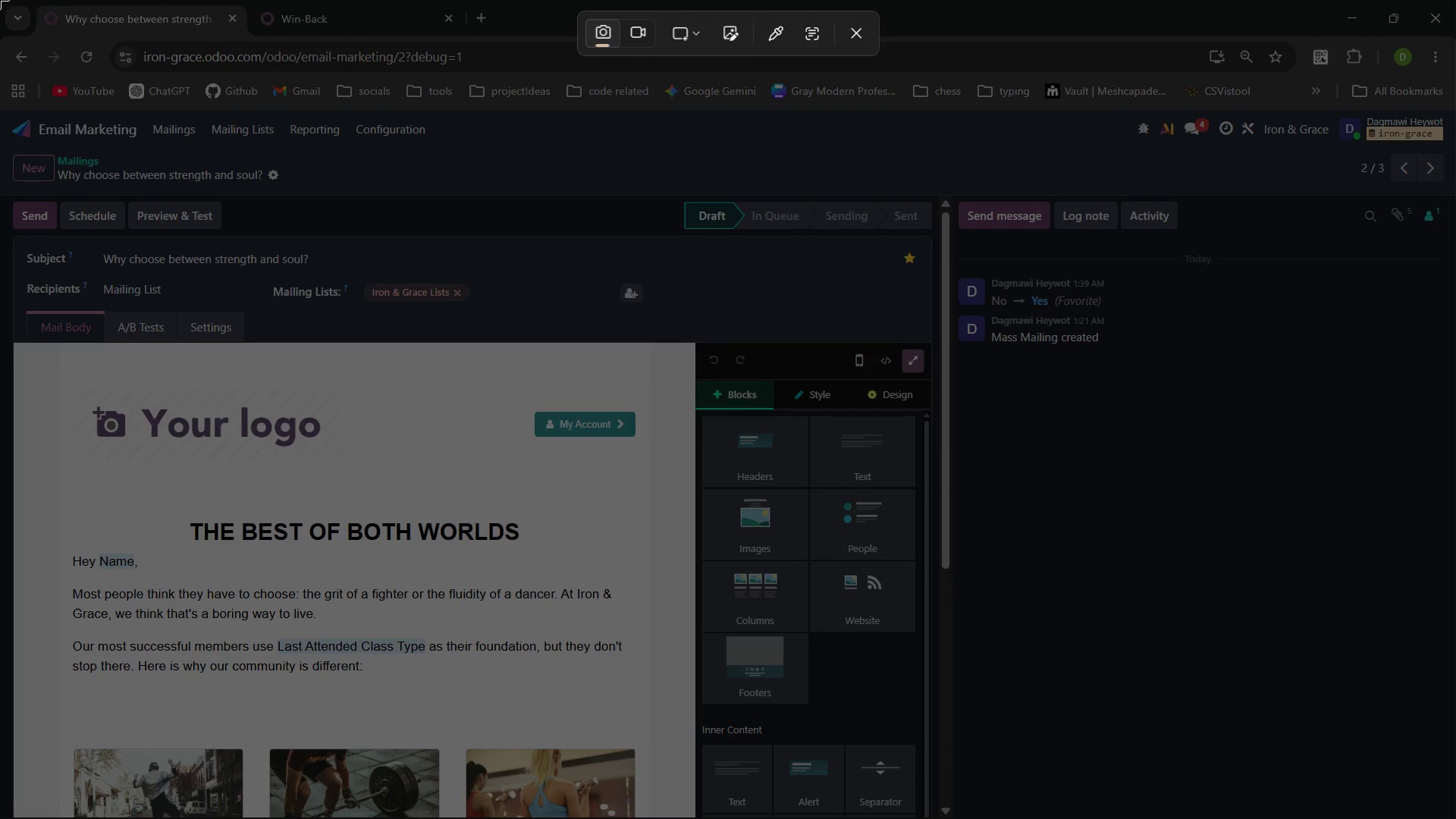 
left_click_drag(start_coordinate=[0, 0], to_coordinate=[1455, 818])
 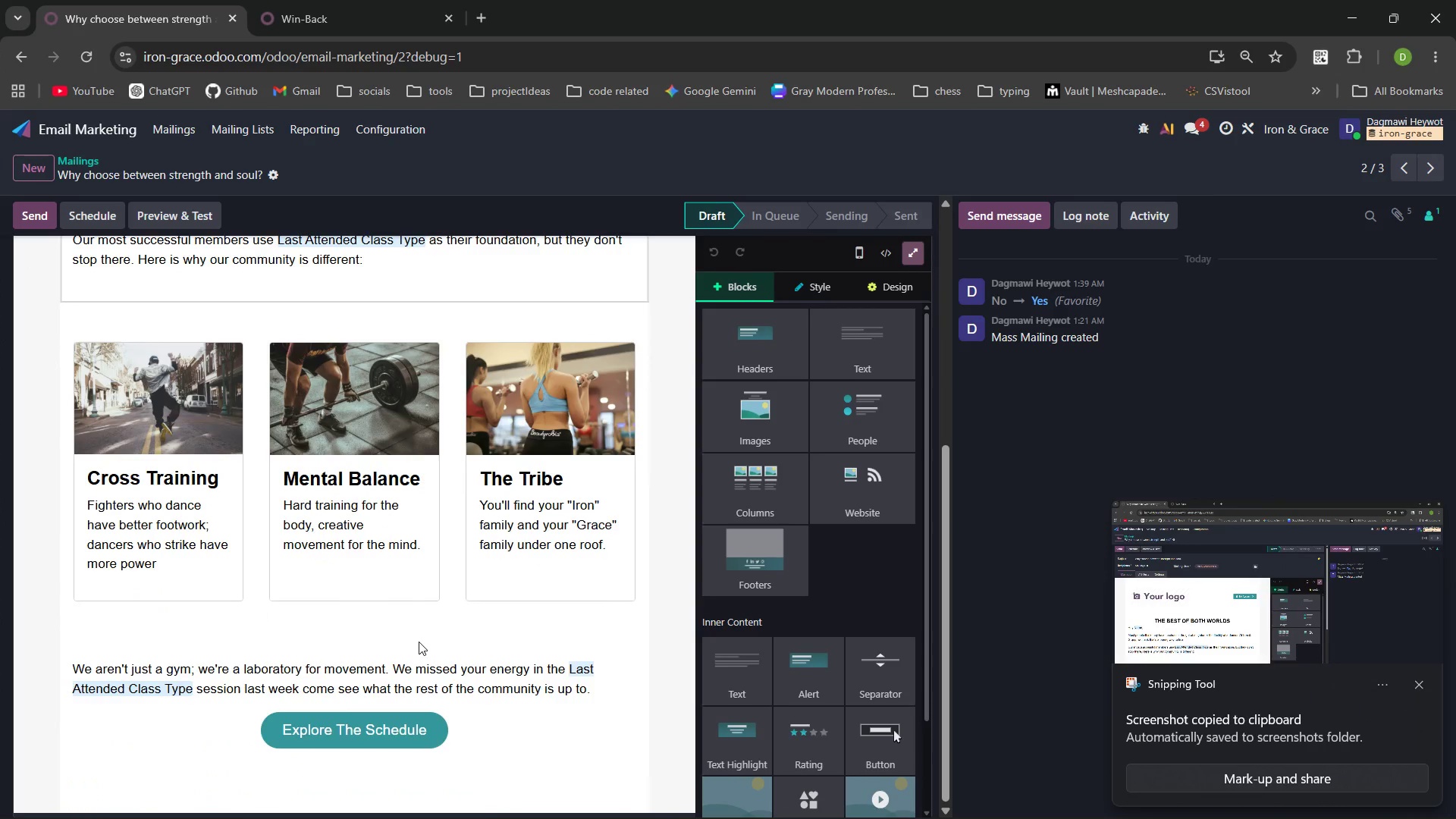 
left_click([1420, 682])
 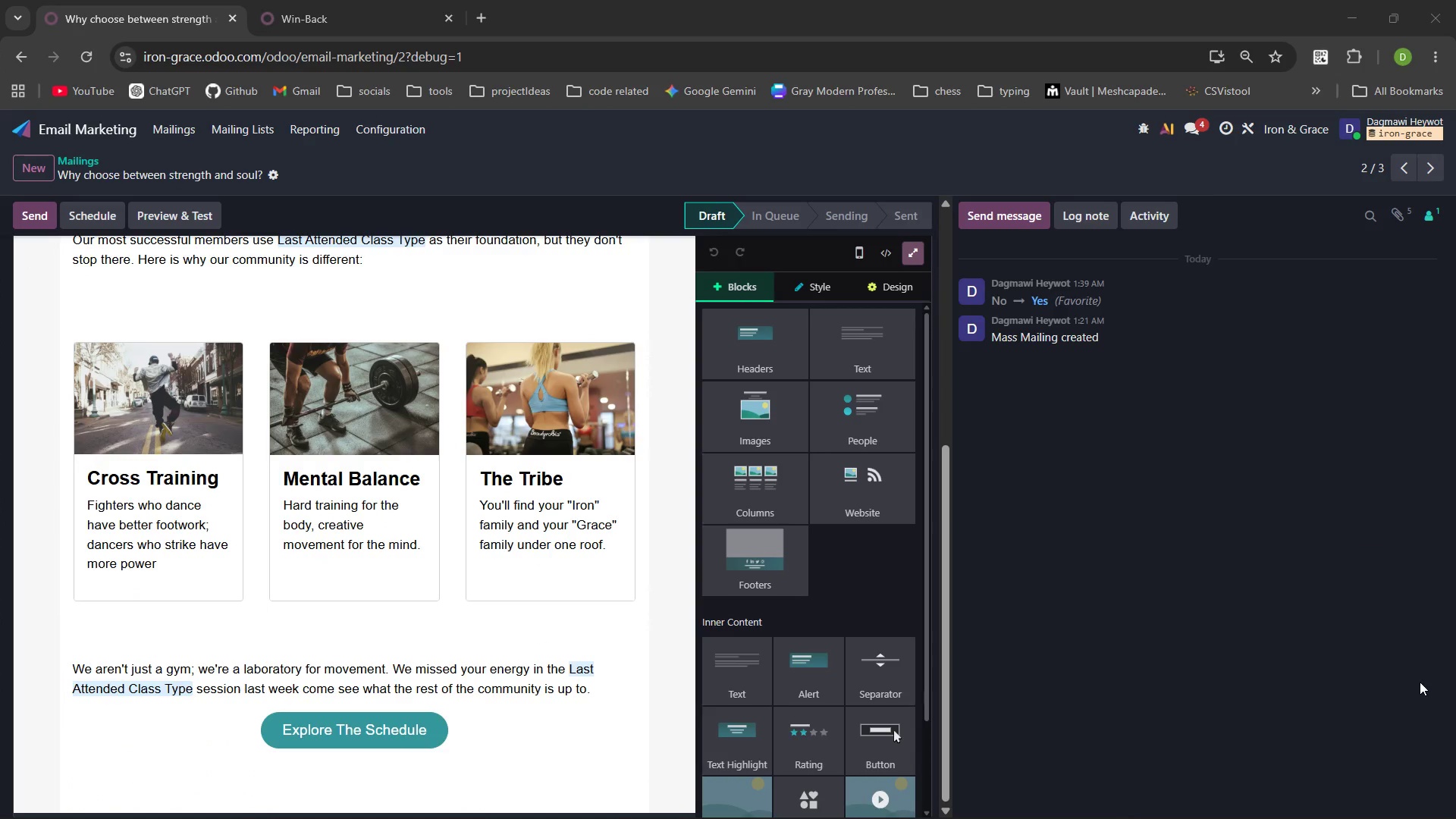 
key(PrintScreen)
 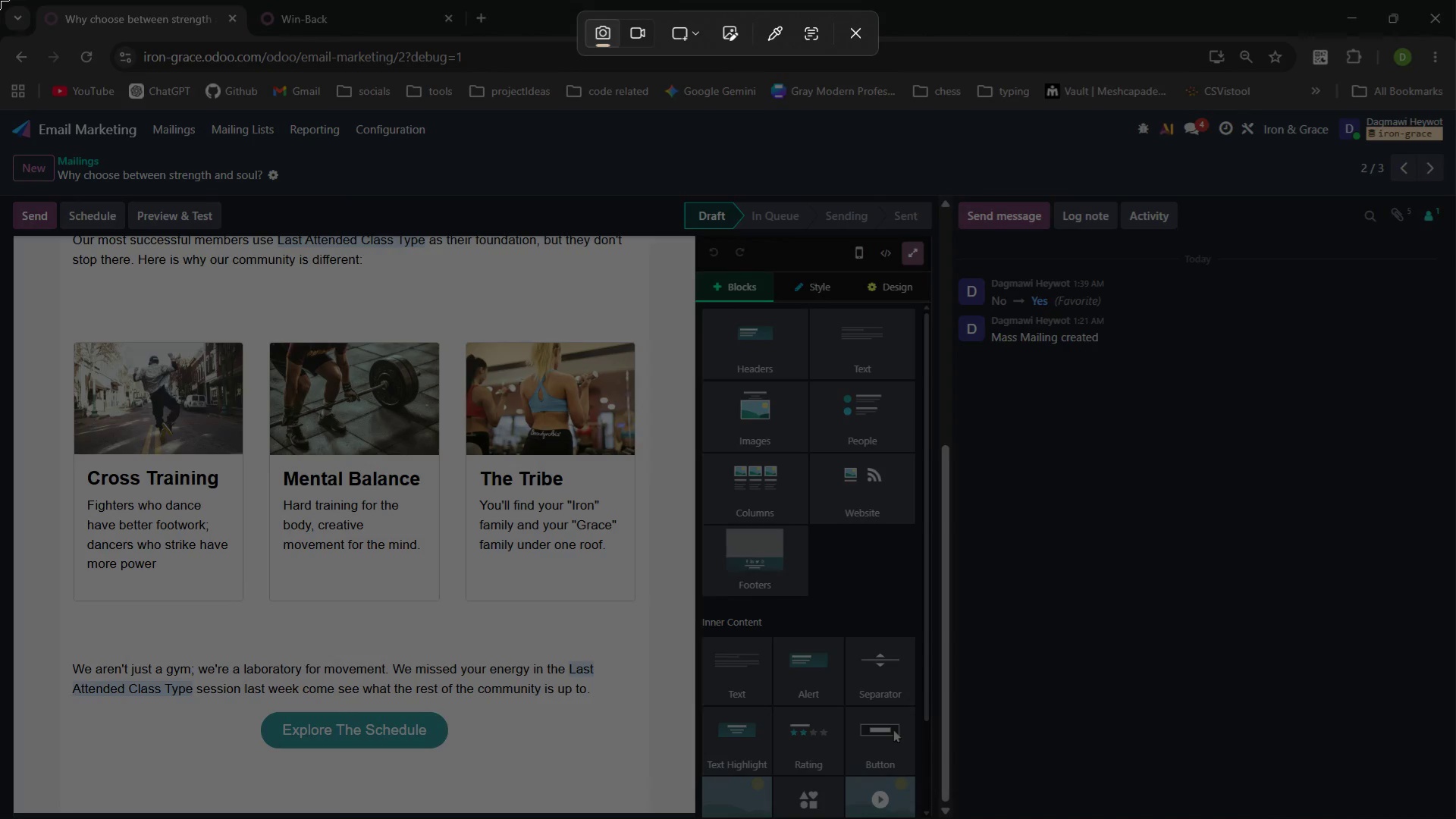 
left_click_drag(start_coordinate=[0, 0], to_coordinate=[1455, 818])
 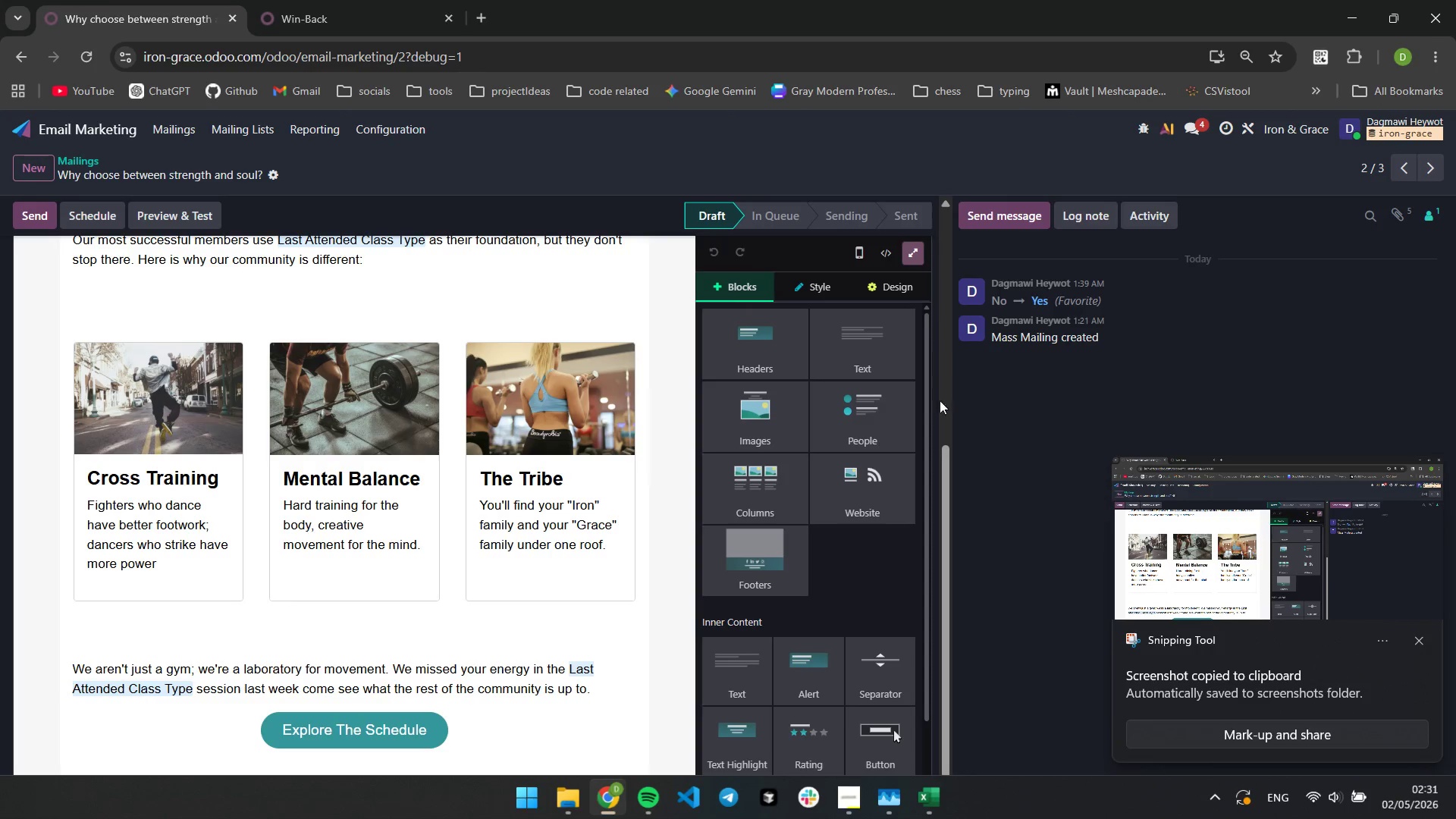 
left_click([770, 176])
 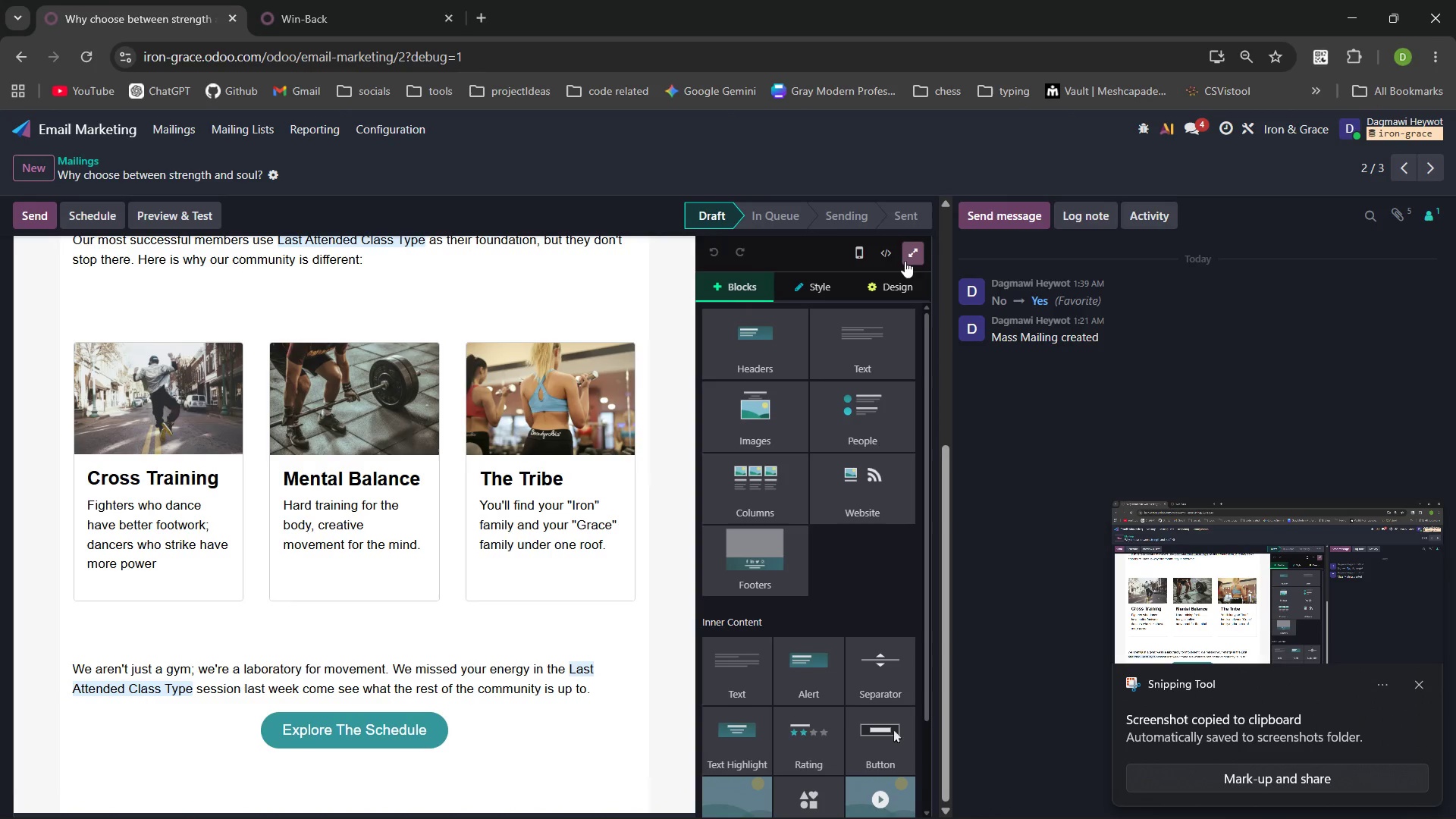 
wait(5.97)
 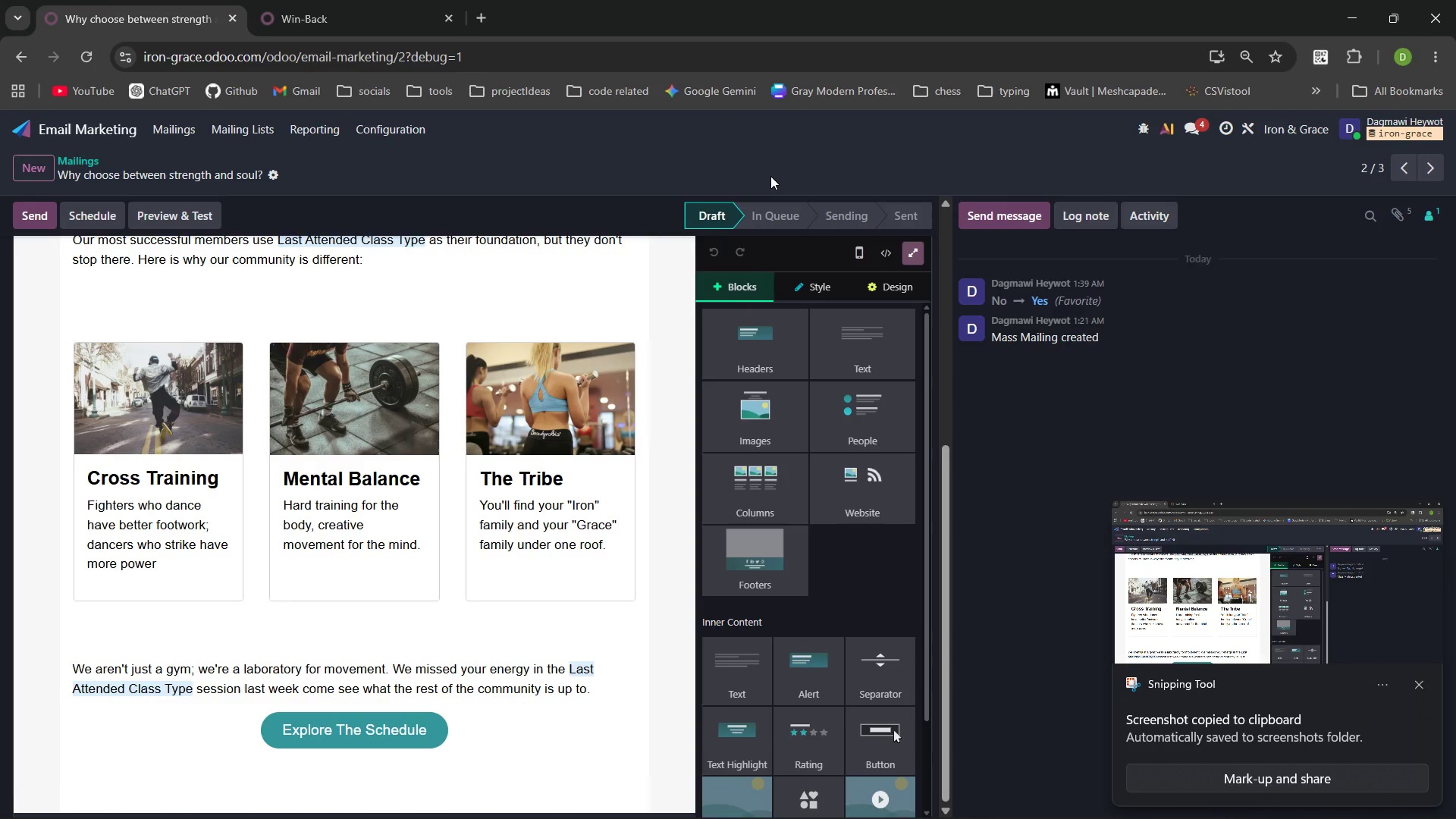 
left_click([1422, 686])
 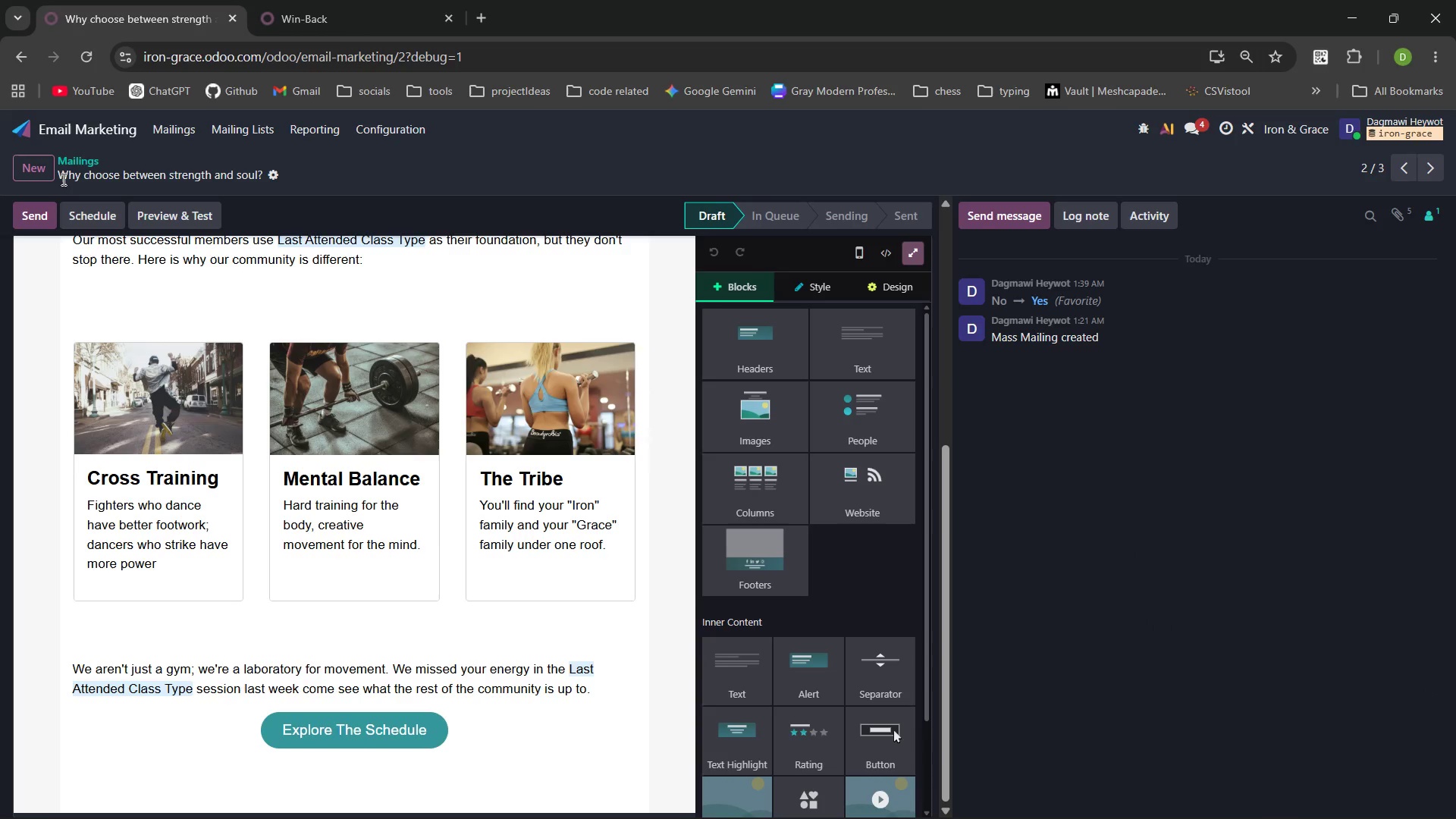 
left_click([71, 165])
 